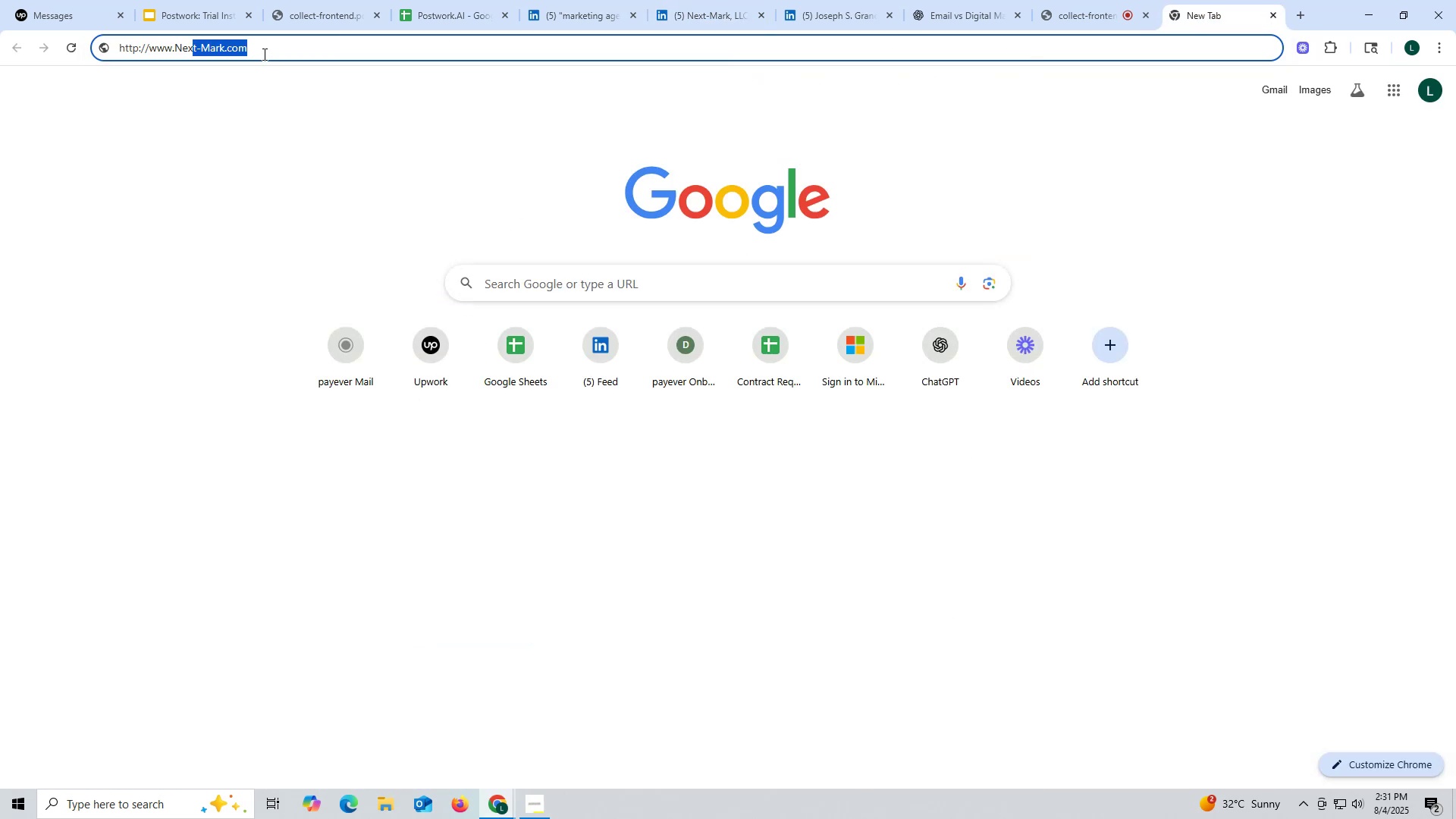 
left_click([259, 54])
 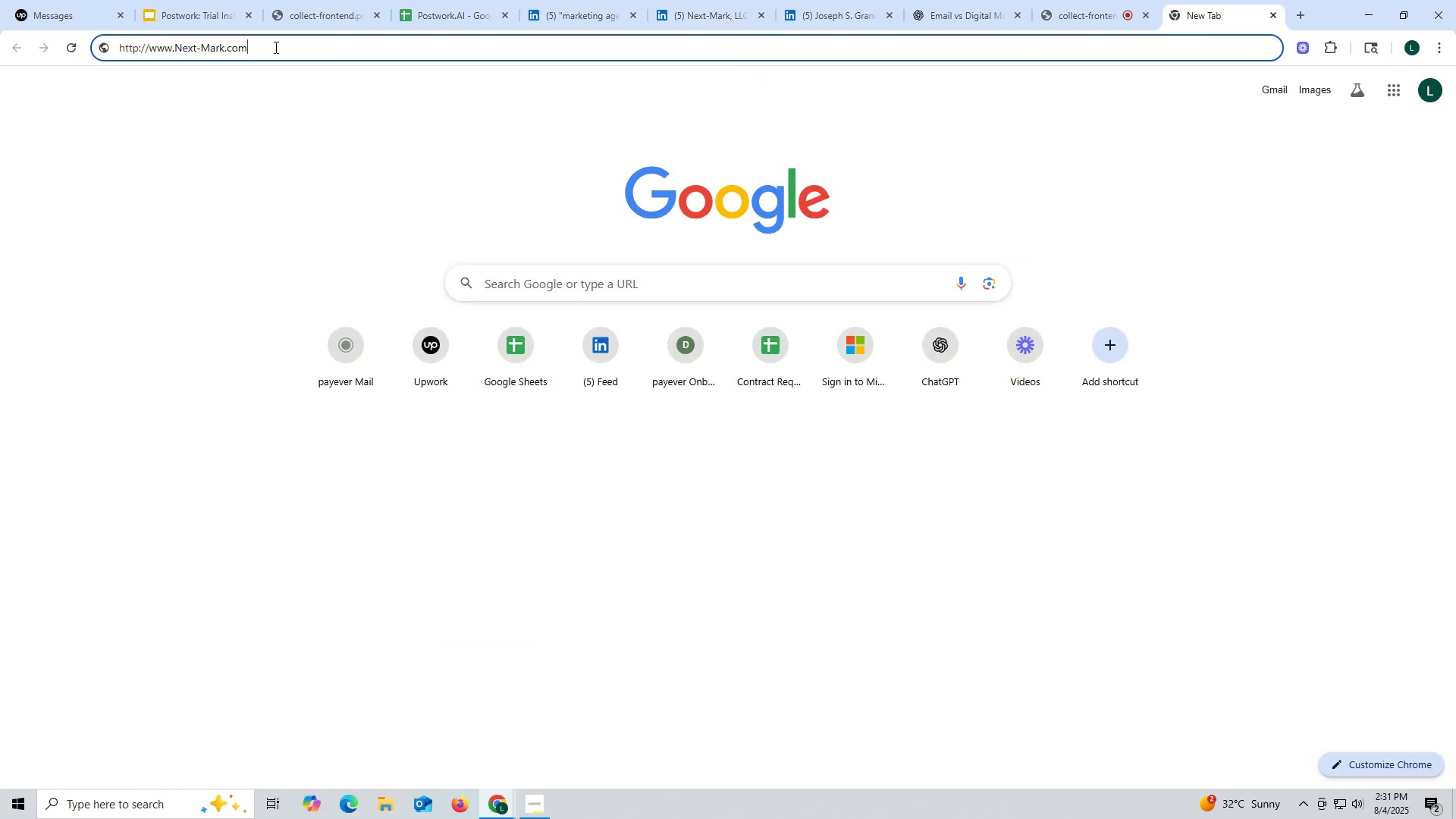 
left_click_drag(start_coordinate=[275, 47], to_coordinate=[92, 47])
 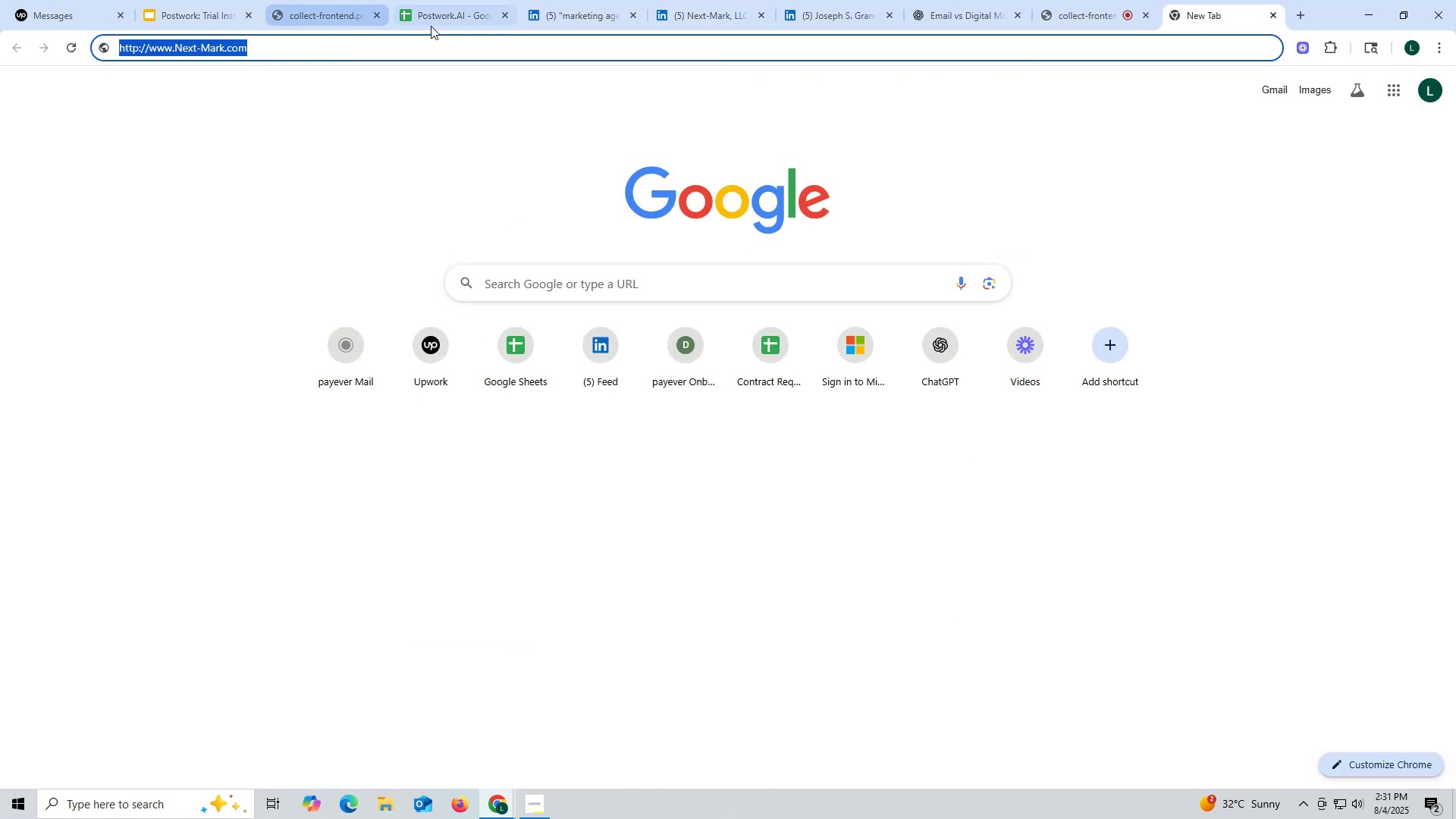 
key(Control+ControlLeft)
 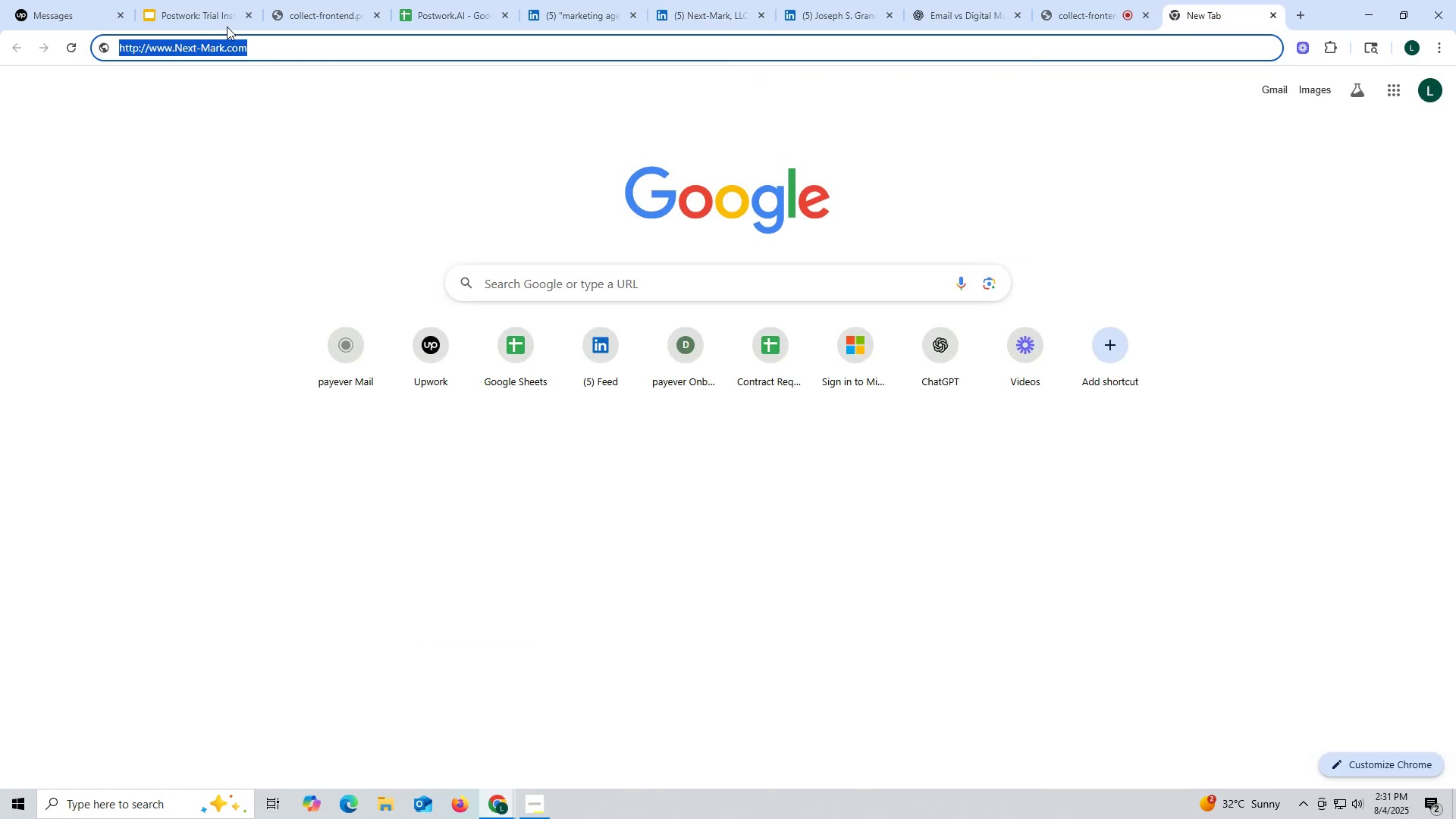 
key(Control+C)
 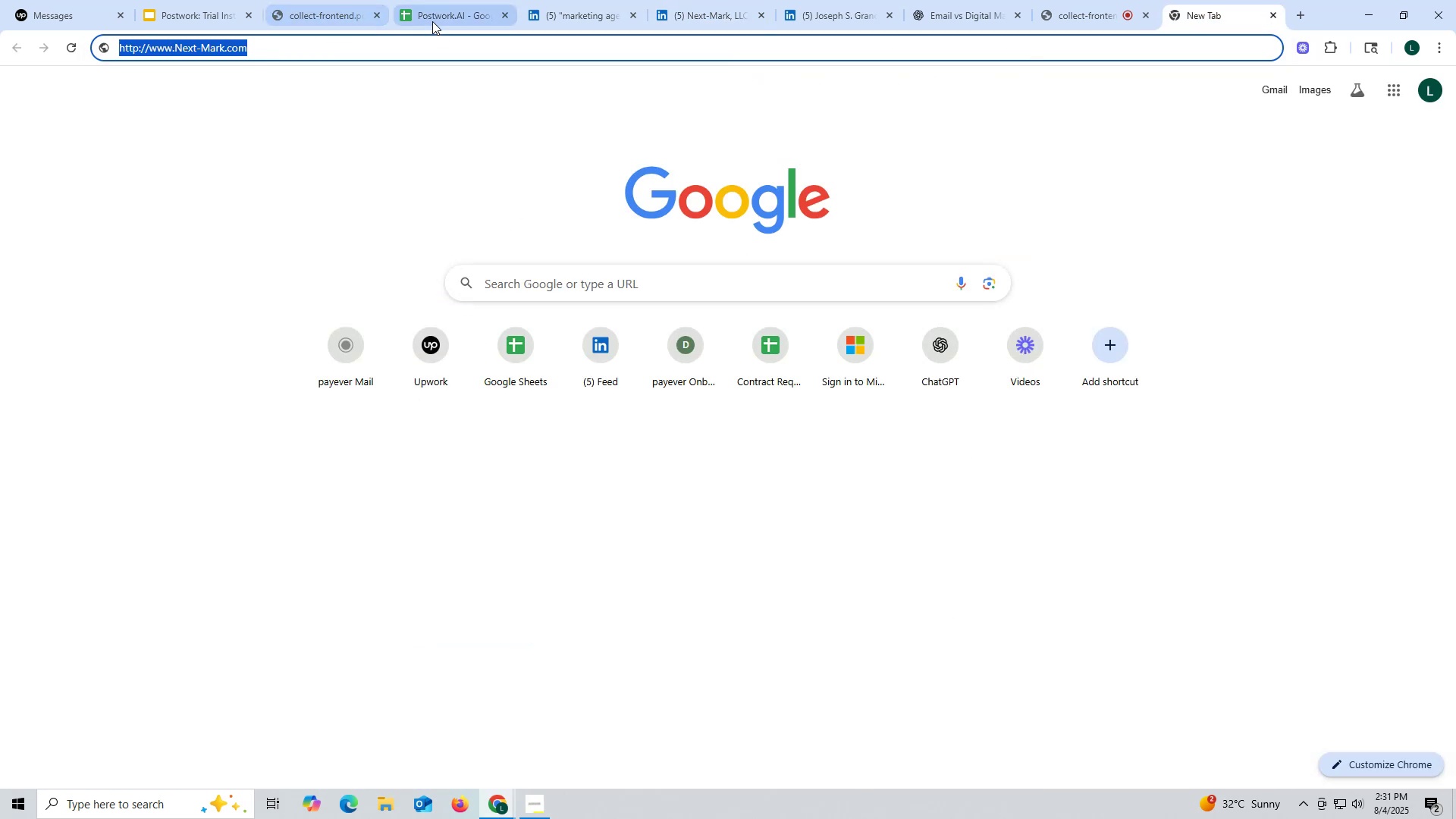 
left_click([432, 21])
 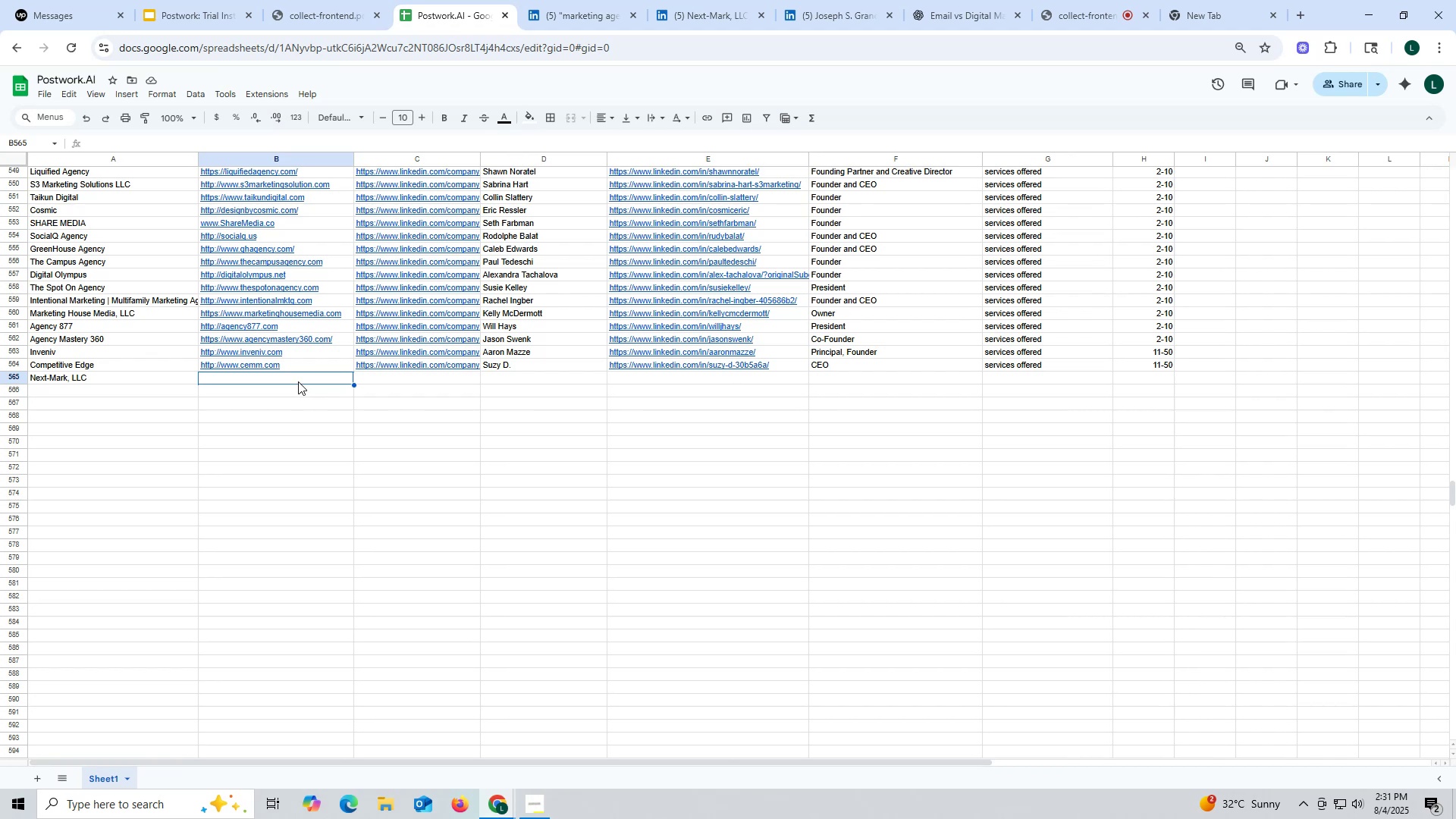 
double_click([298, 381])
 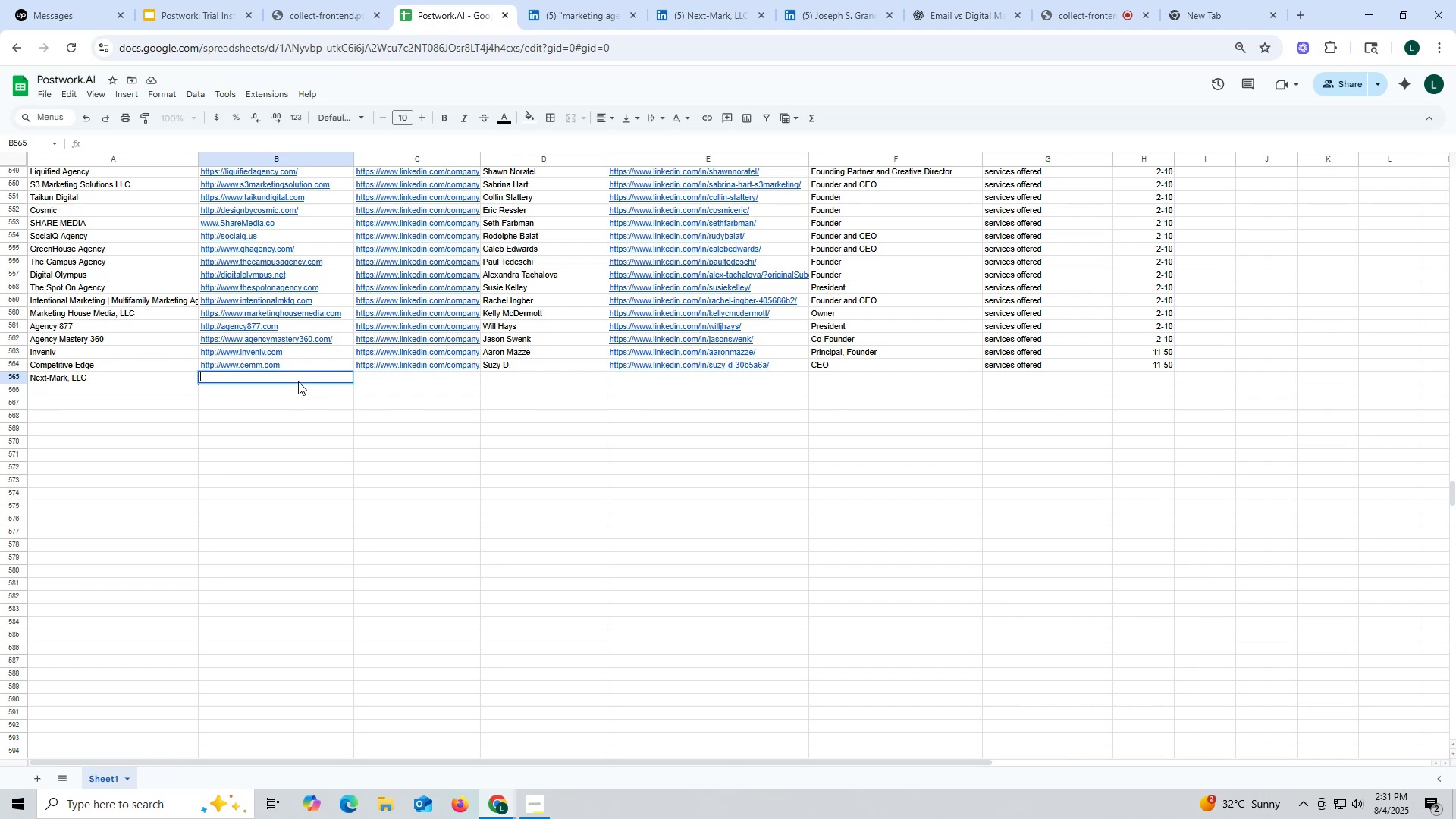 
key(Control+ControlLeft)
 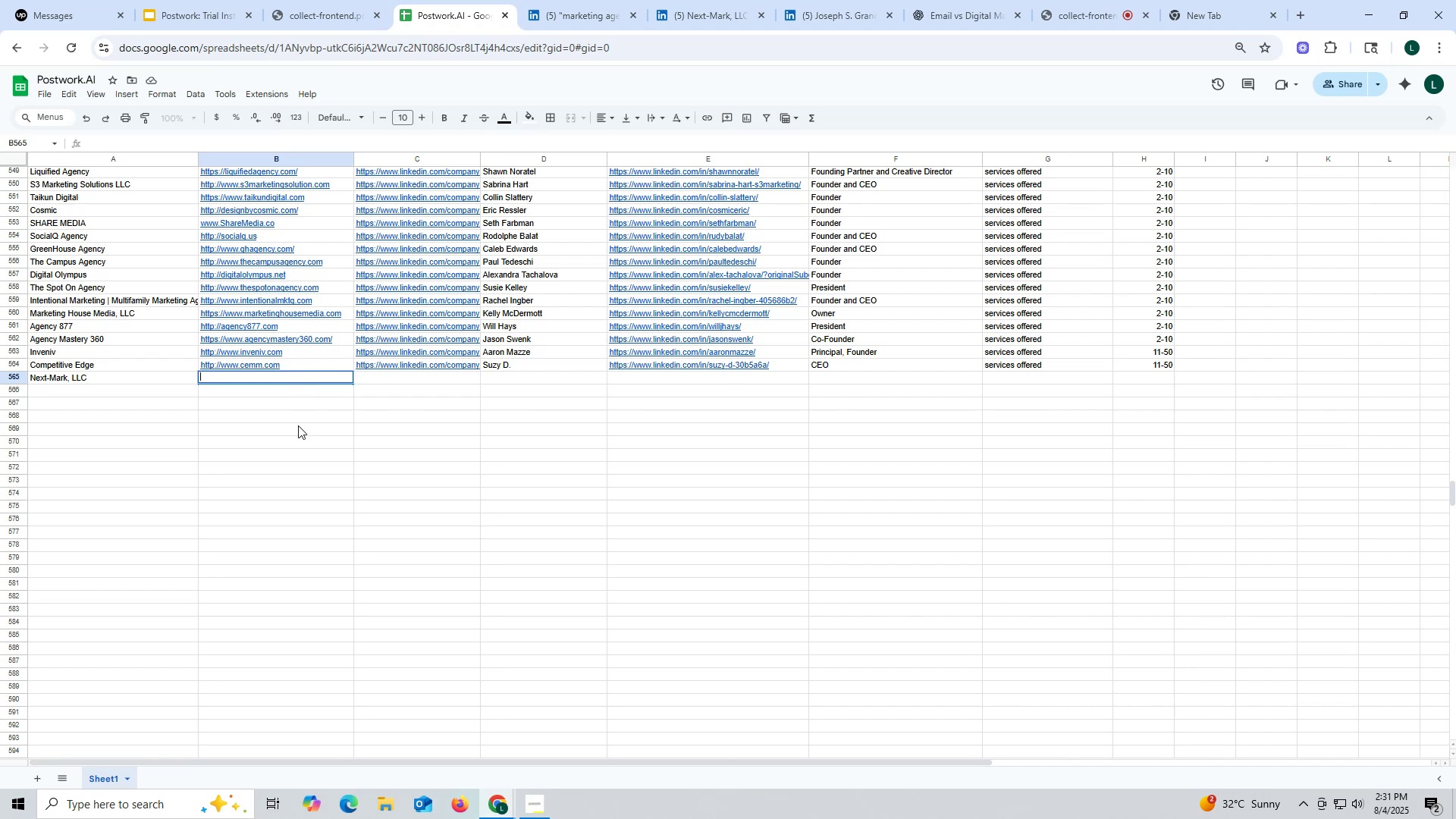 
key(Control+V)
 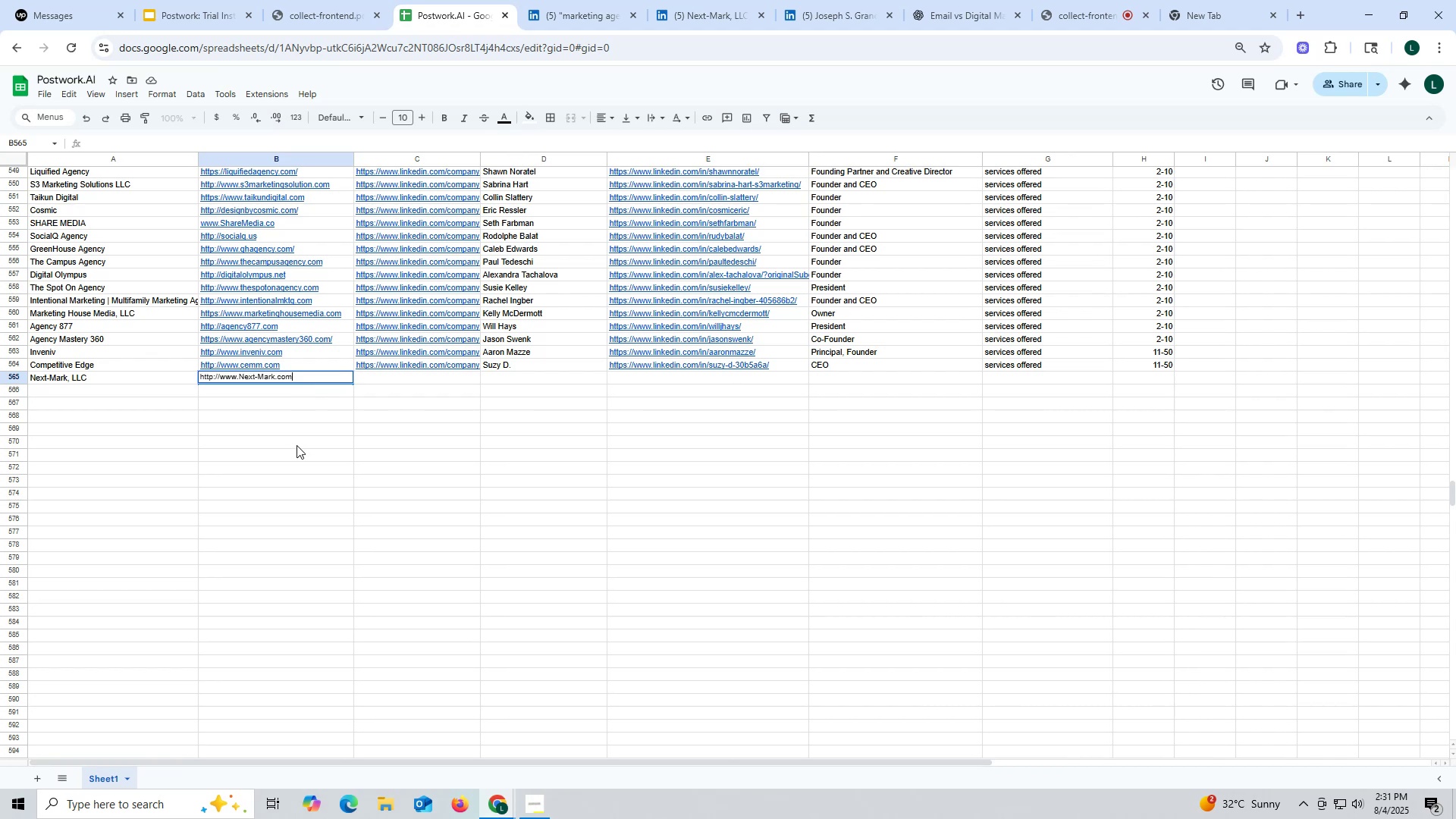 
triple_click([297, 445])
 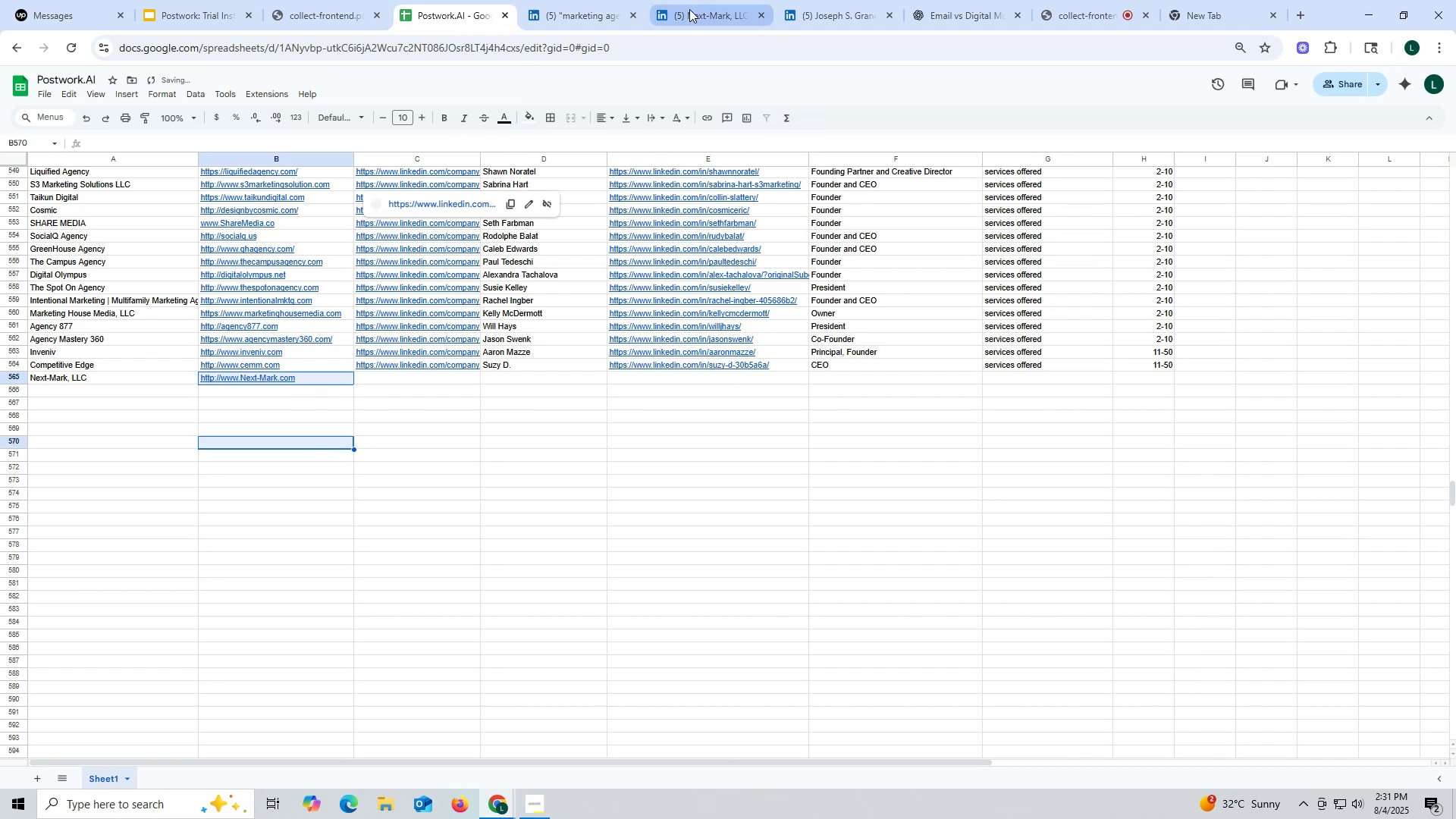 
left_click([714, 9])
 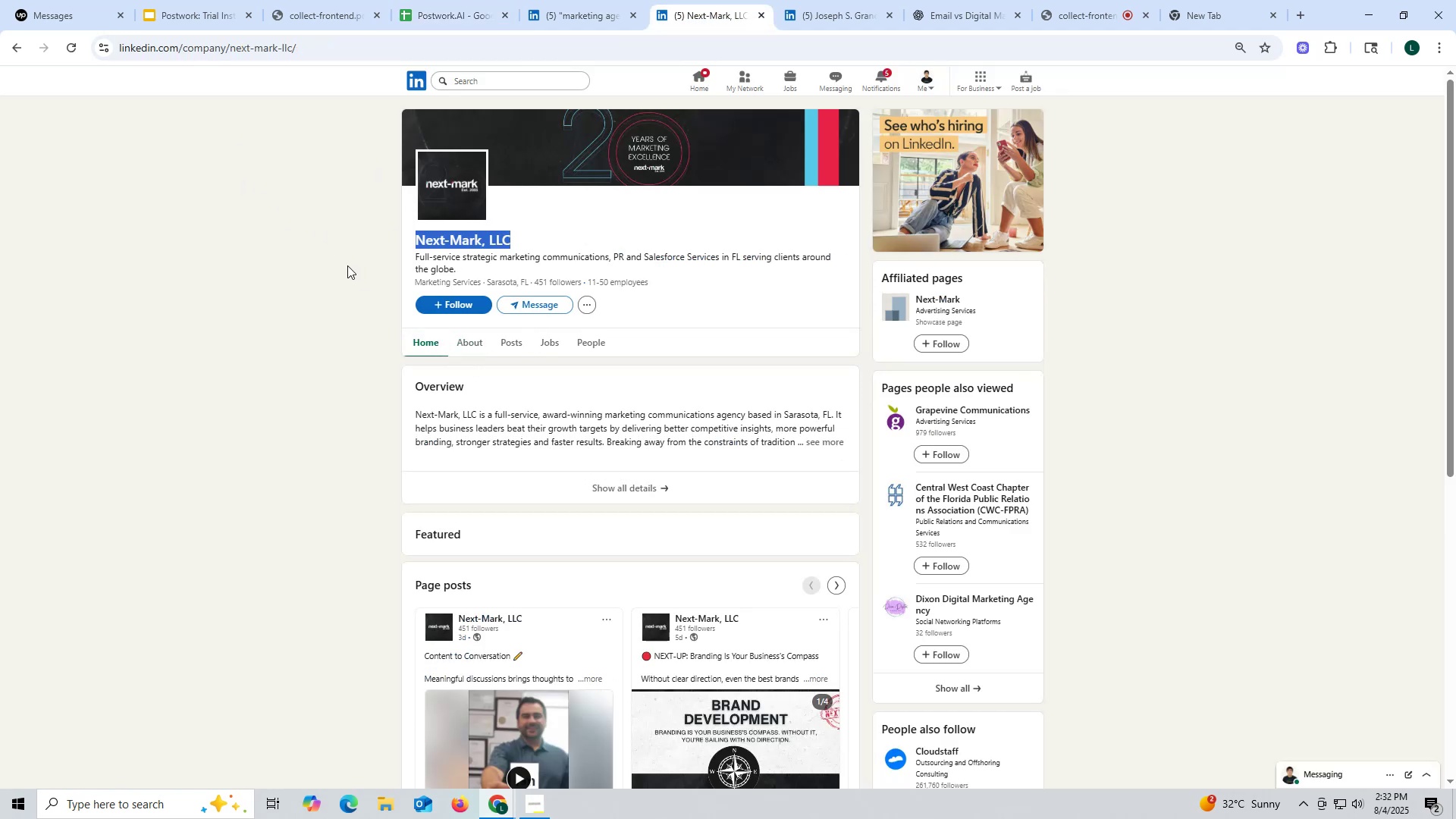 
wait(5.93)
 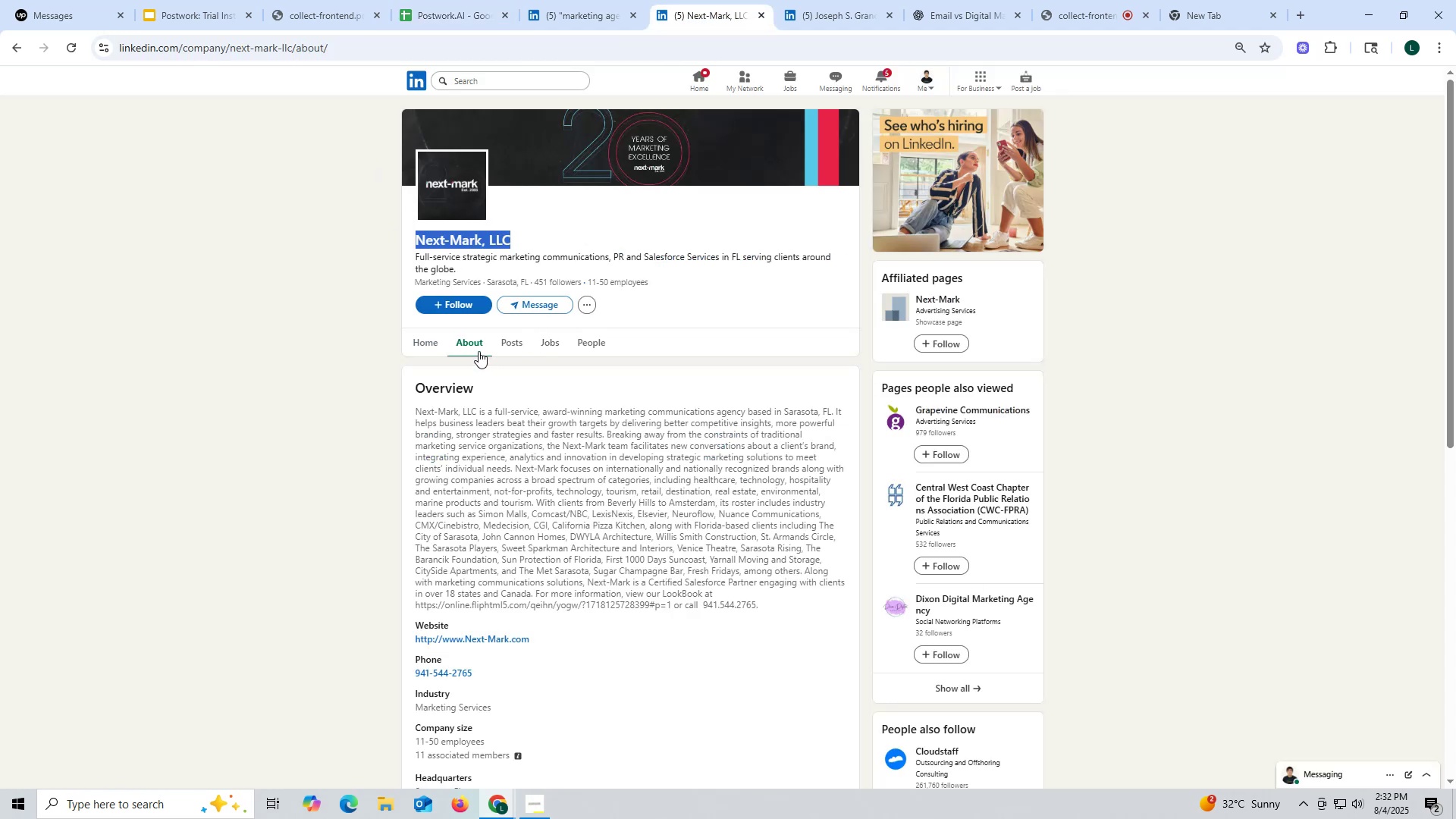 
double_click([218, 50])
 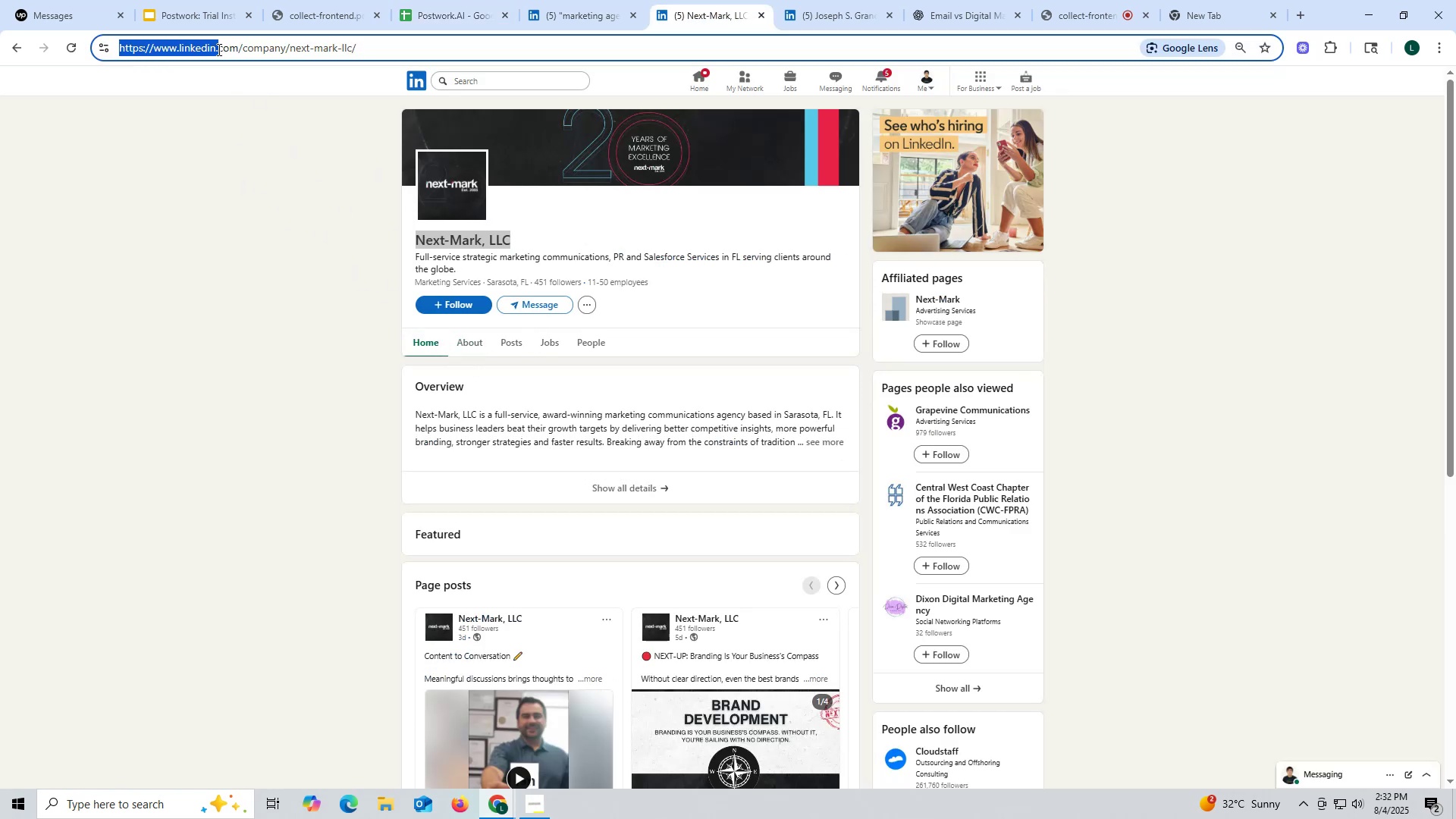 
key(Control+ControlLeft)
 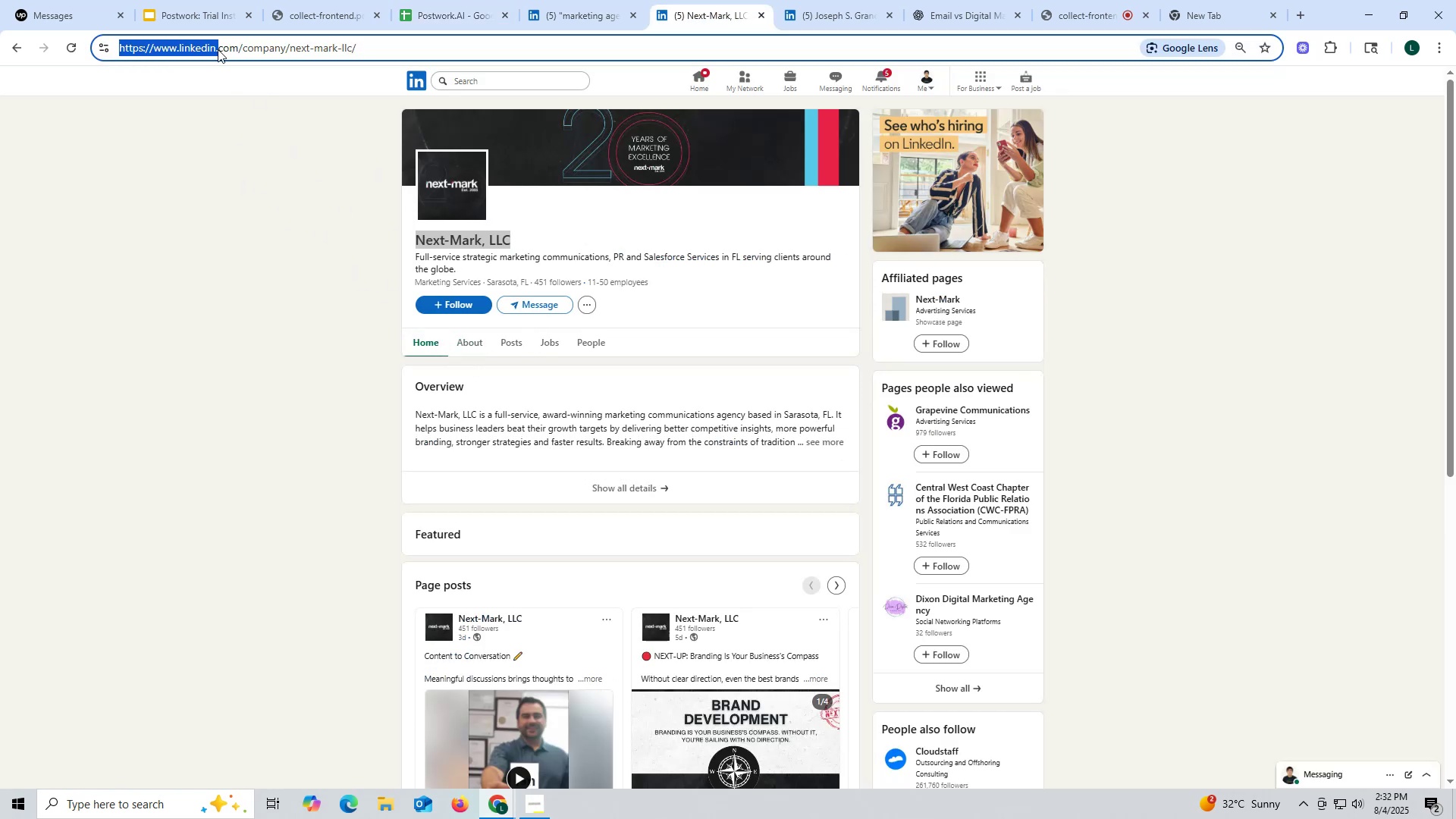 
key(Control+C)
 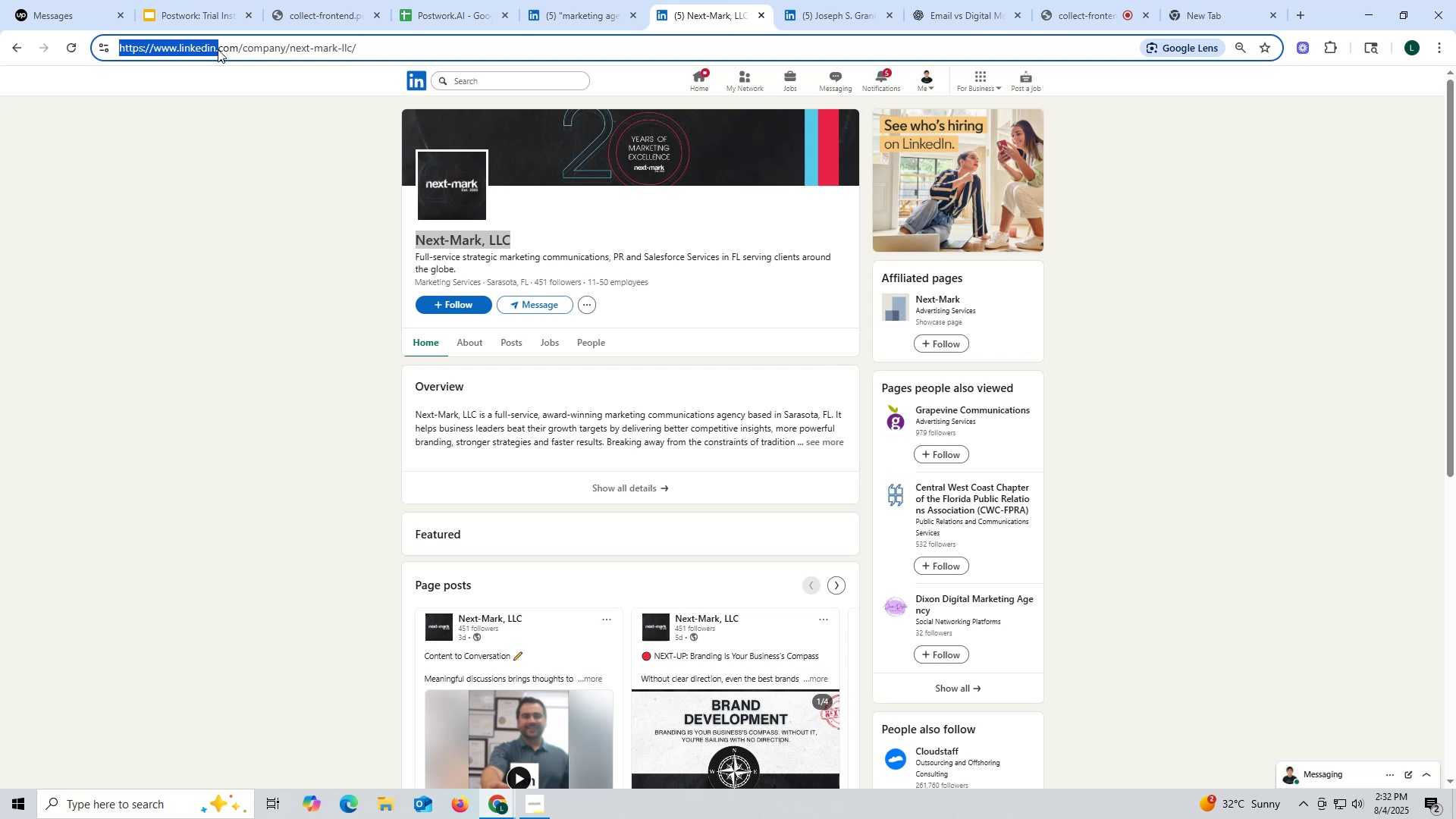 
double_click([218, 49])
 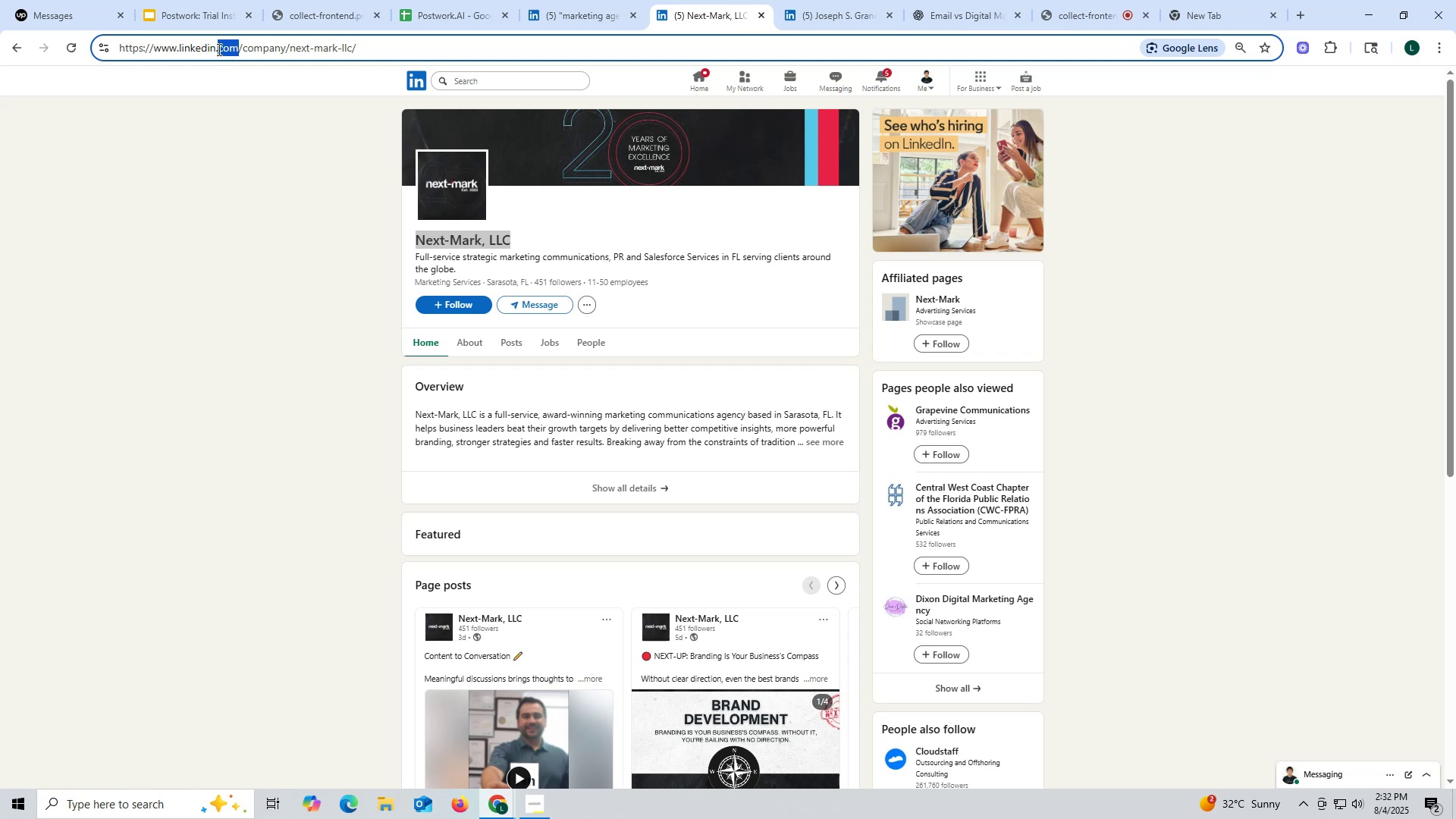 
key(Control+ControlLeft)
 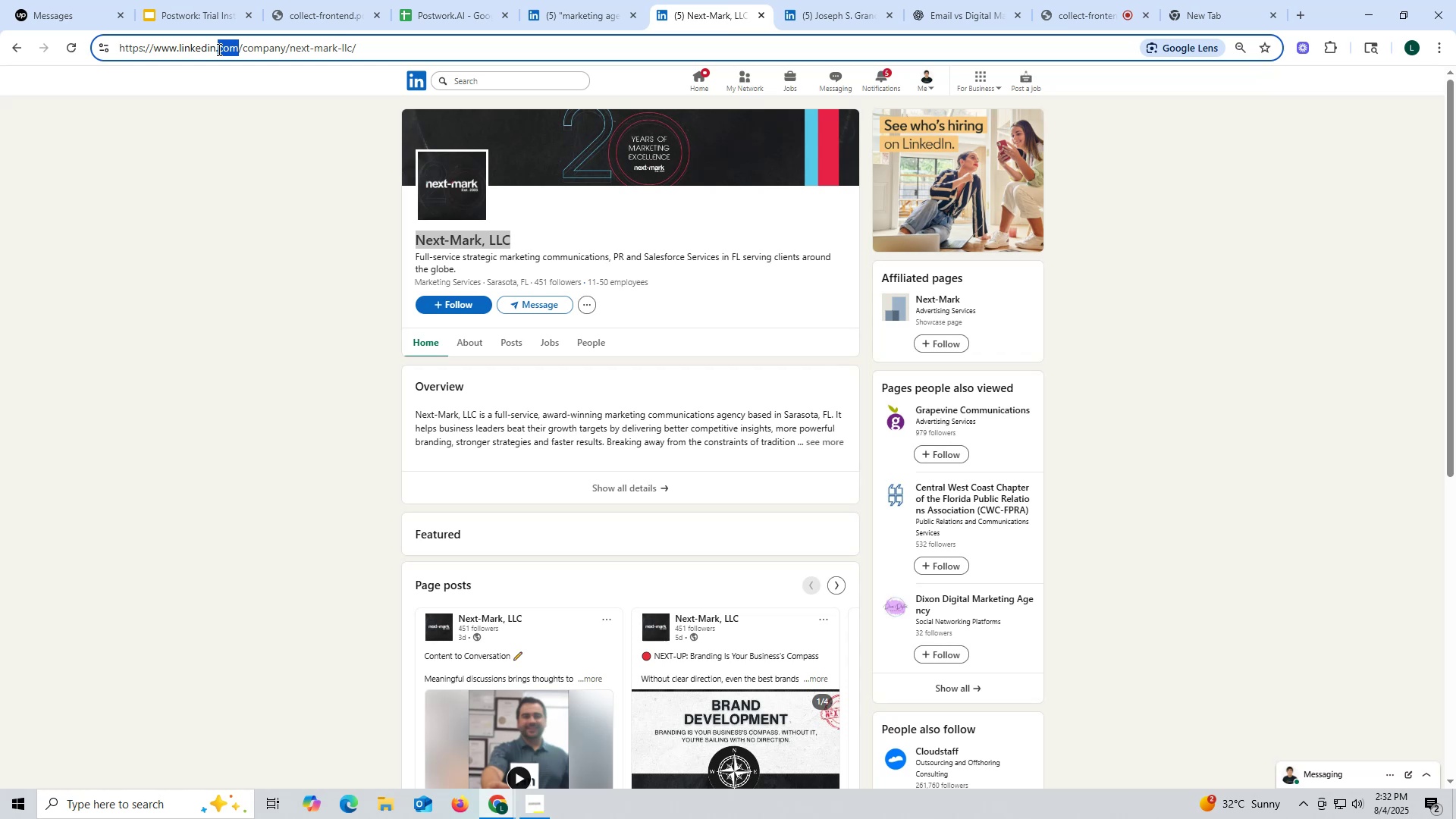 
wait(15.86)
 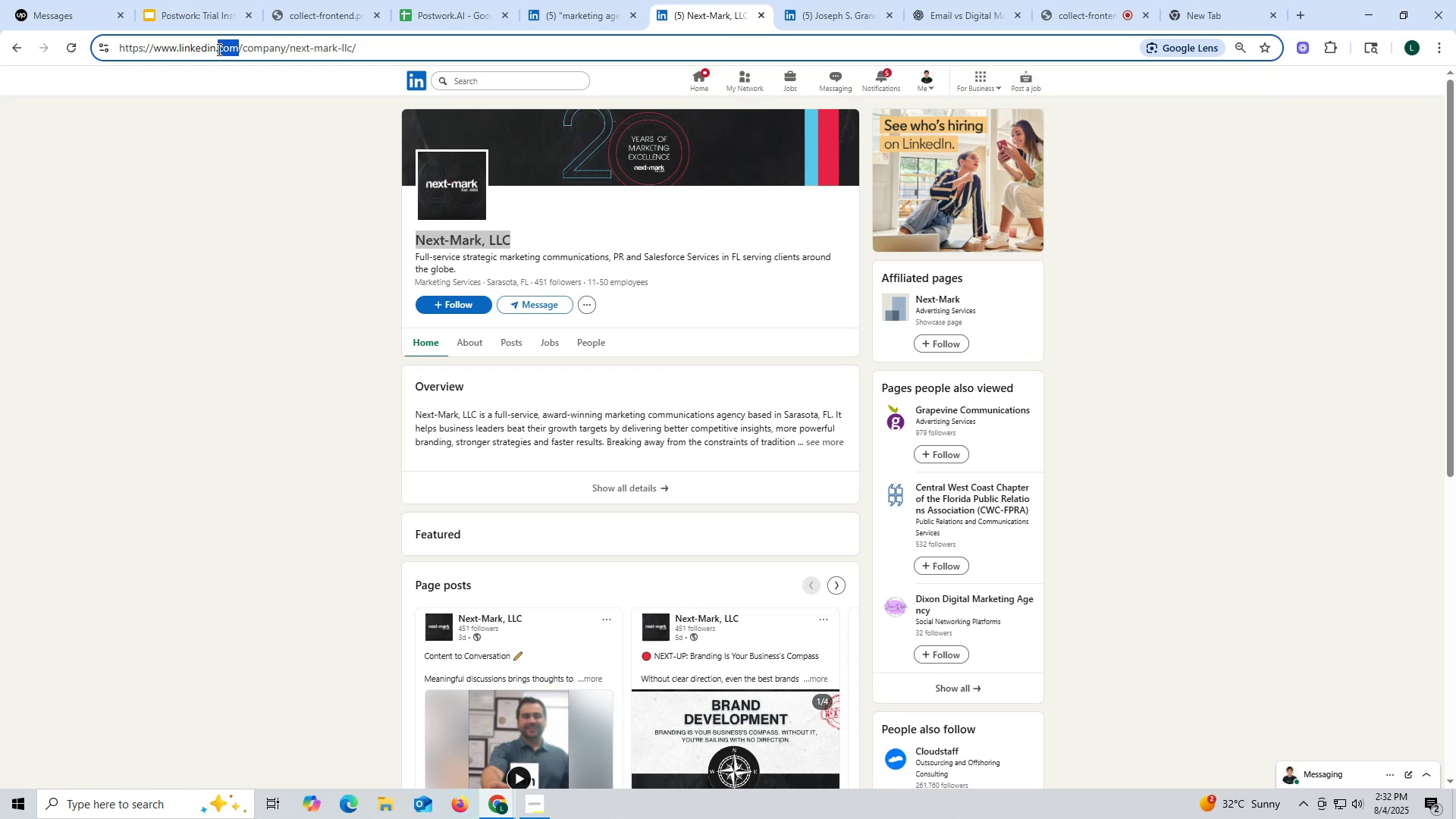 
double_click([253, 44])
 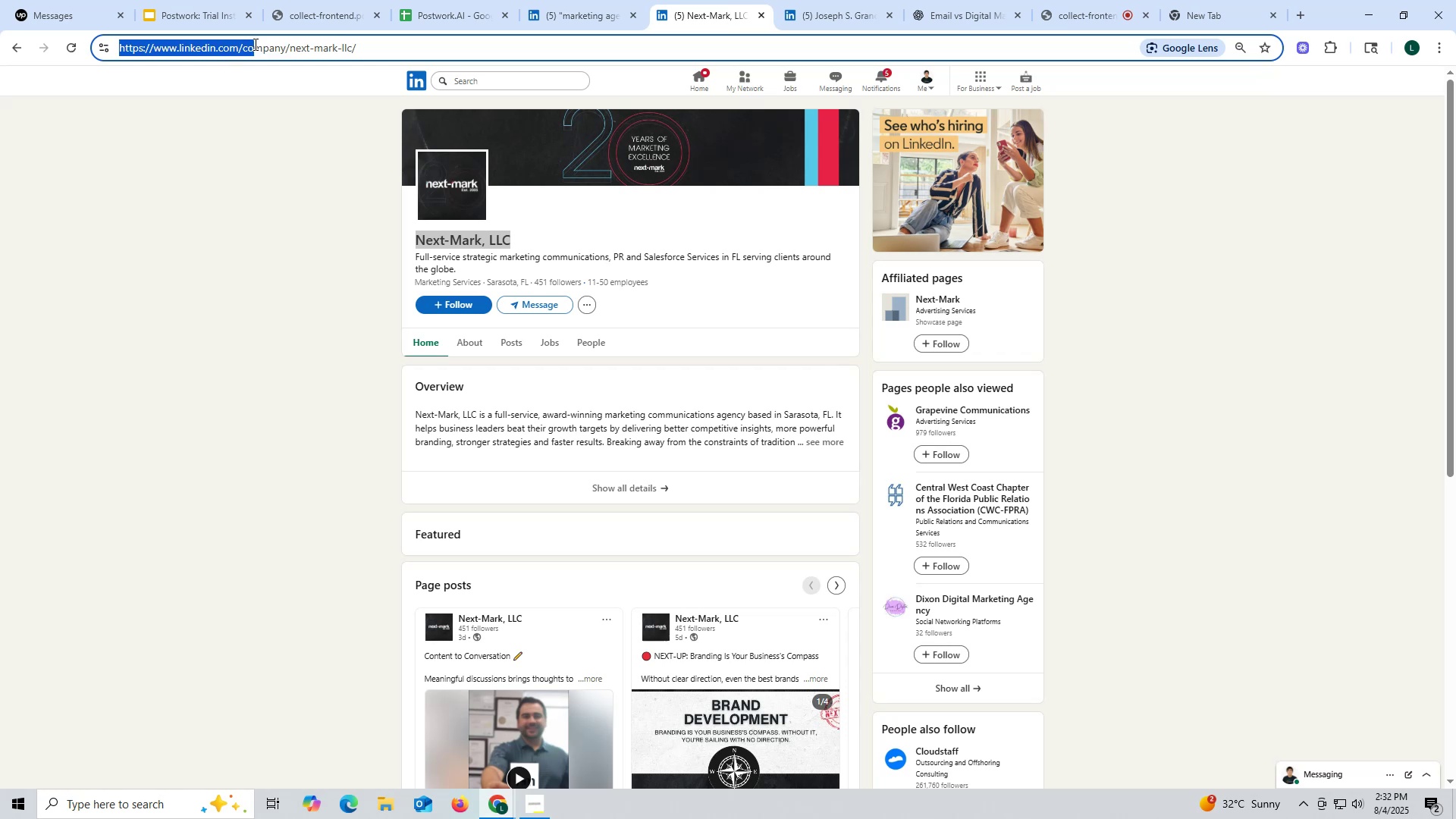 
triple_click([254, 44])
 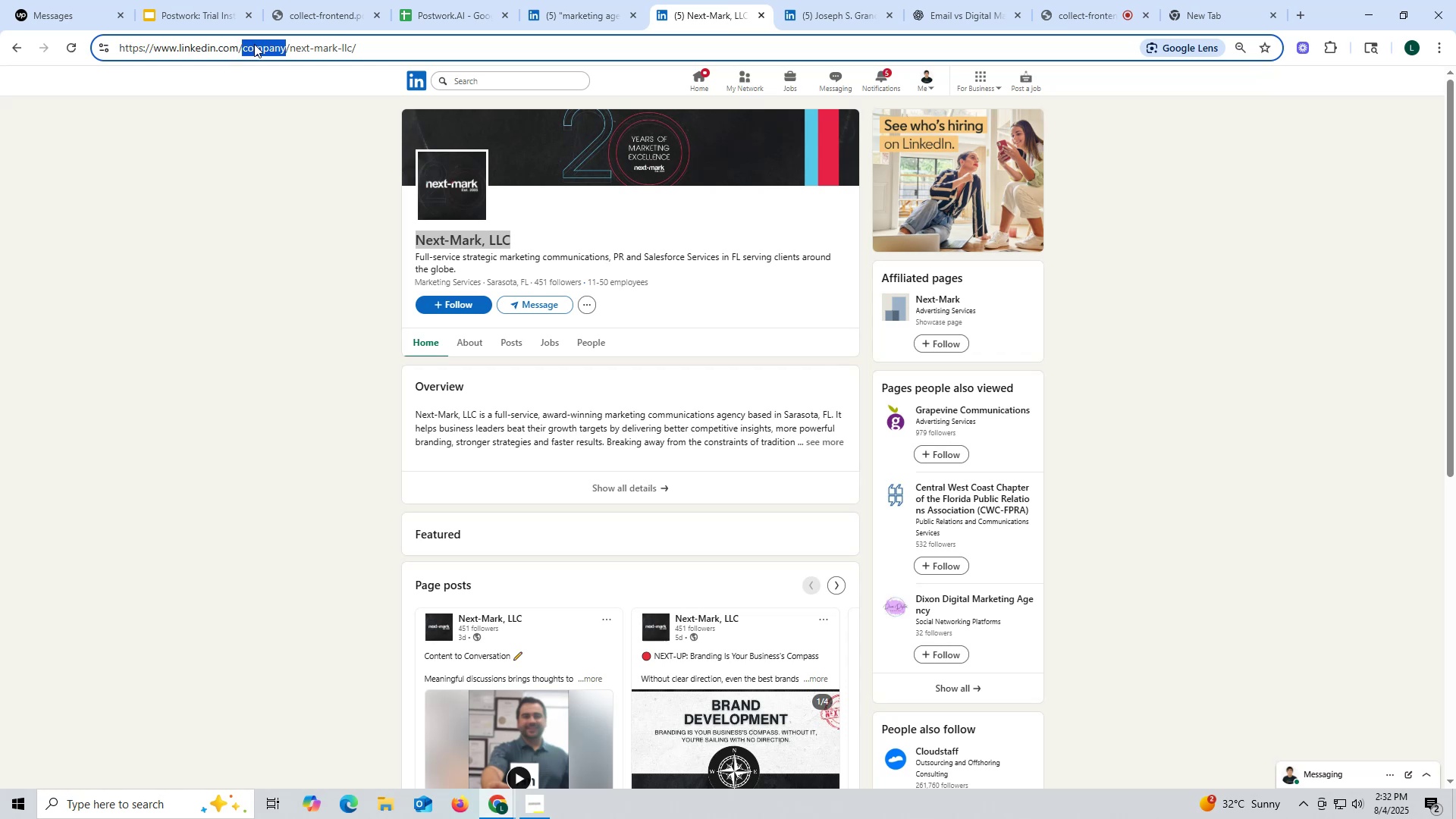 
triple_click([254, 44])
 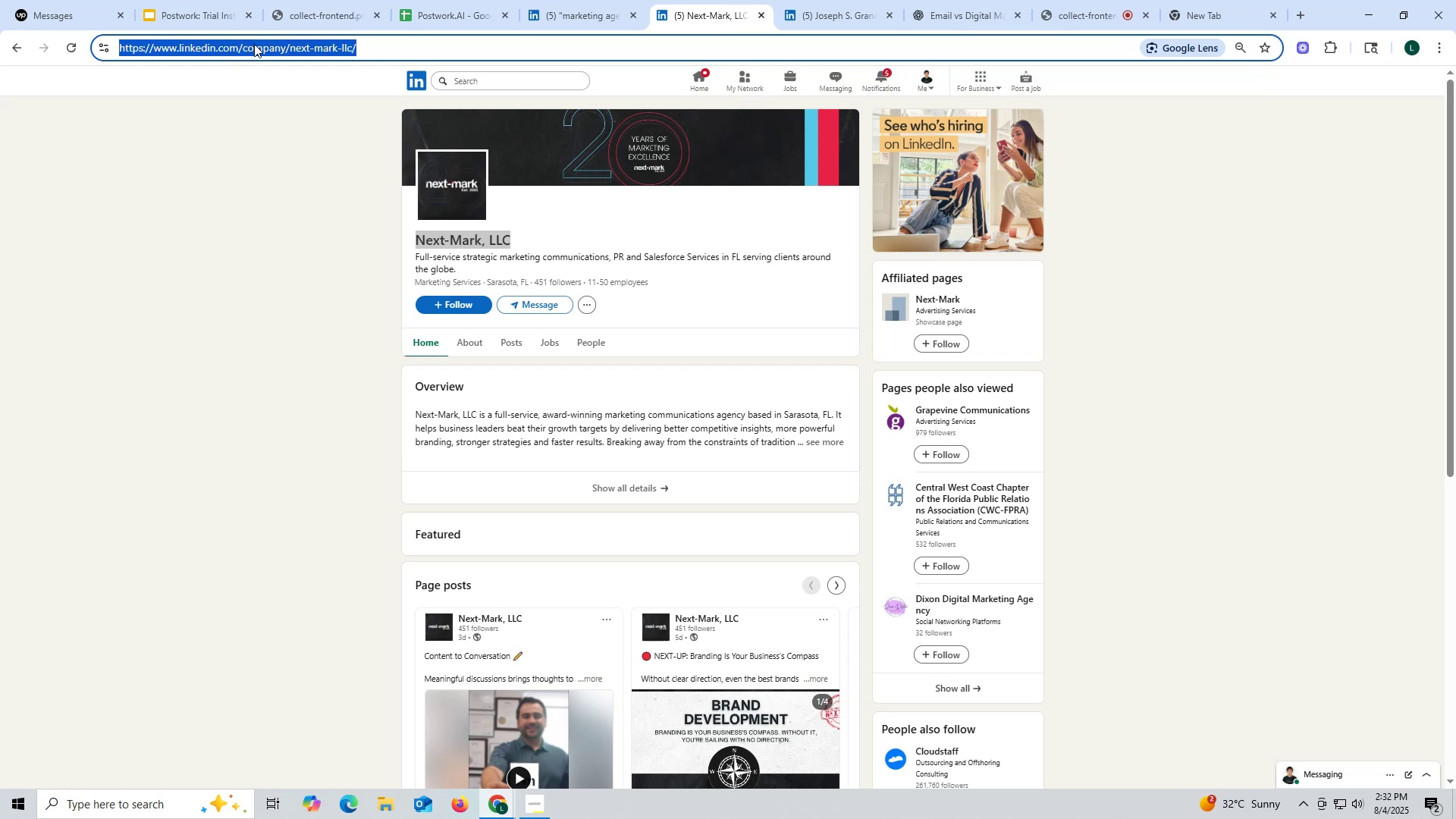 
key(Control+ControlLeft)
 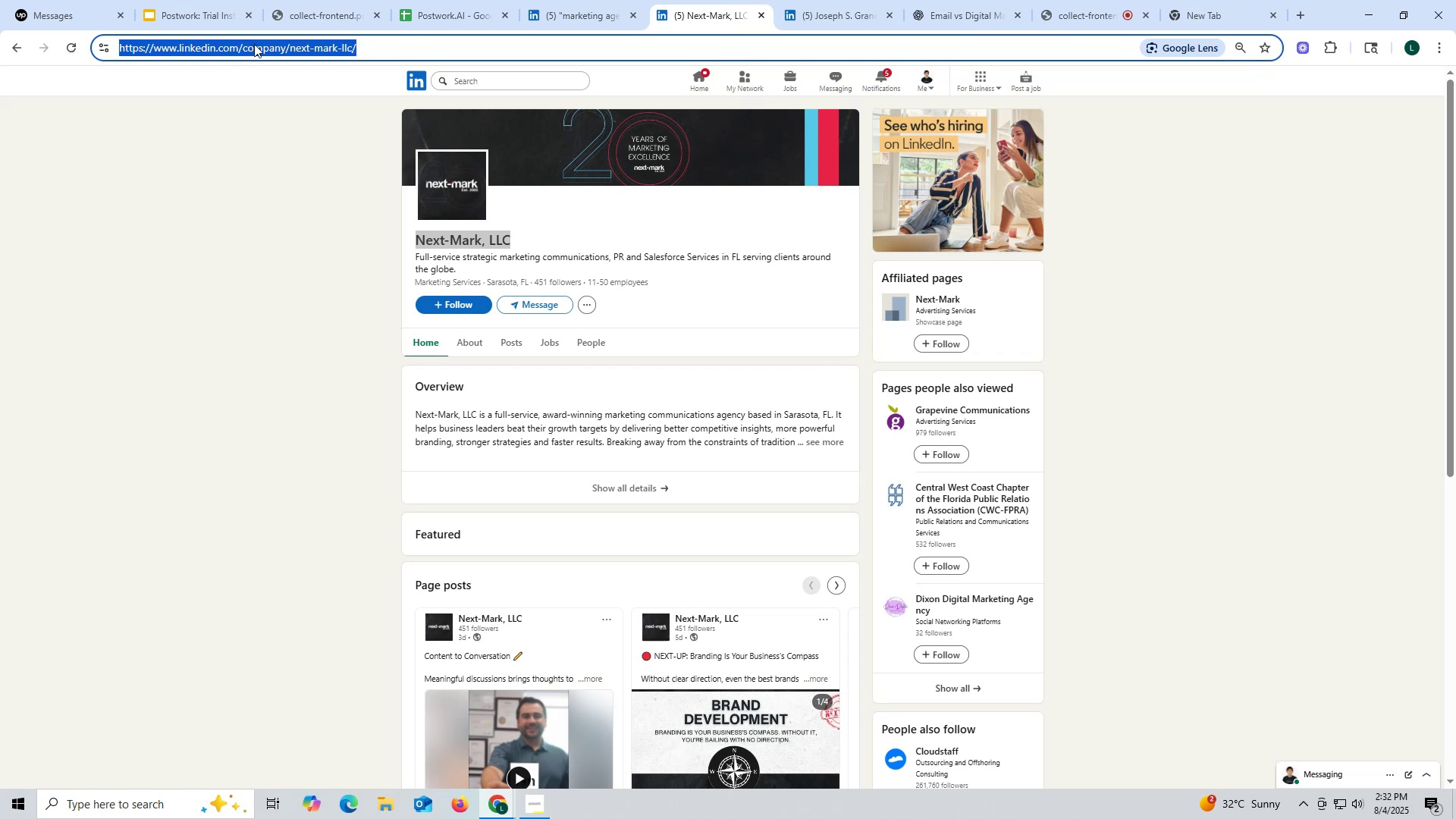 
key(Control+C)
 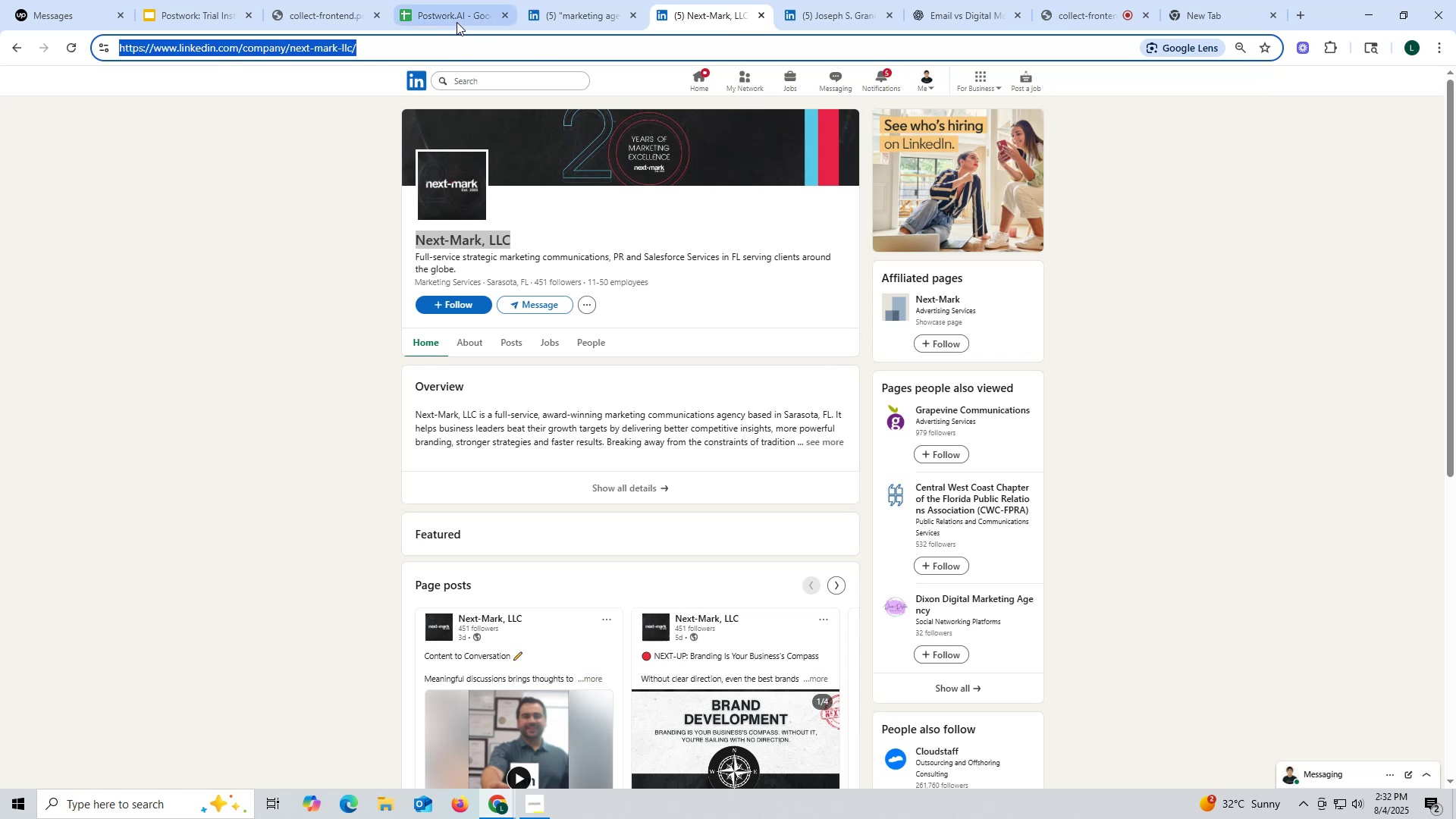 
left_click([460, 16])
 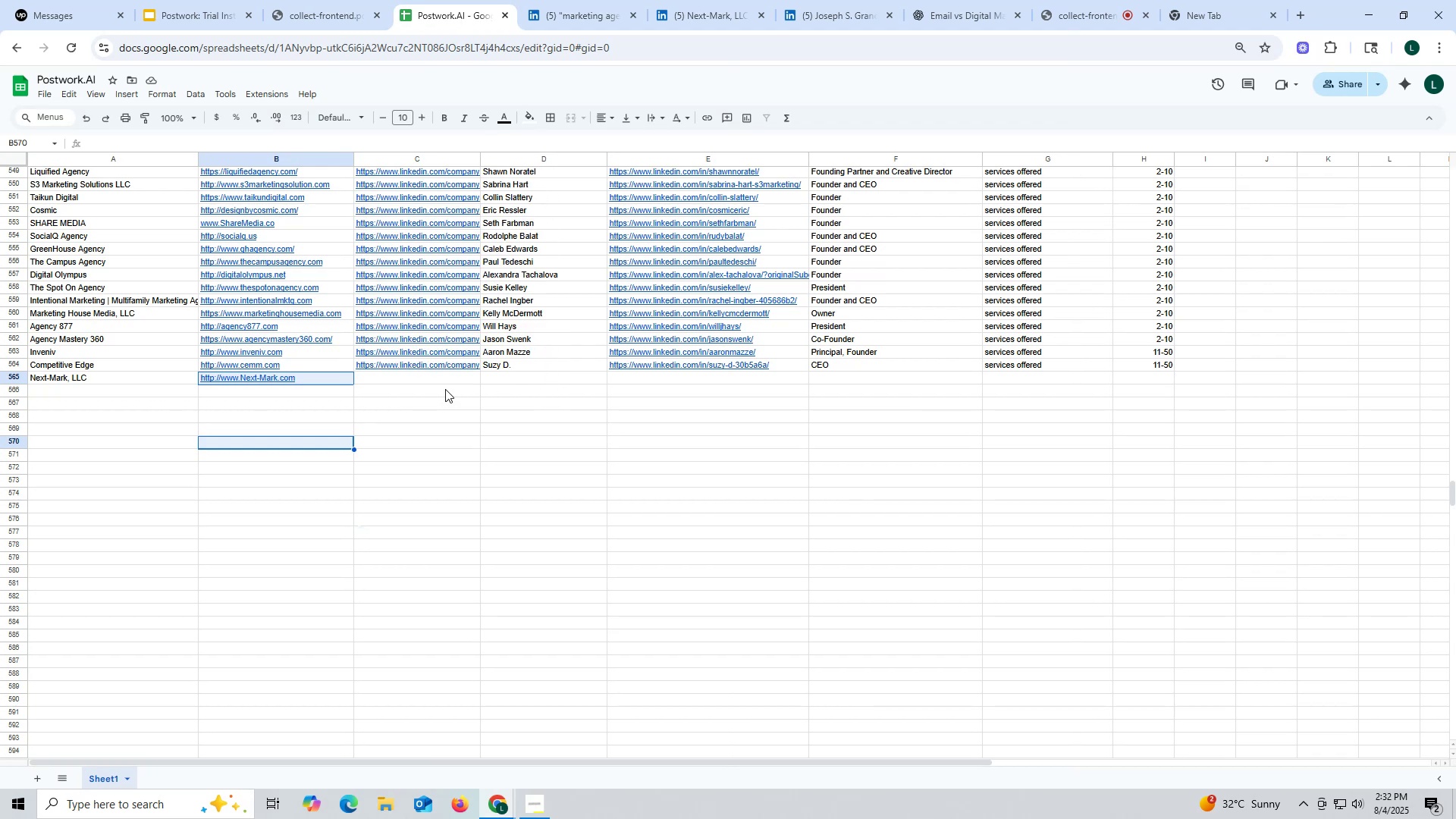 
double_click([446, 383])
 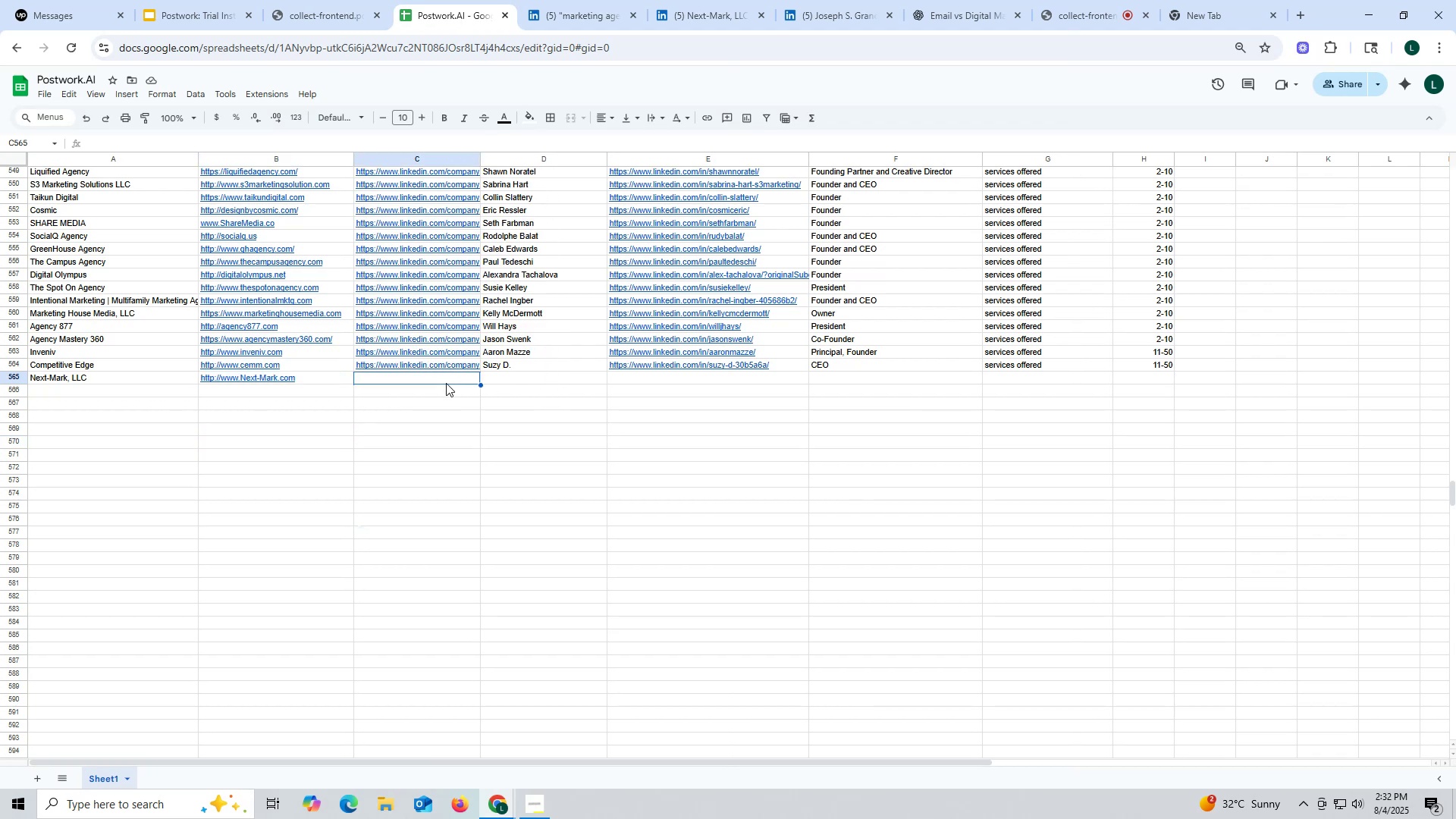 
key(Control+ControlLeft)
 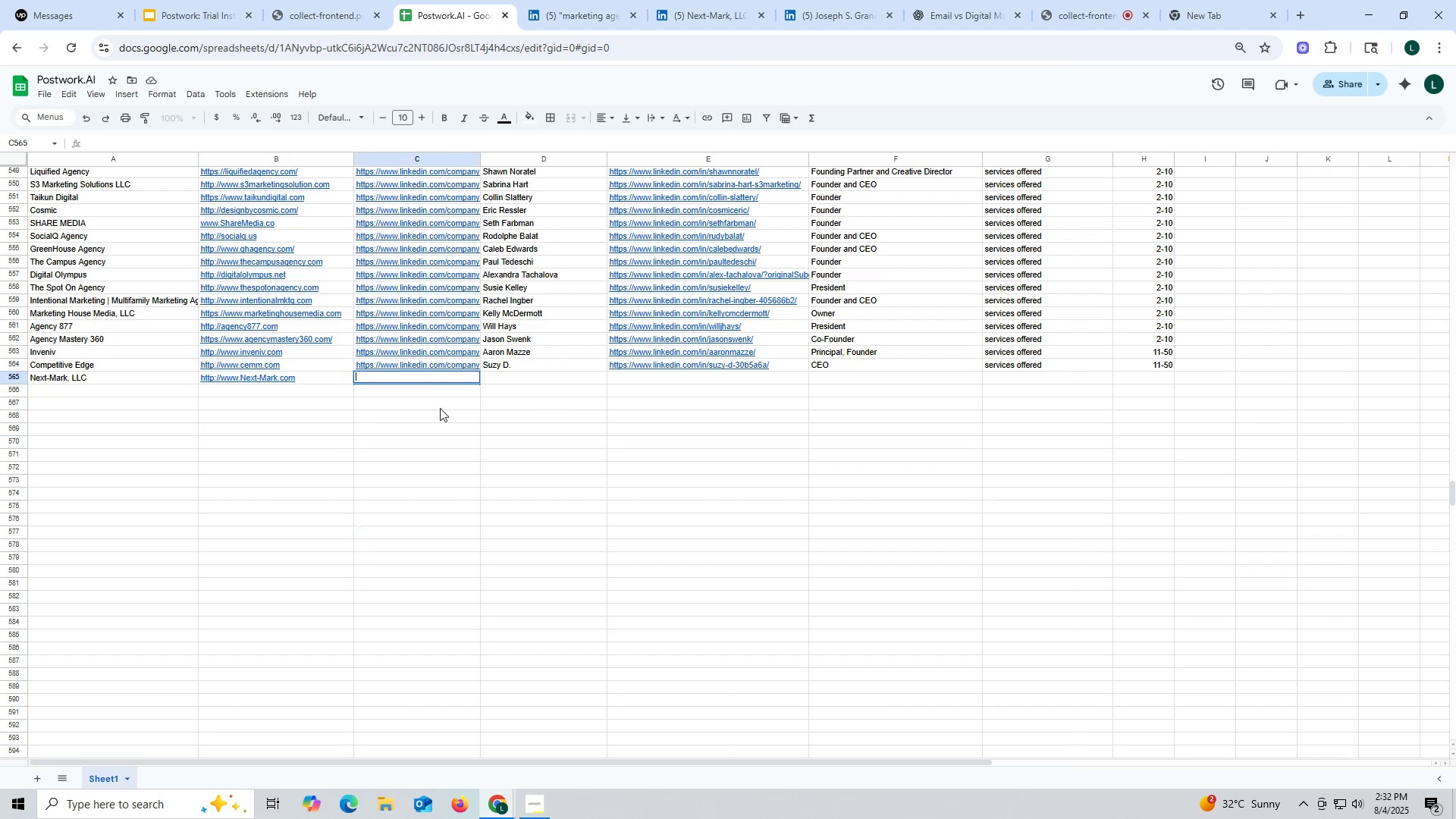 
key(Control+V)
 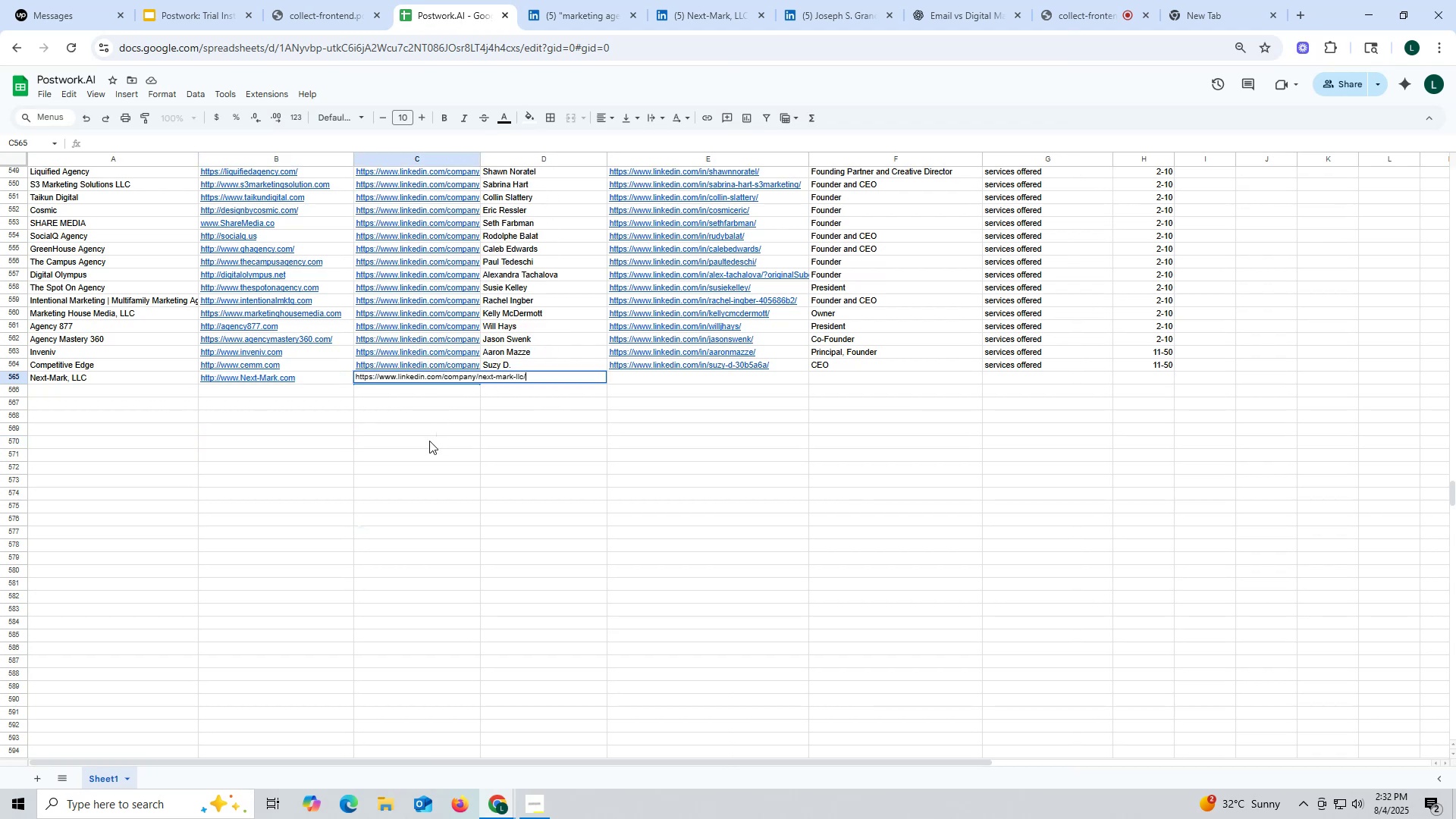 
triple_click([429, 441])
 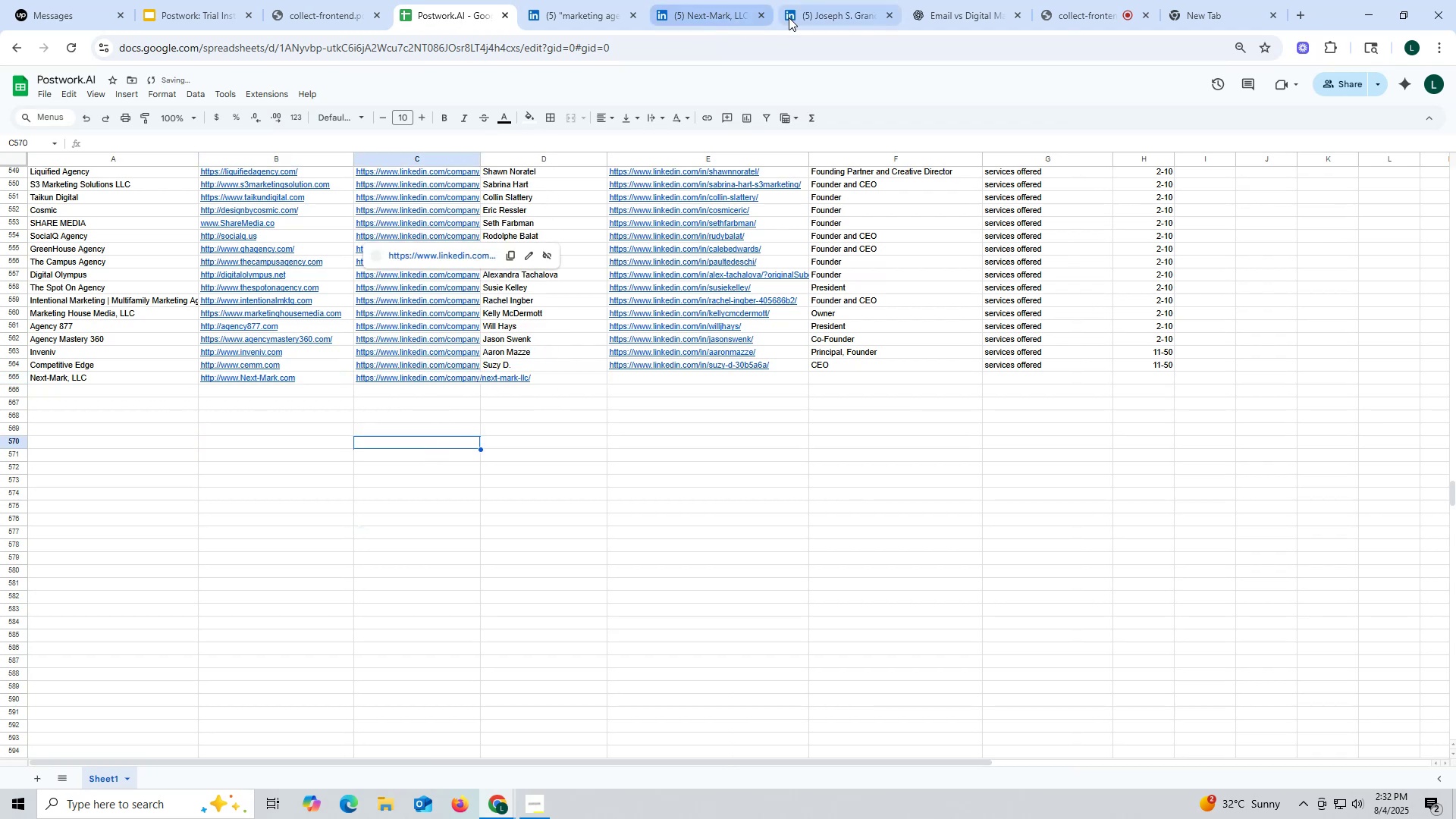 
left_click([814, 11])
 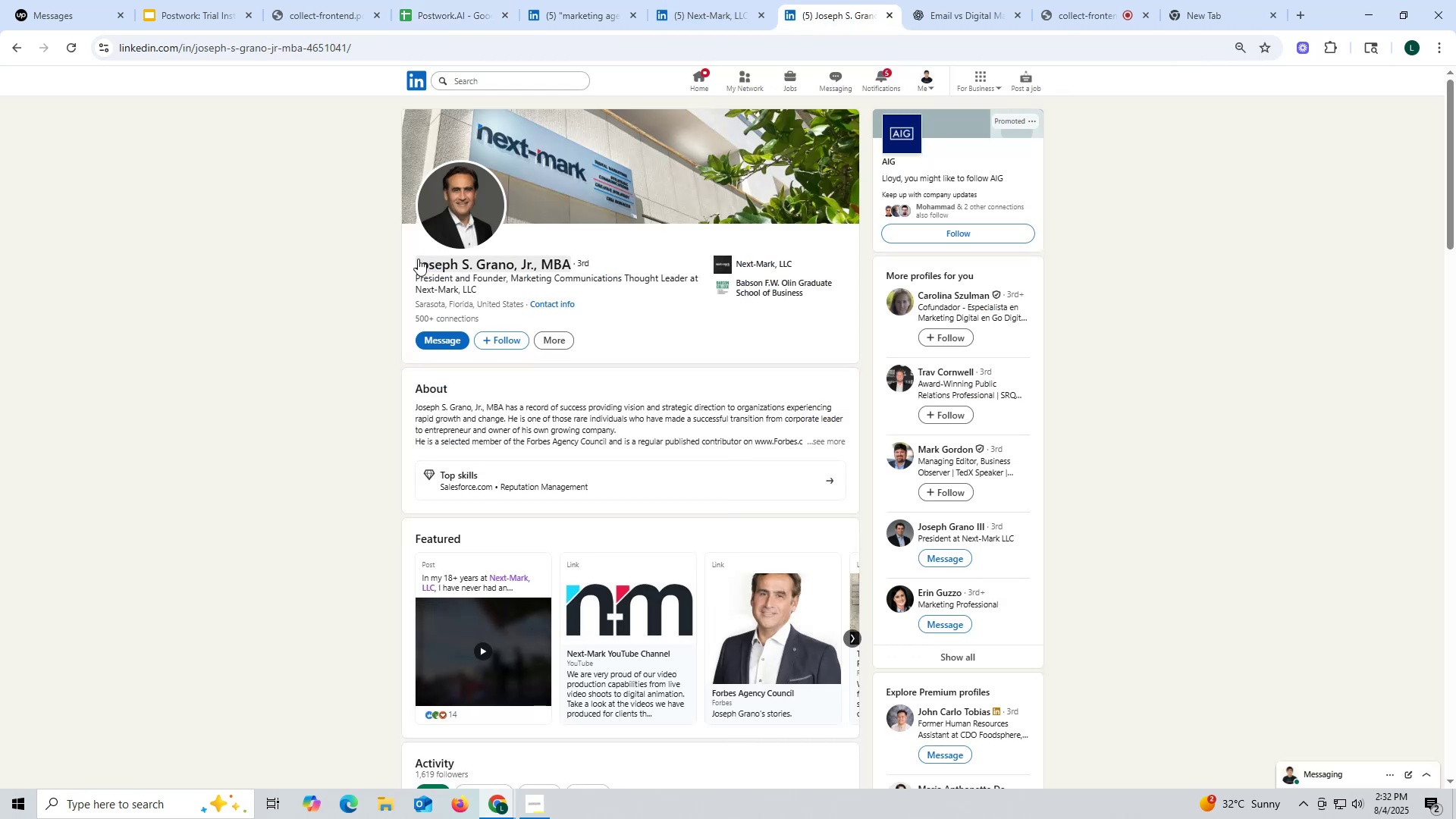 
left_click_drag(start_coordinate=[403, 262], to_coordinate=[511, 262])
 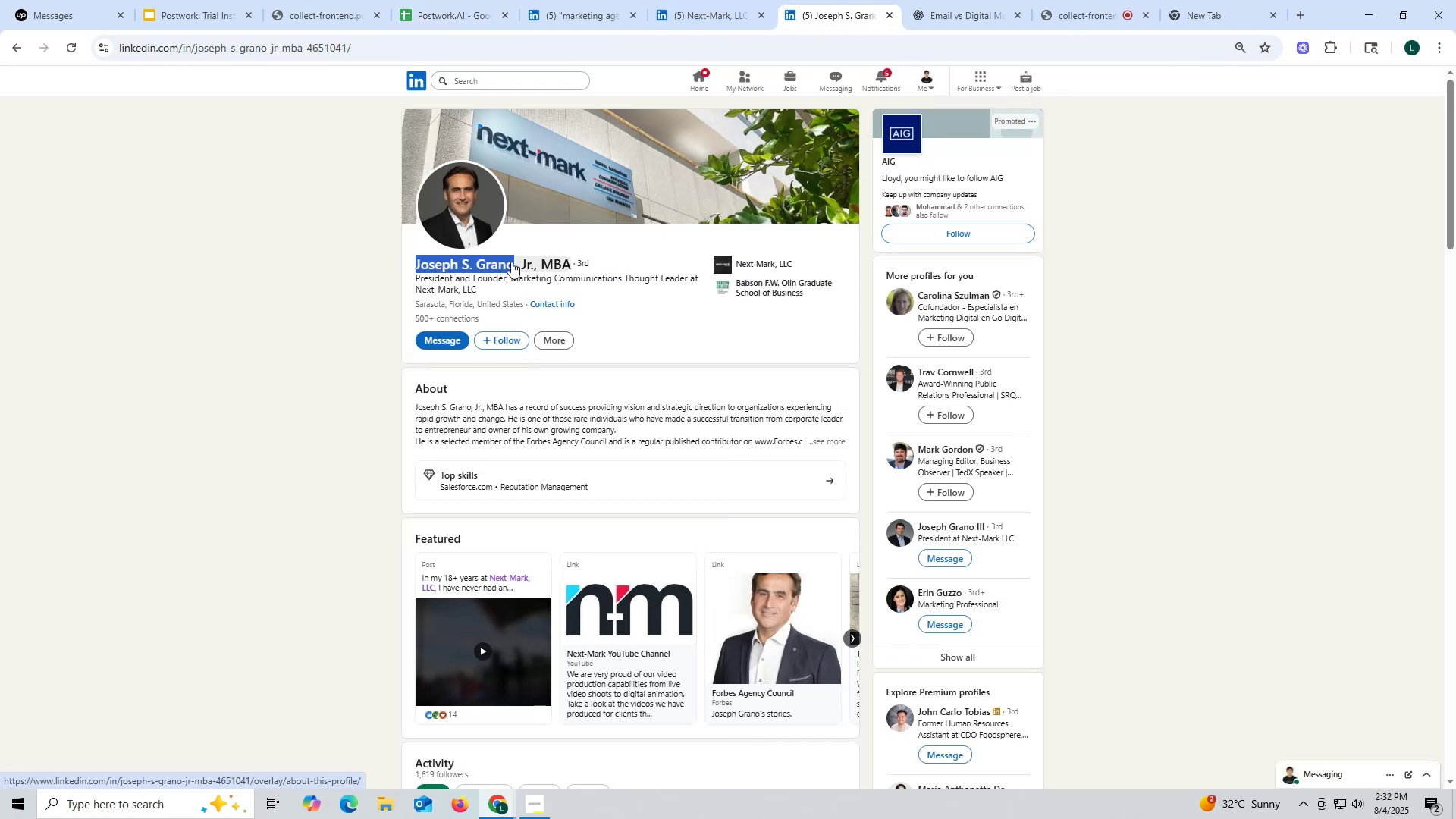 
key(Control+ControlLeft)
 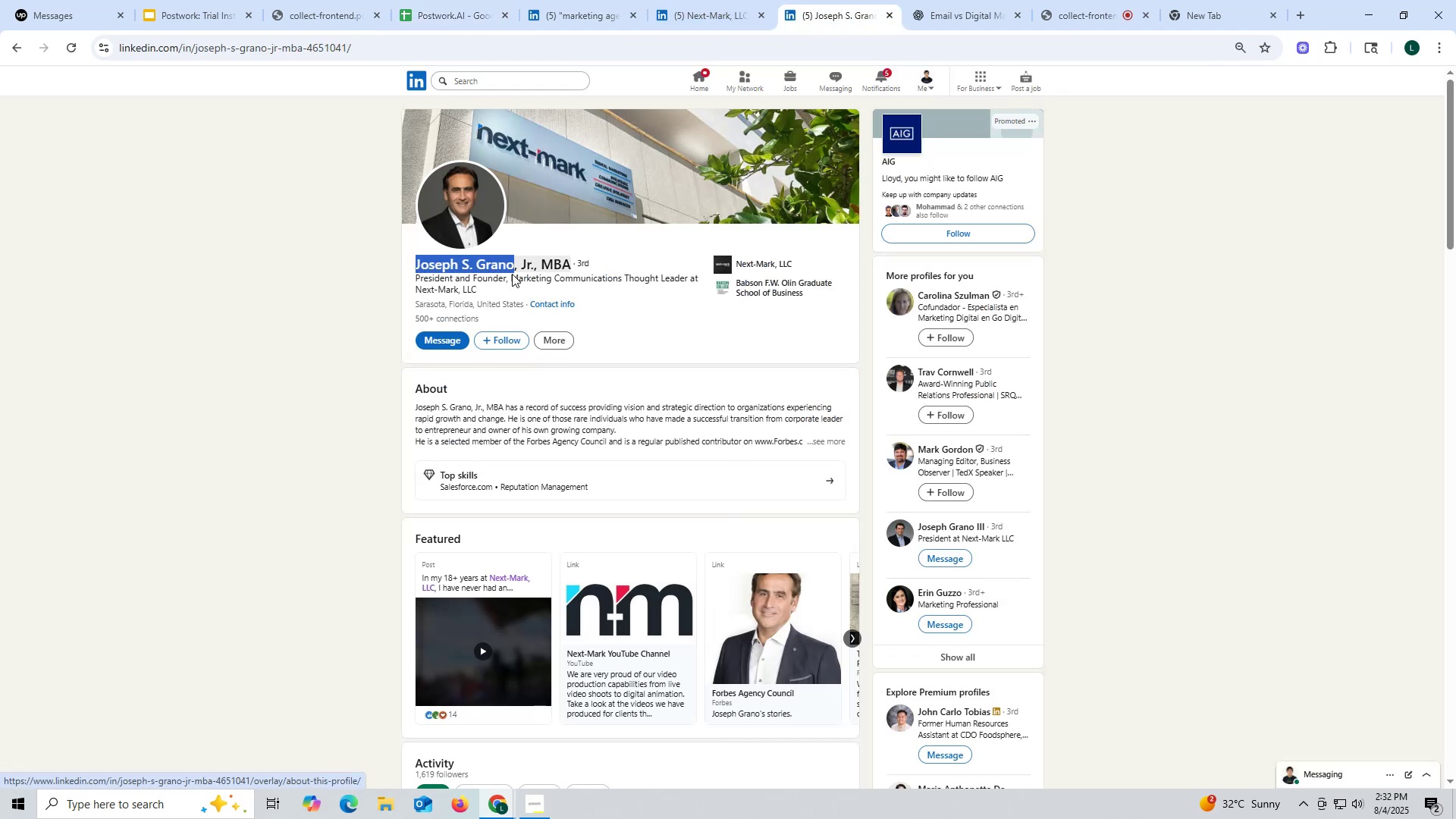 
key(Control+C)
 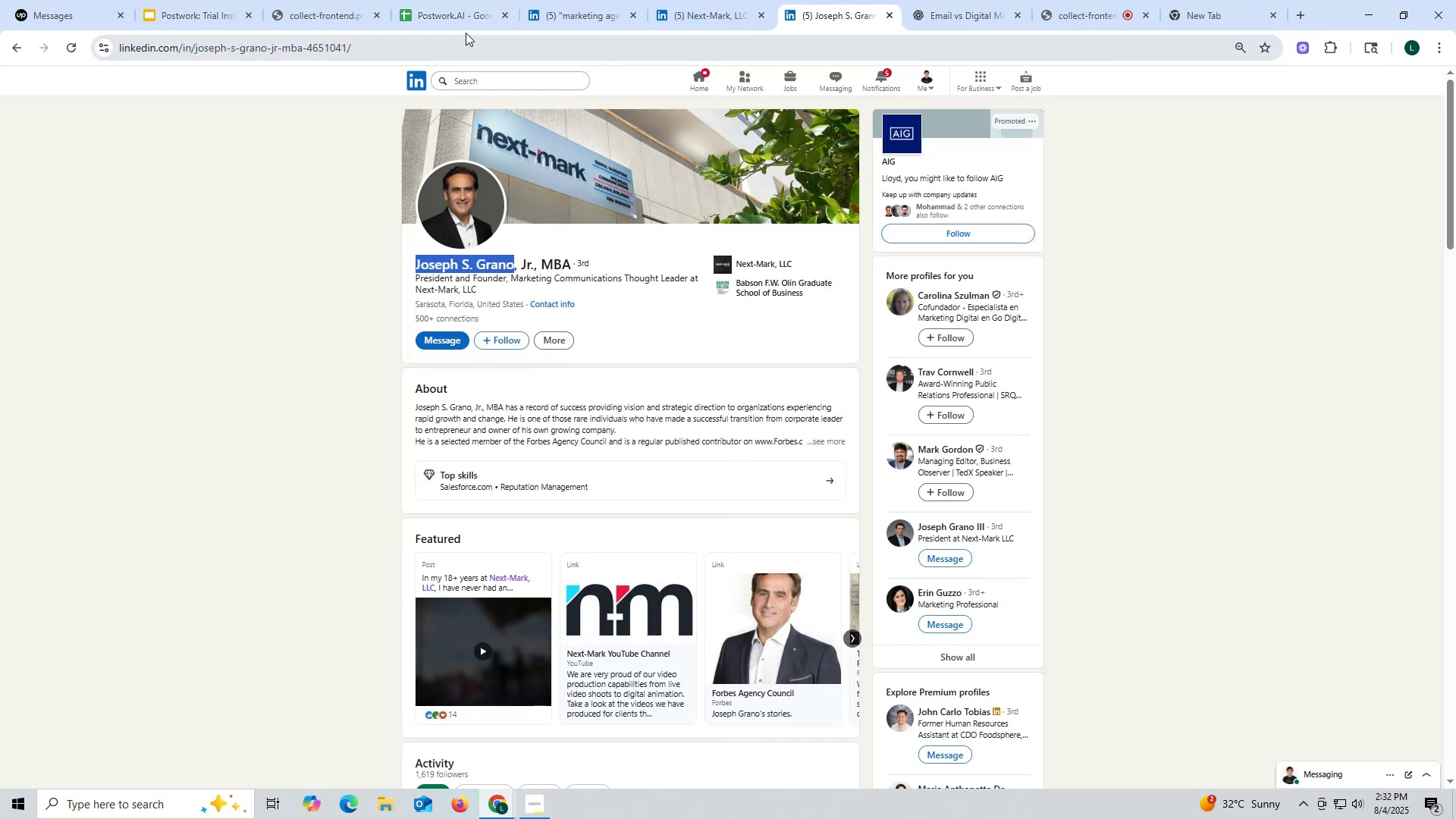 
left_click([460, 25])
 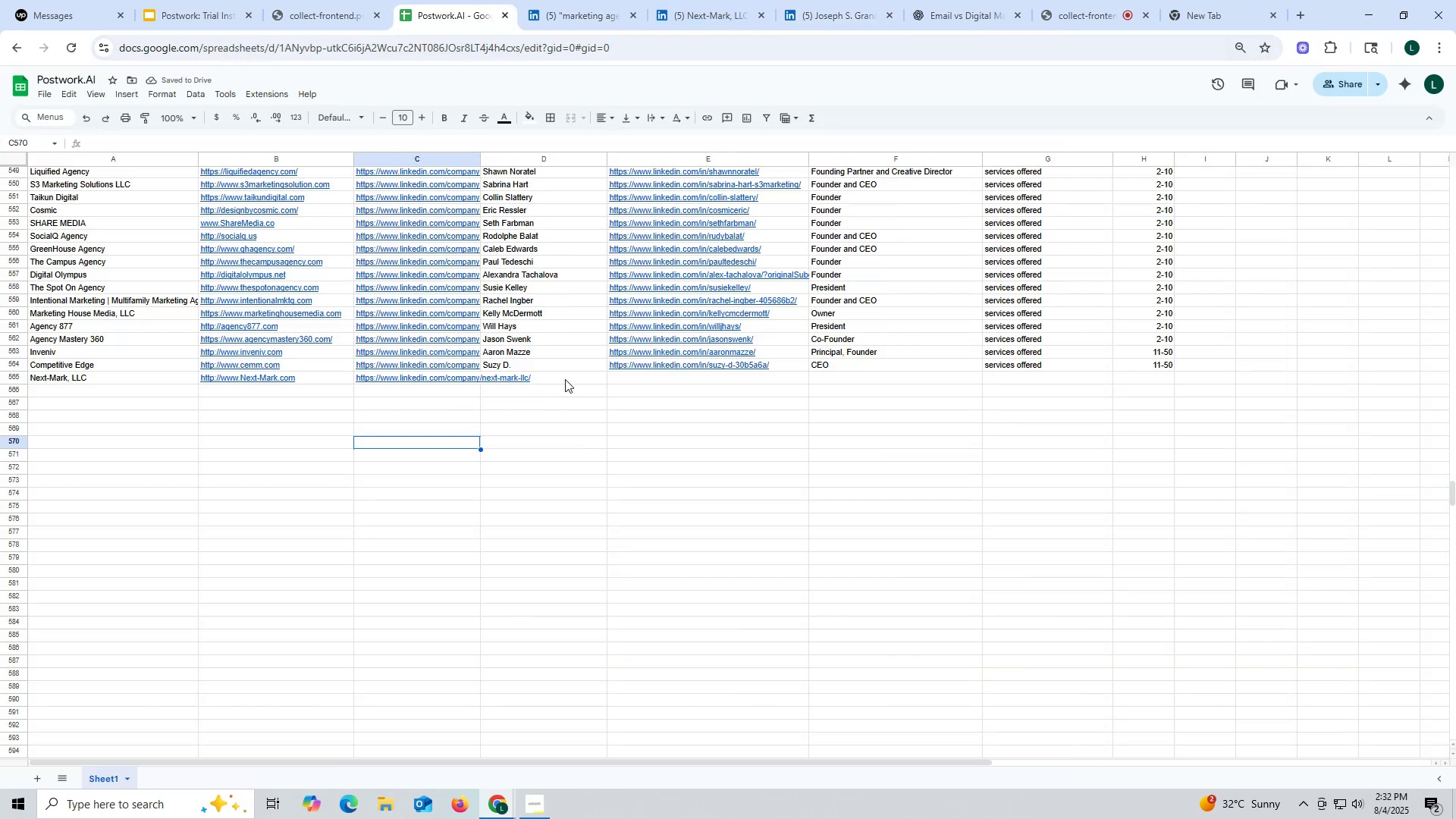 
double_click([565, 379])
 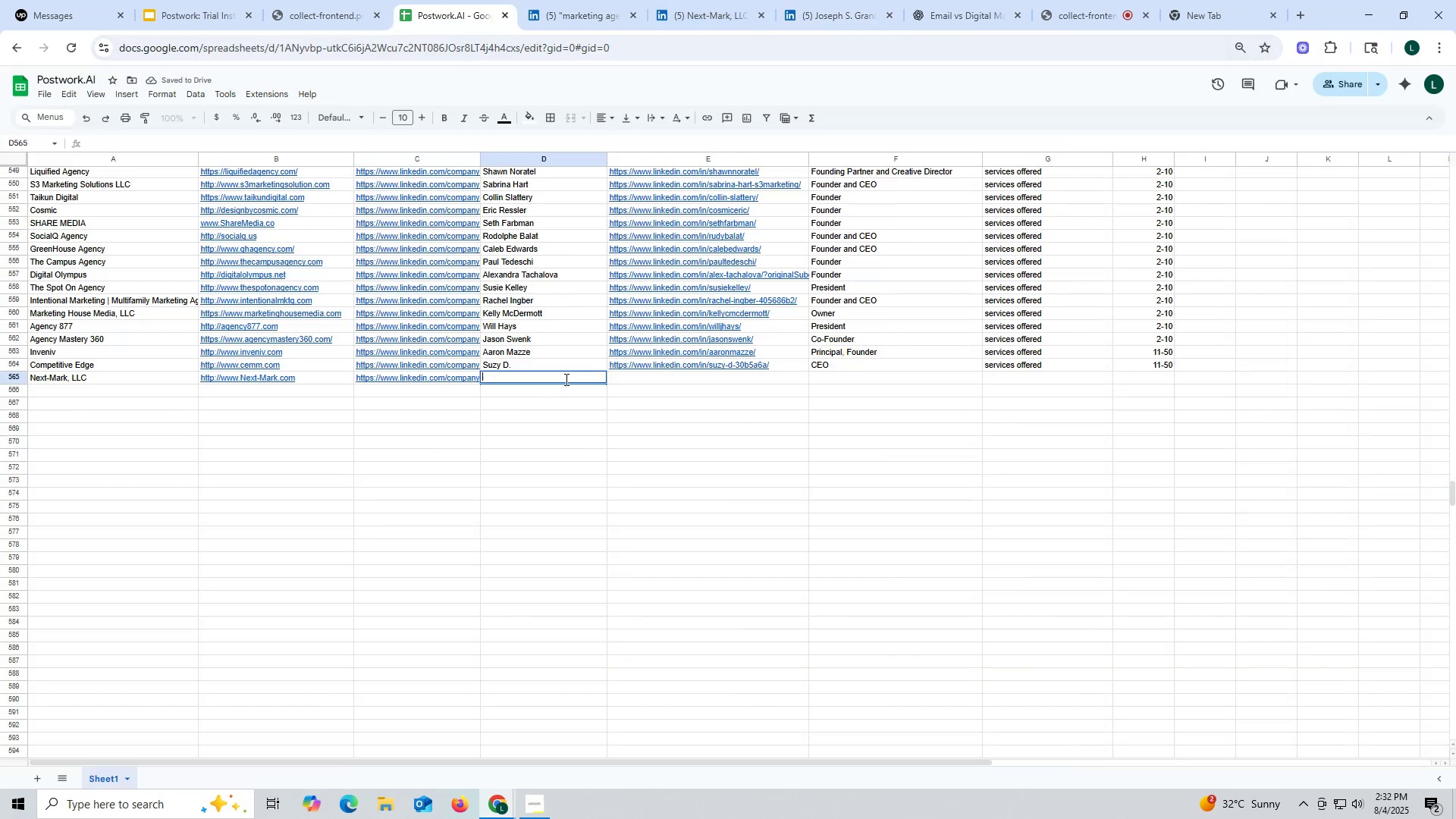 
key(Control+ControlLeft)
 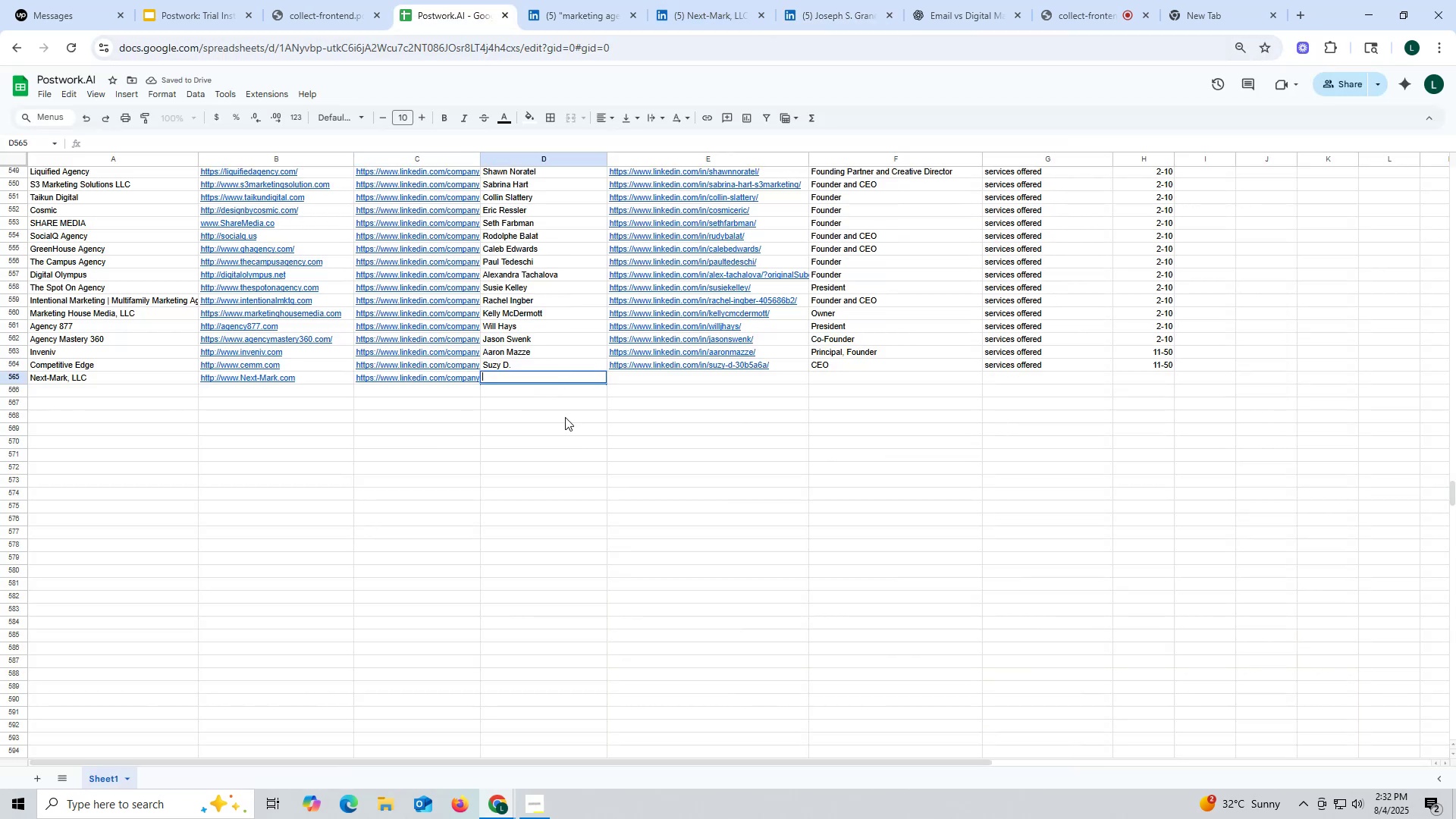 
key(Control+V)
 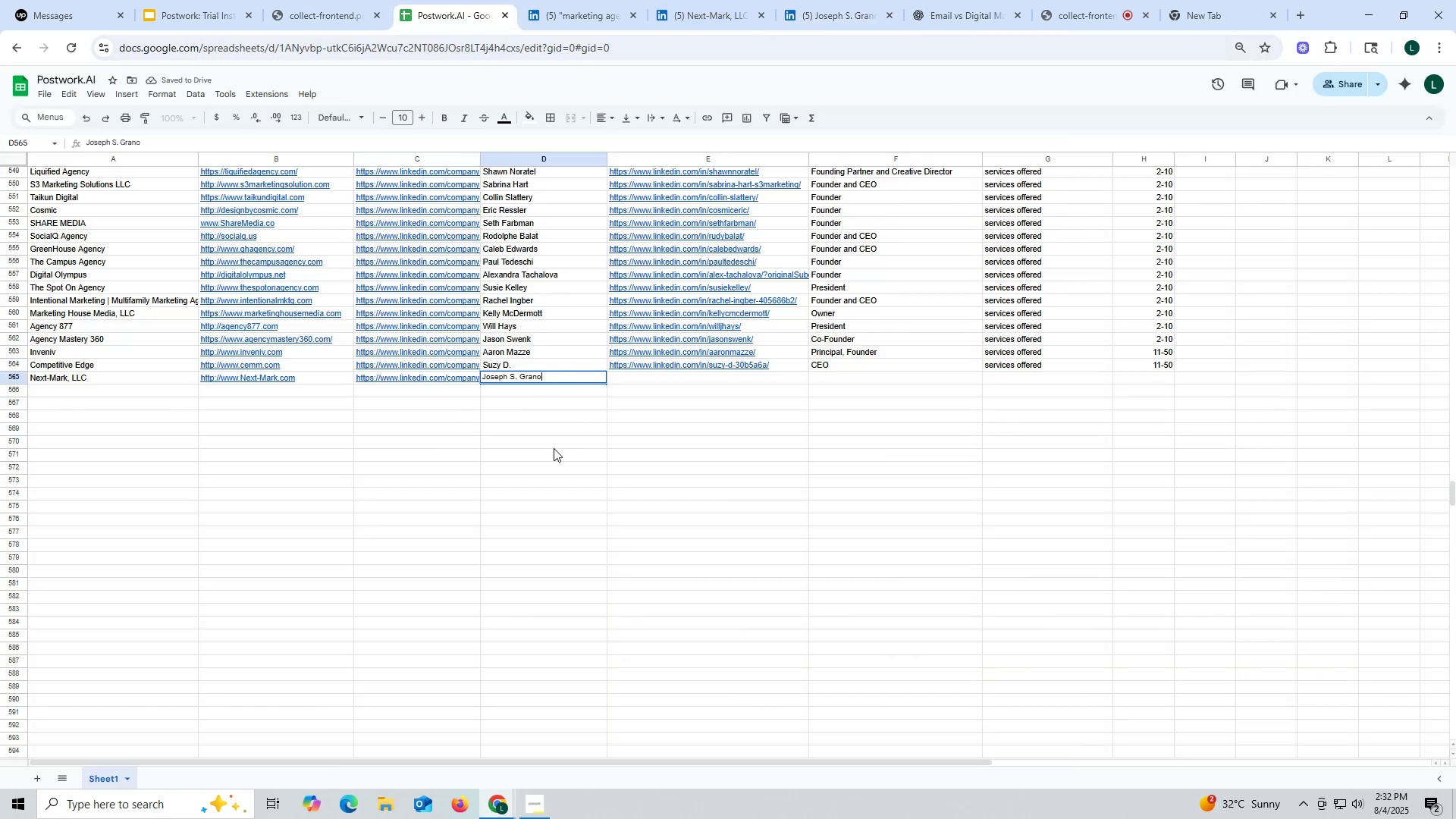 
triple_click([554, 448])
 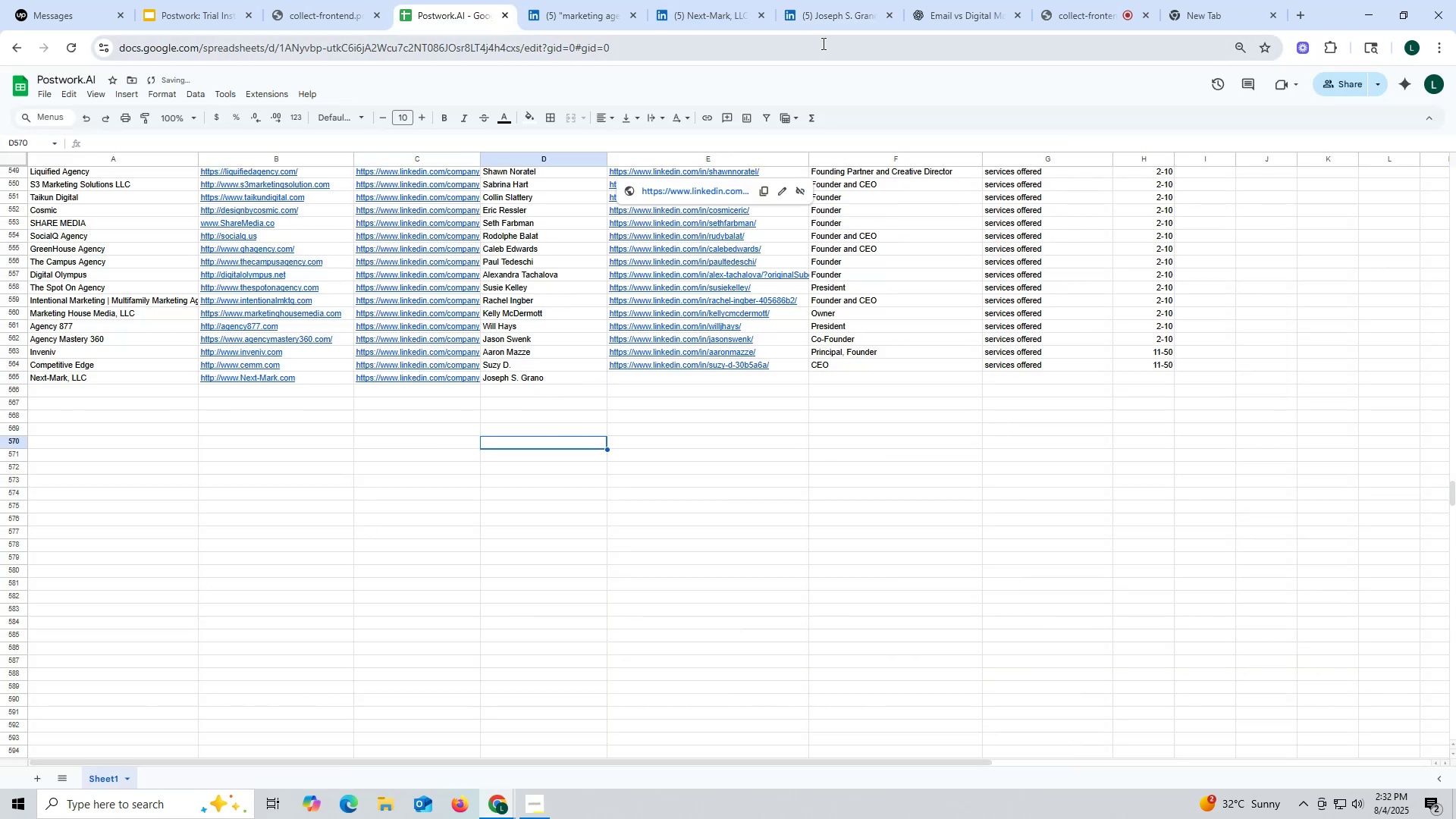 
left_click([829, 22])
 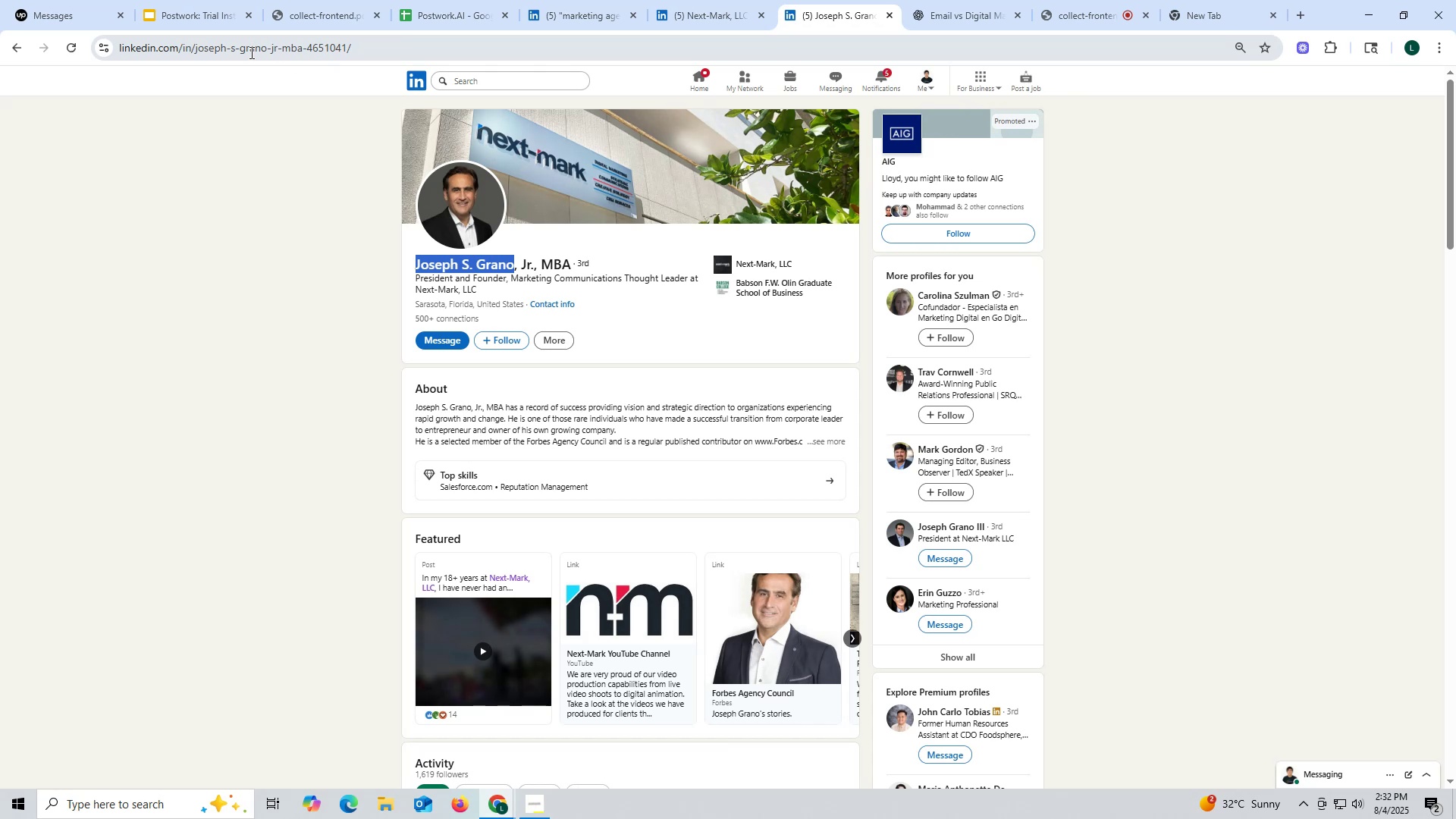 
double_click([250, 52])
 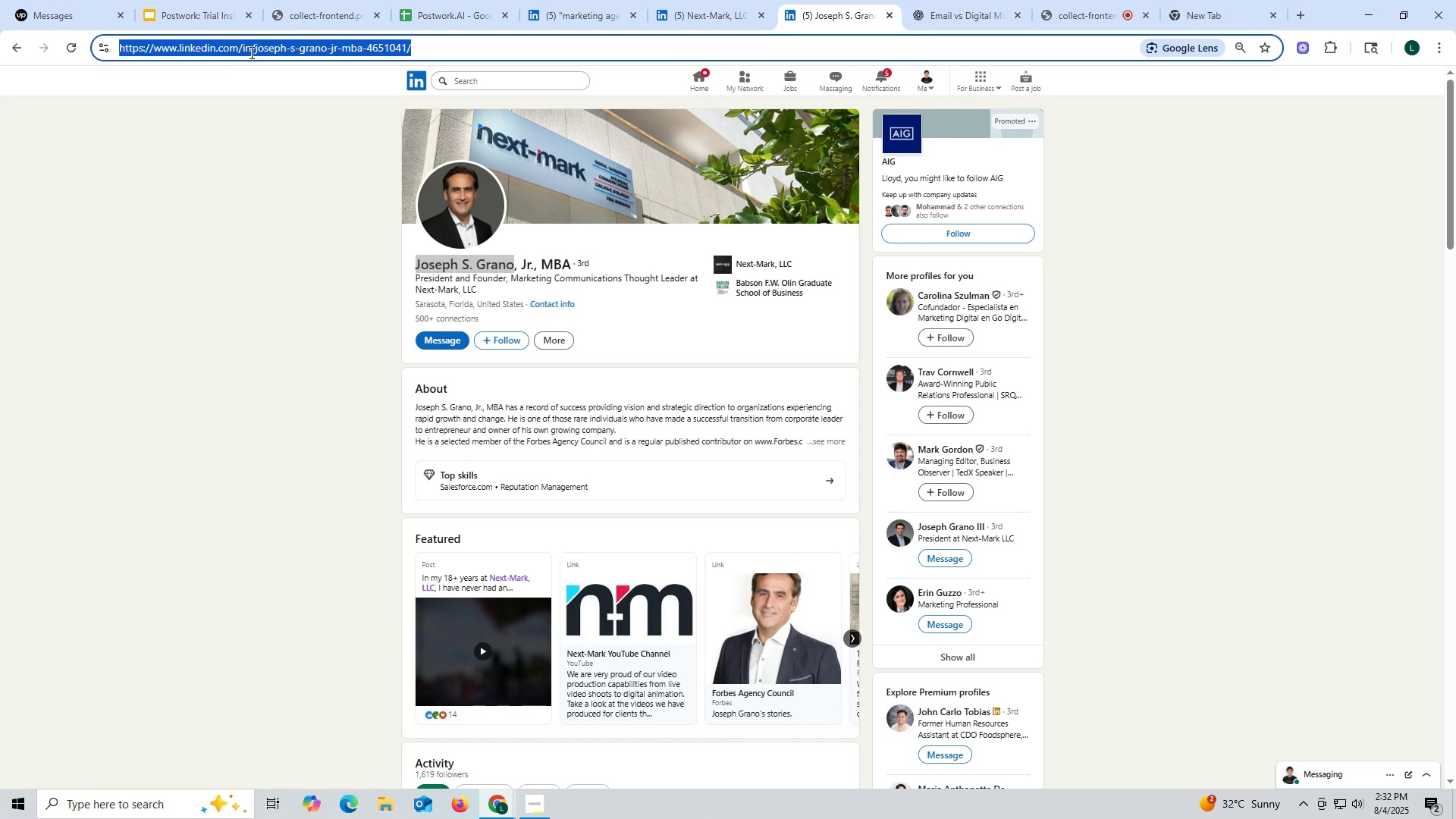 
triple_click([250, 52])
 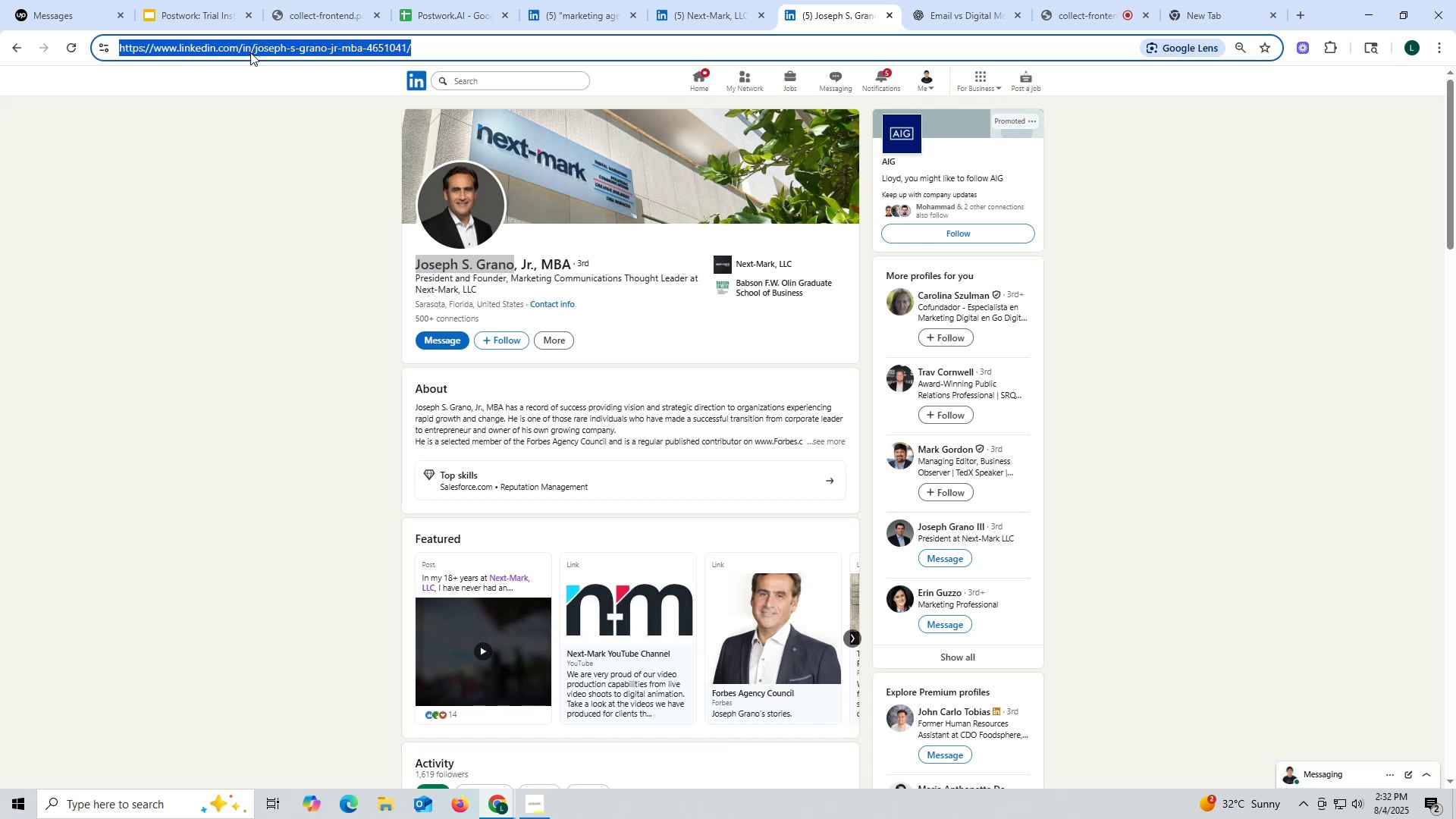 
key(Control+ControlLeft)
 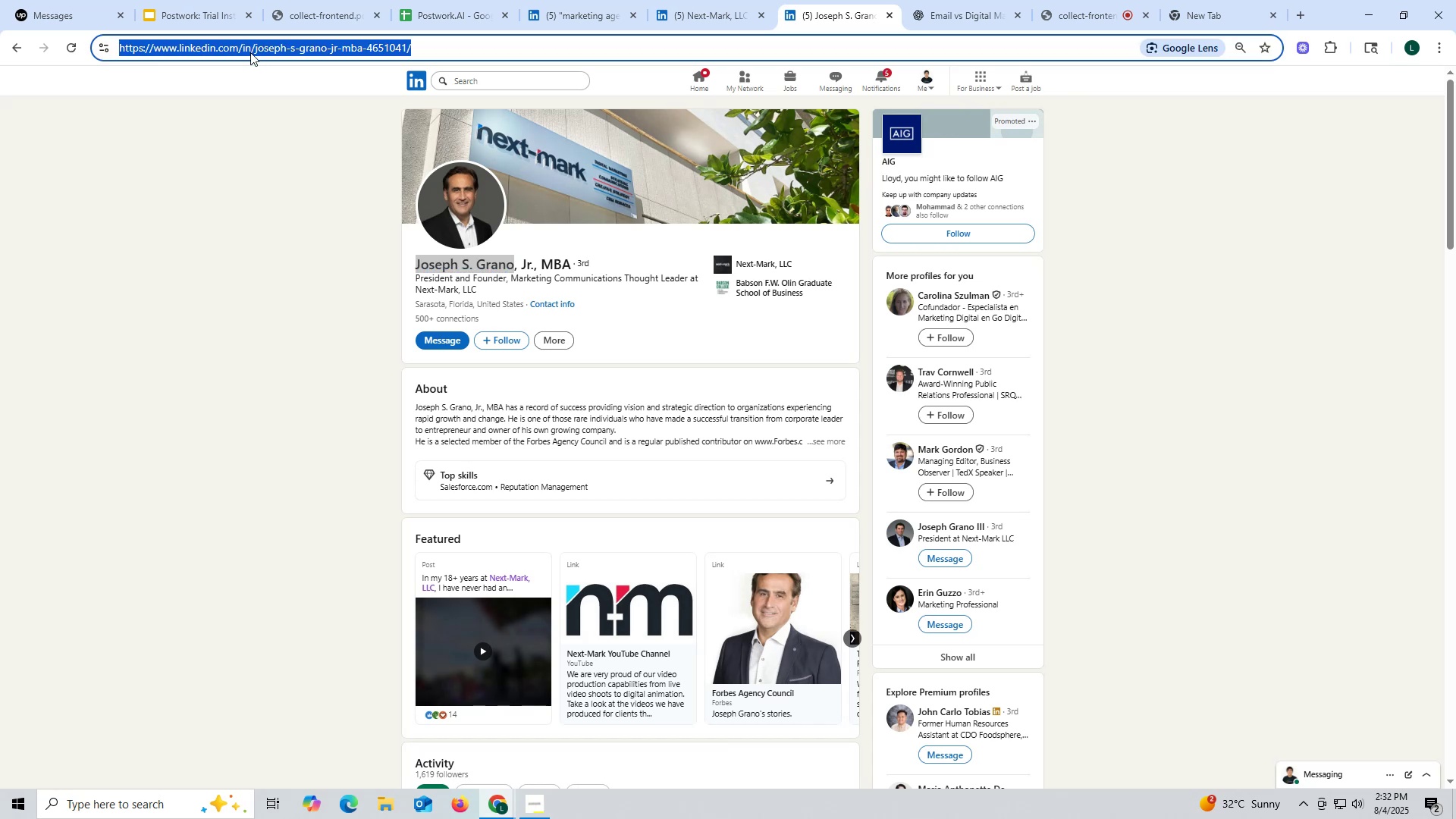 
key(Control+C)
 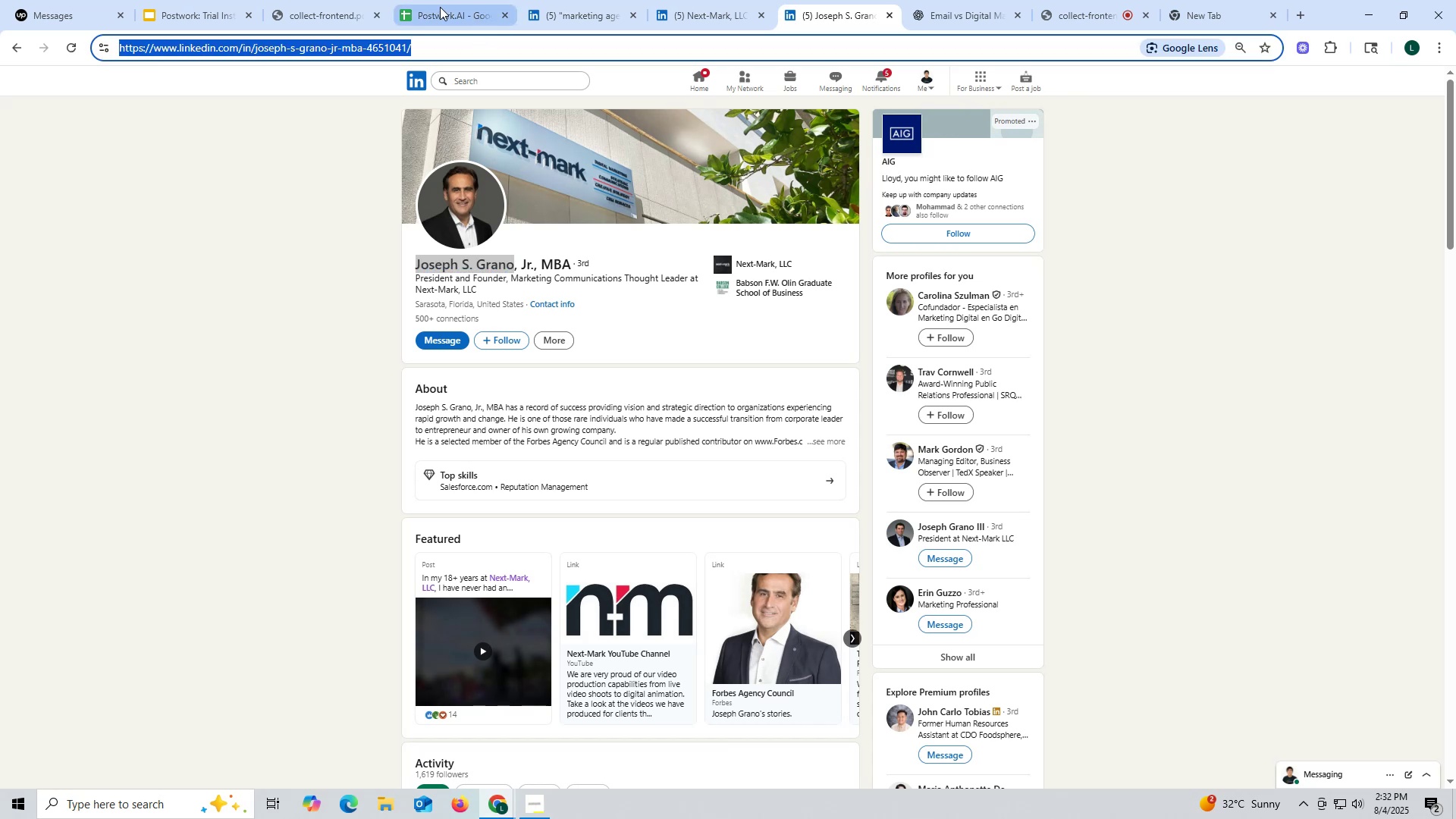 
left_click([440, 7])
 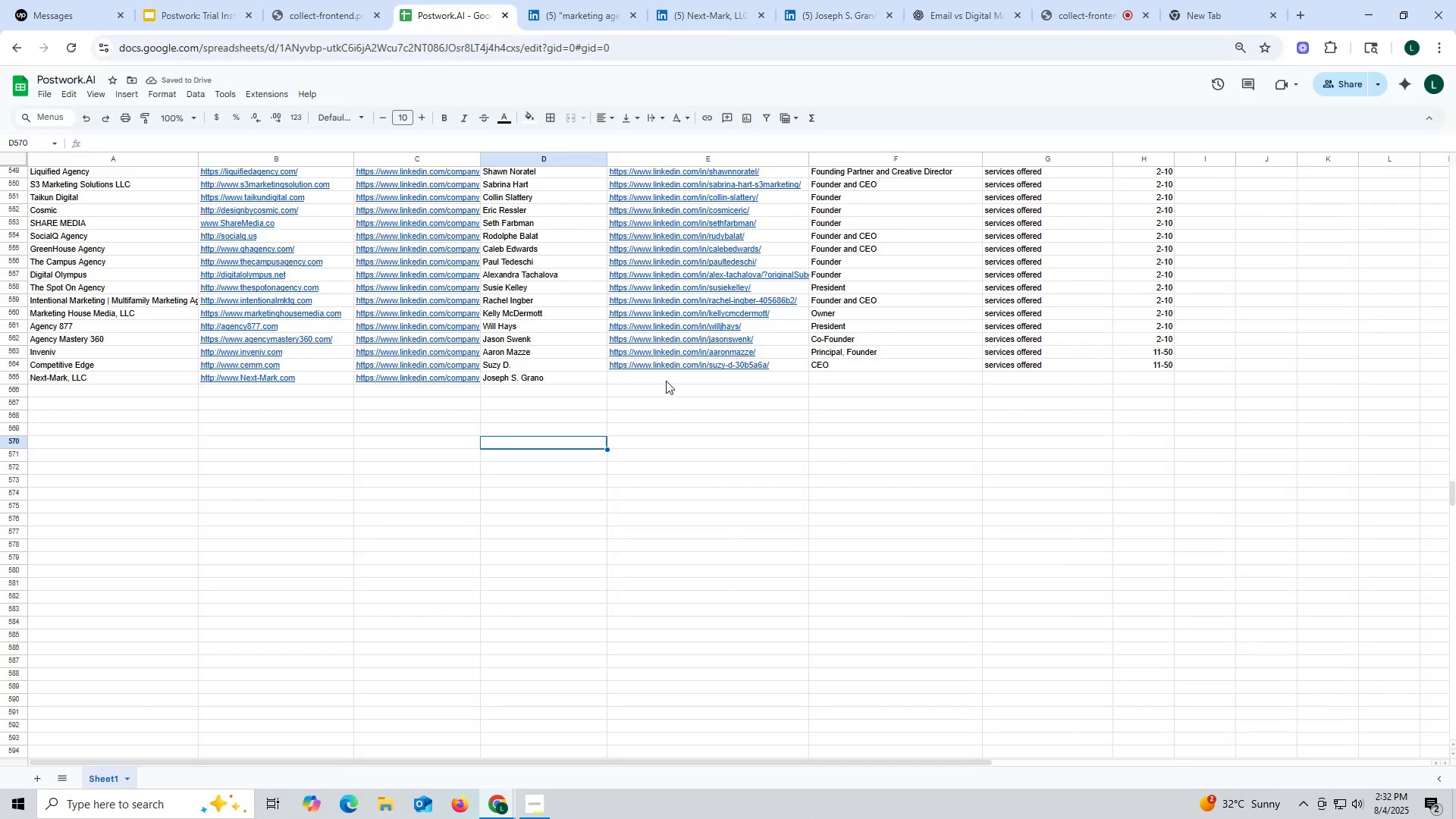 
double_click([666, 381])
 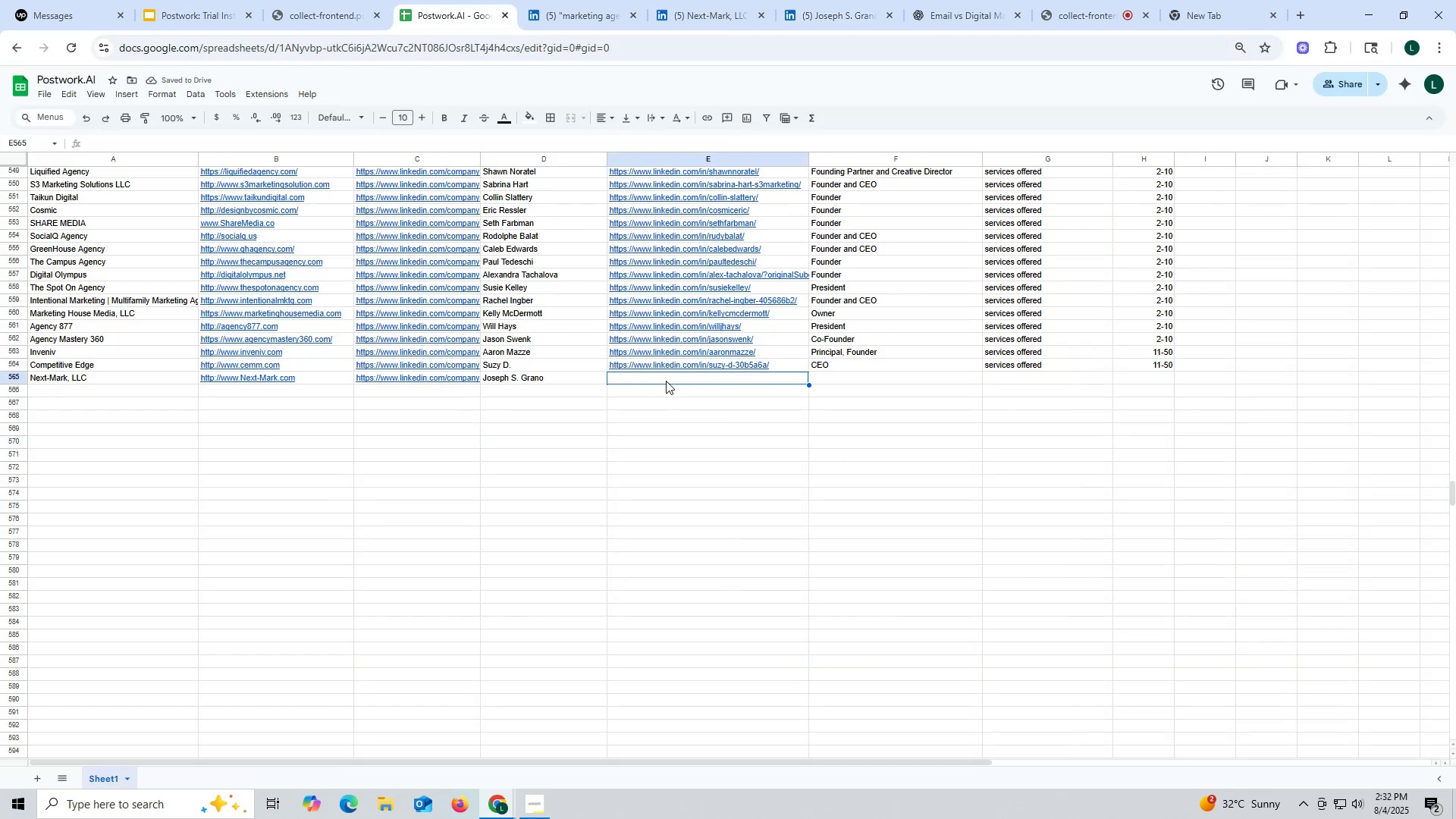 
key(Control+ControlLeft)
 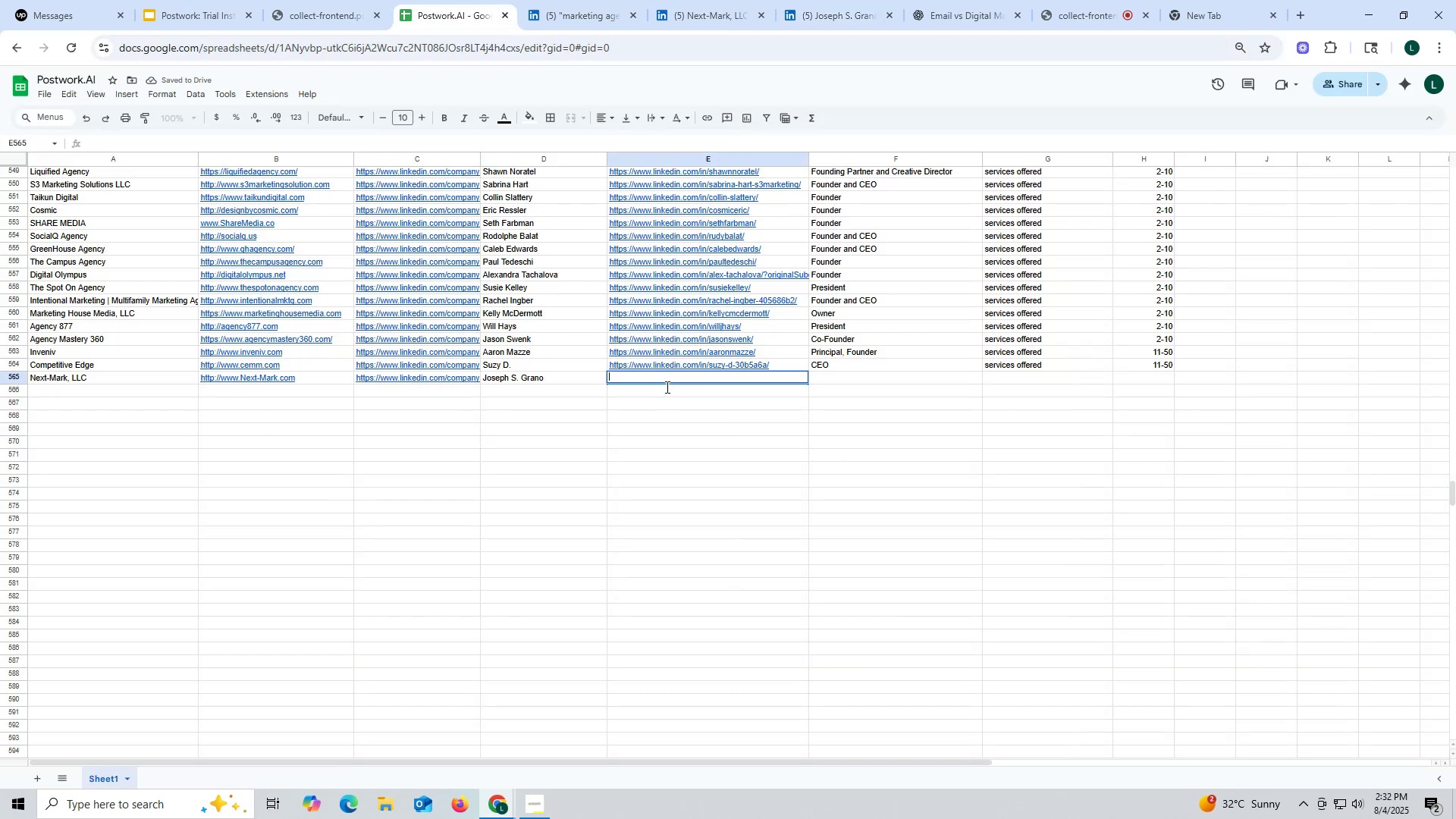 
key(Control+V)
 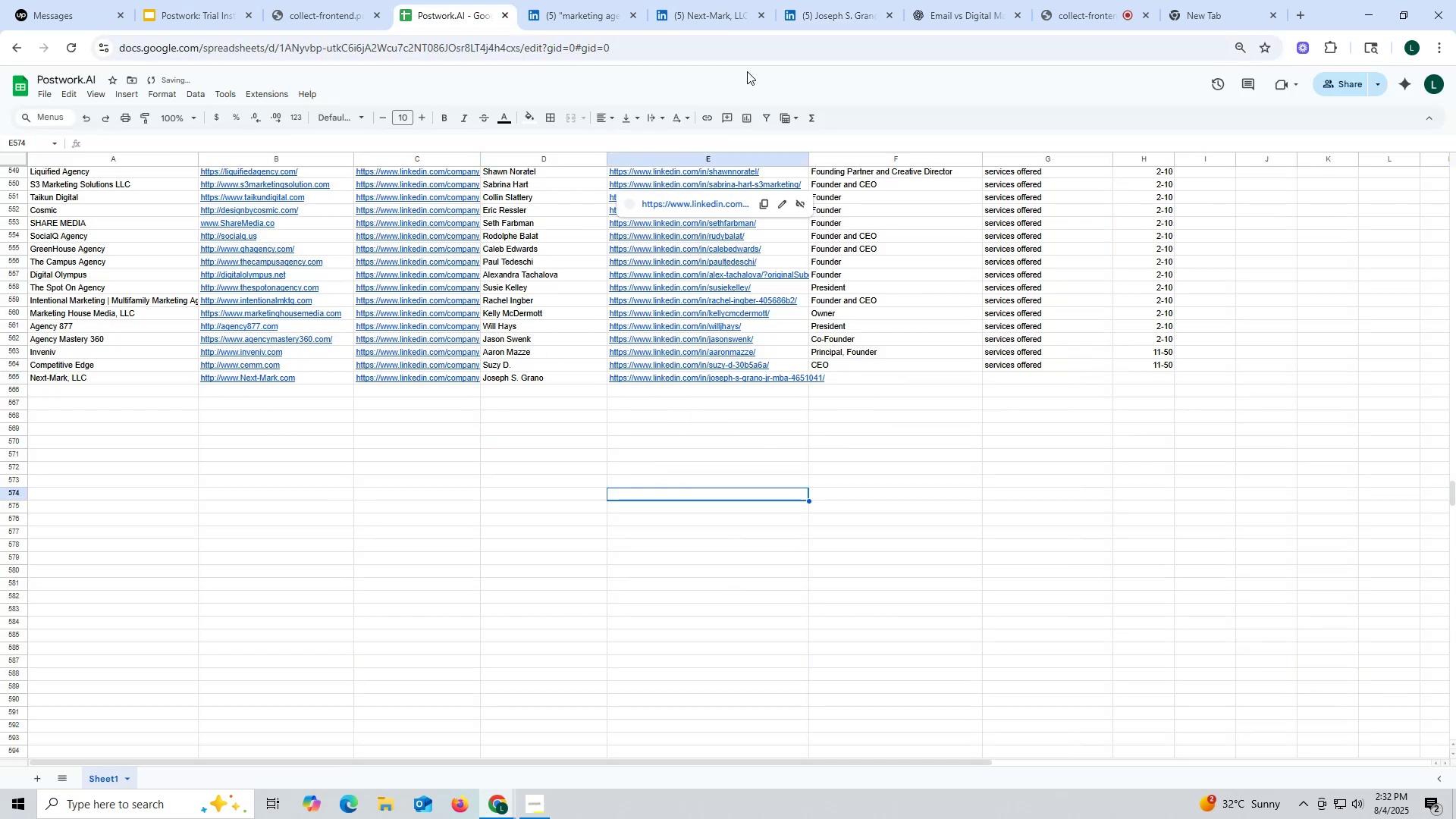 
left_click([831, 18])
 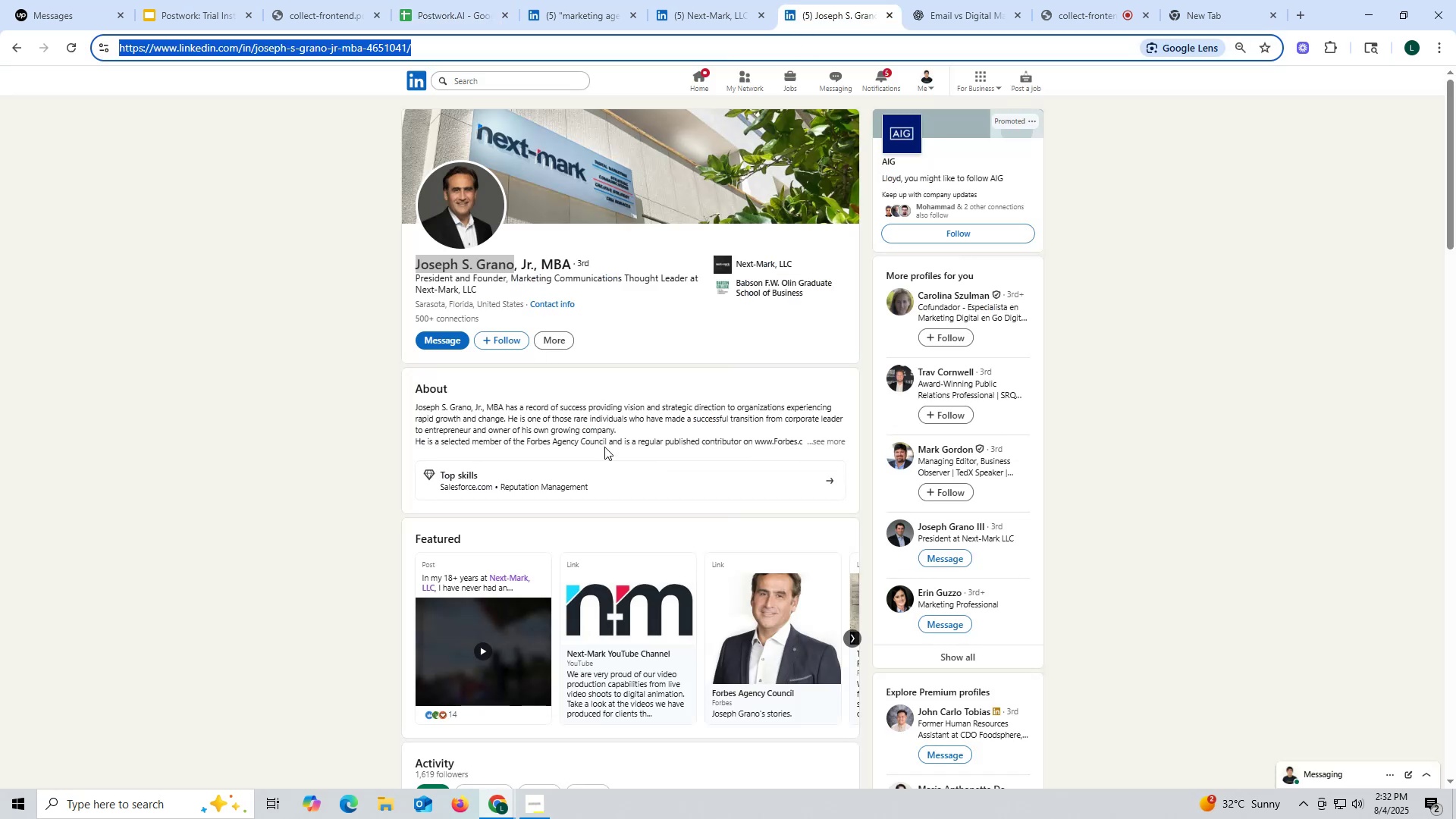 
scroll: coordinate [604, 447], scroll_direction: down, amount: 7.0
 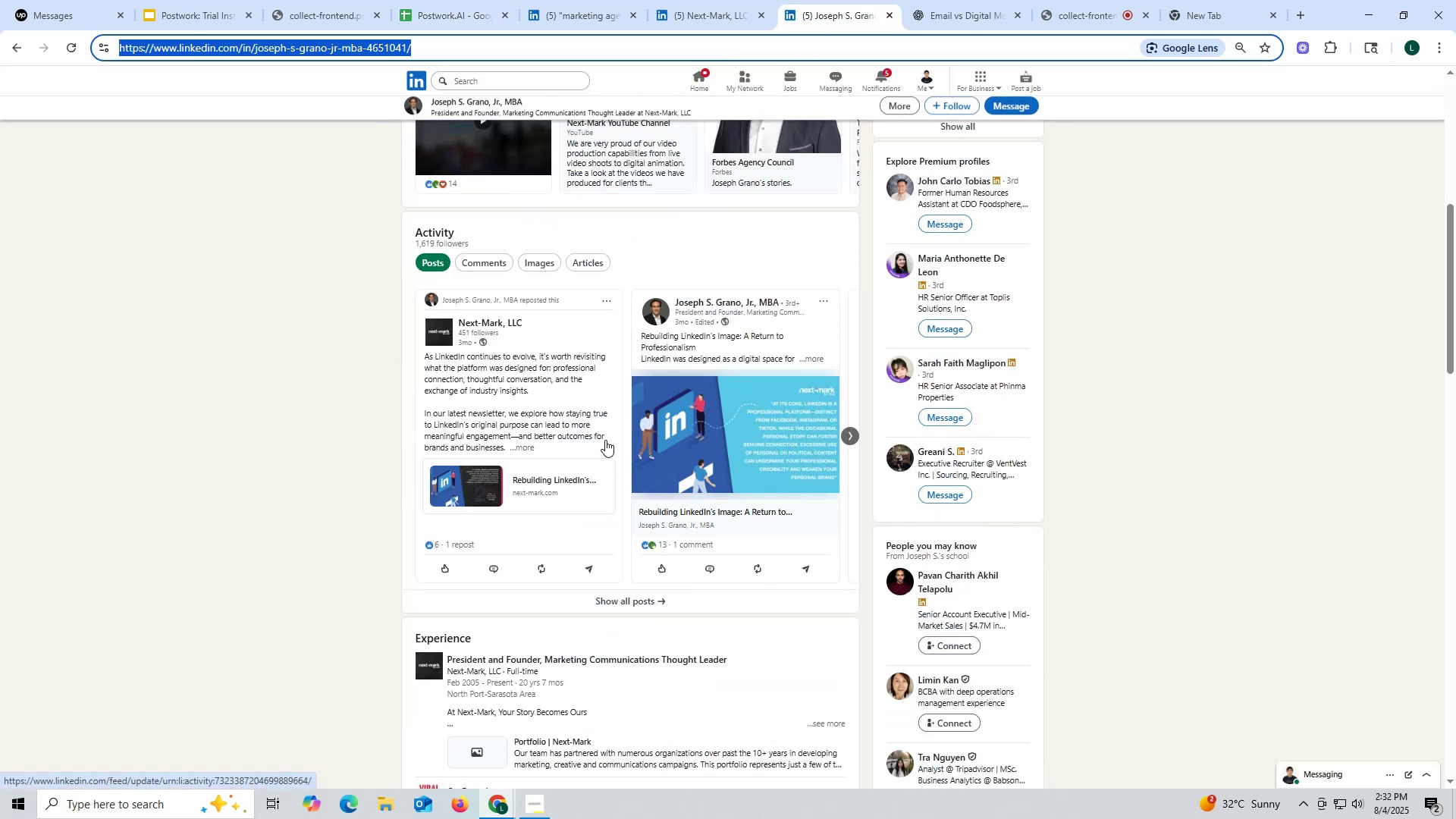 
scroll: coordinate [605, 440], scroll_direction: up, amount: 11.0
 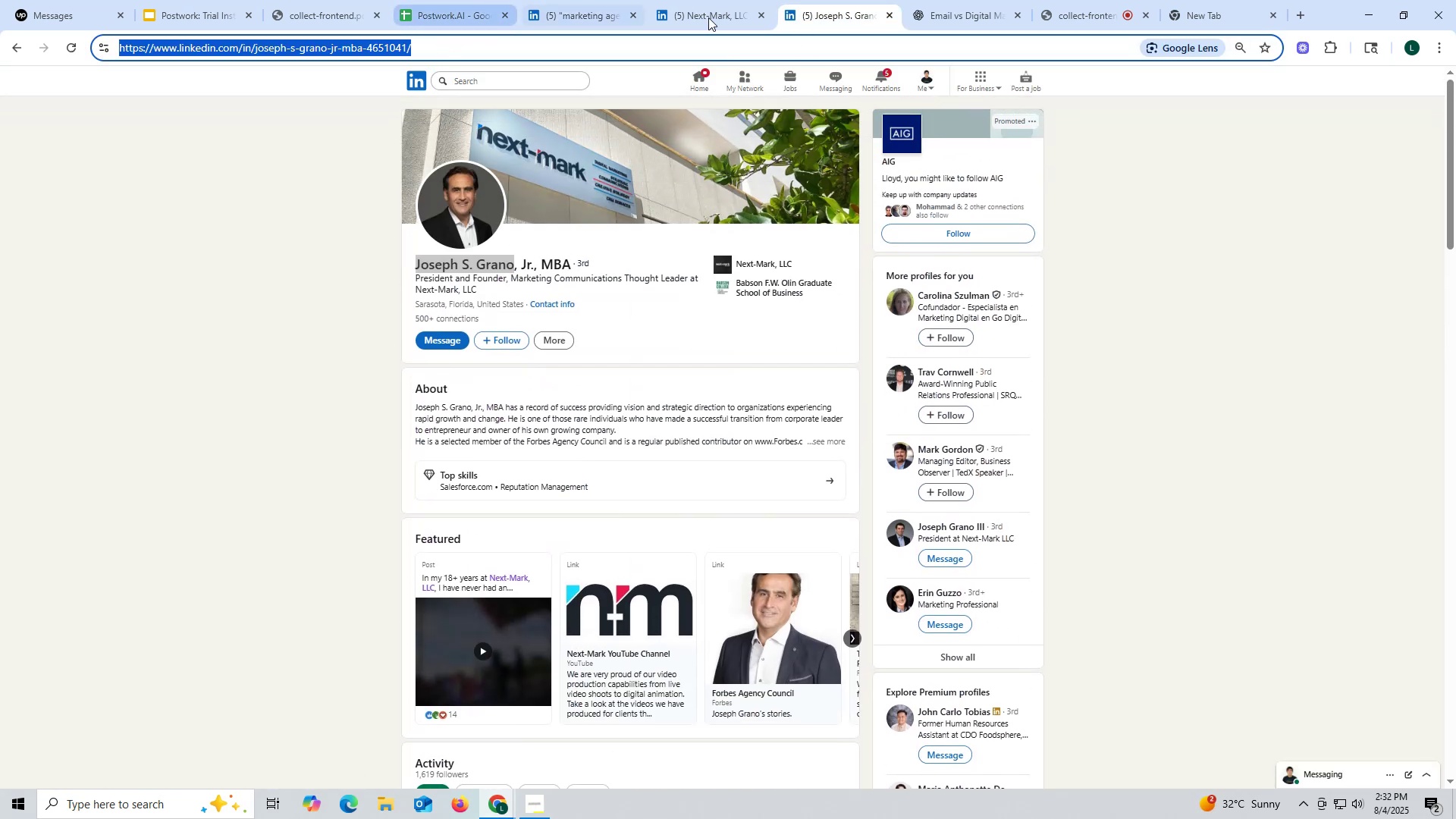 
left_click([731, 18])
 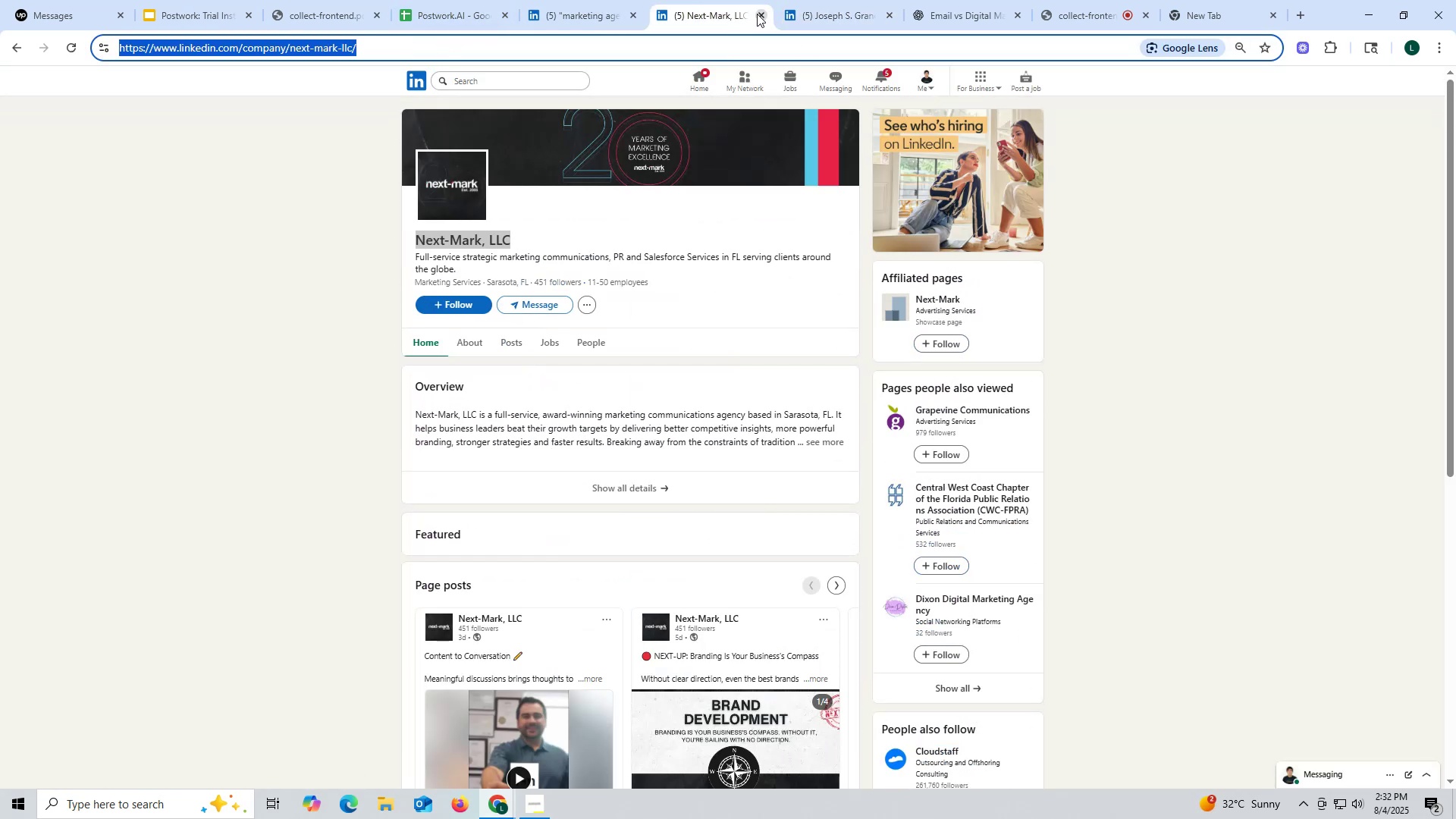 
left_click([757, 14])
 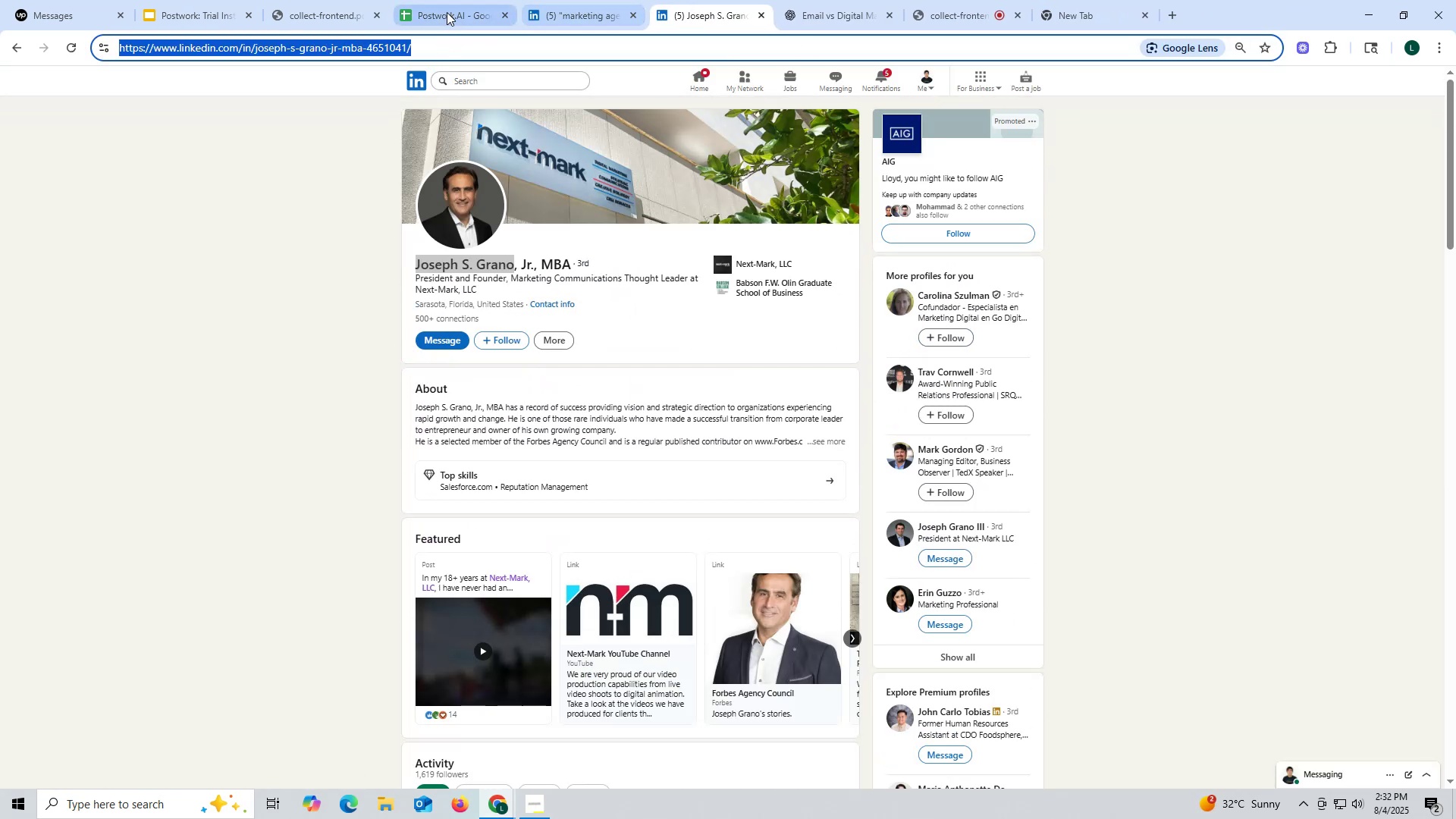 
left_click([444, 11])
 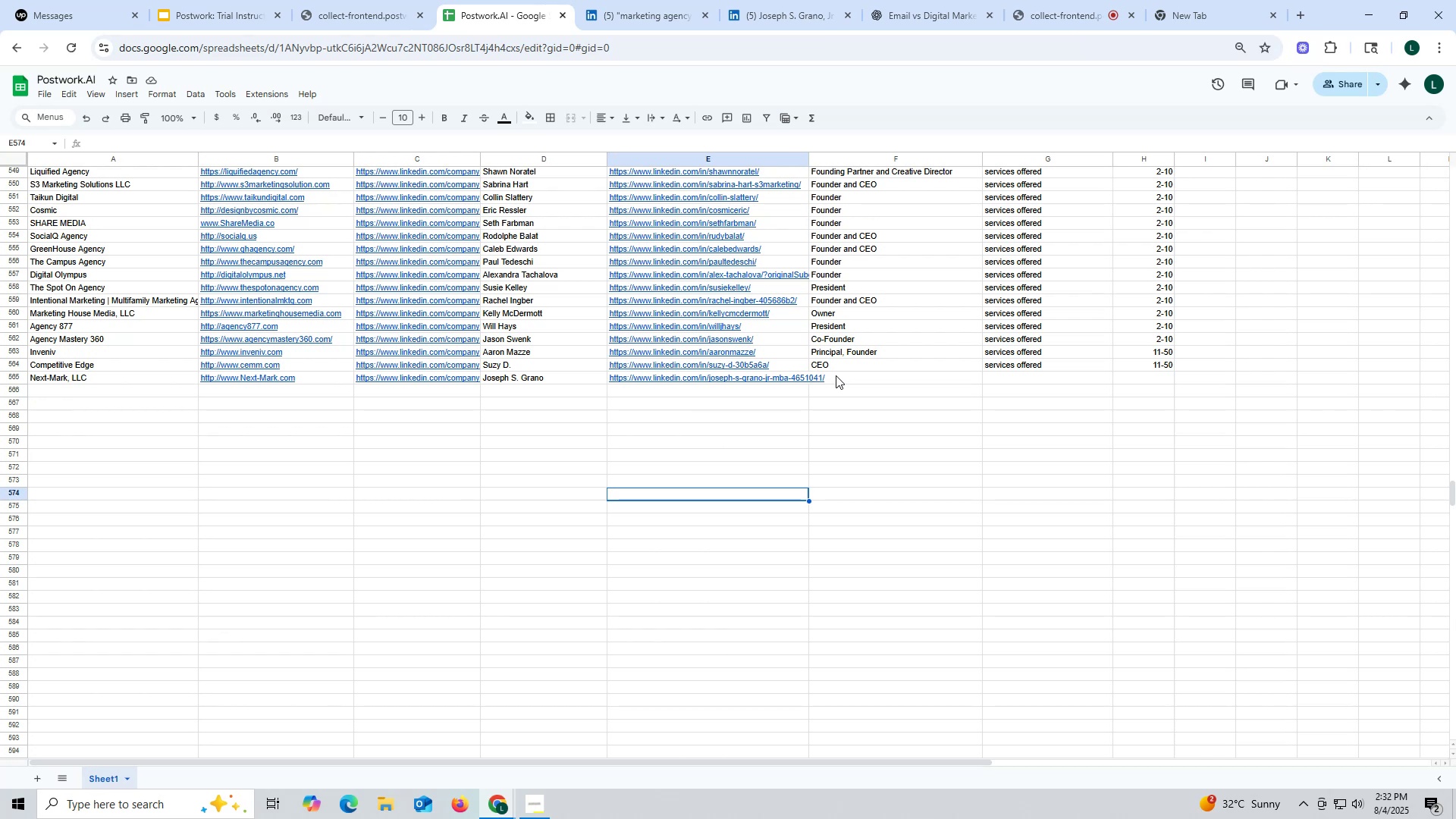 
left_click([838, 378])
 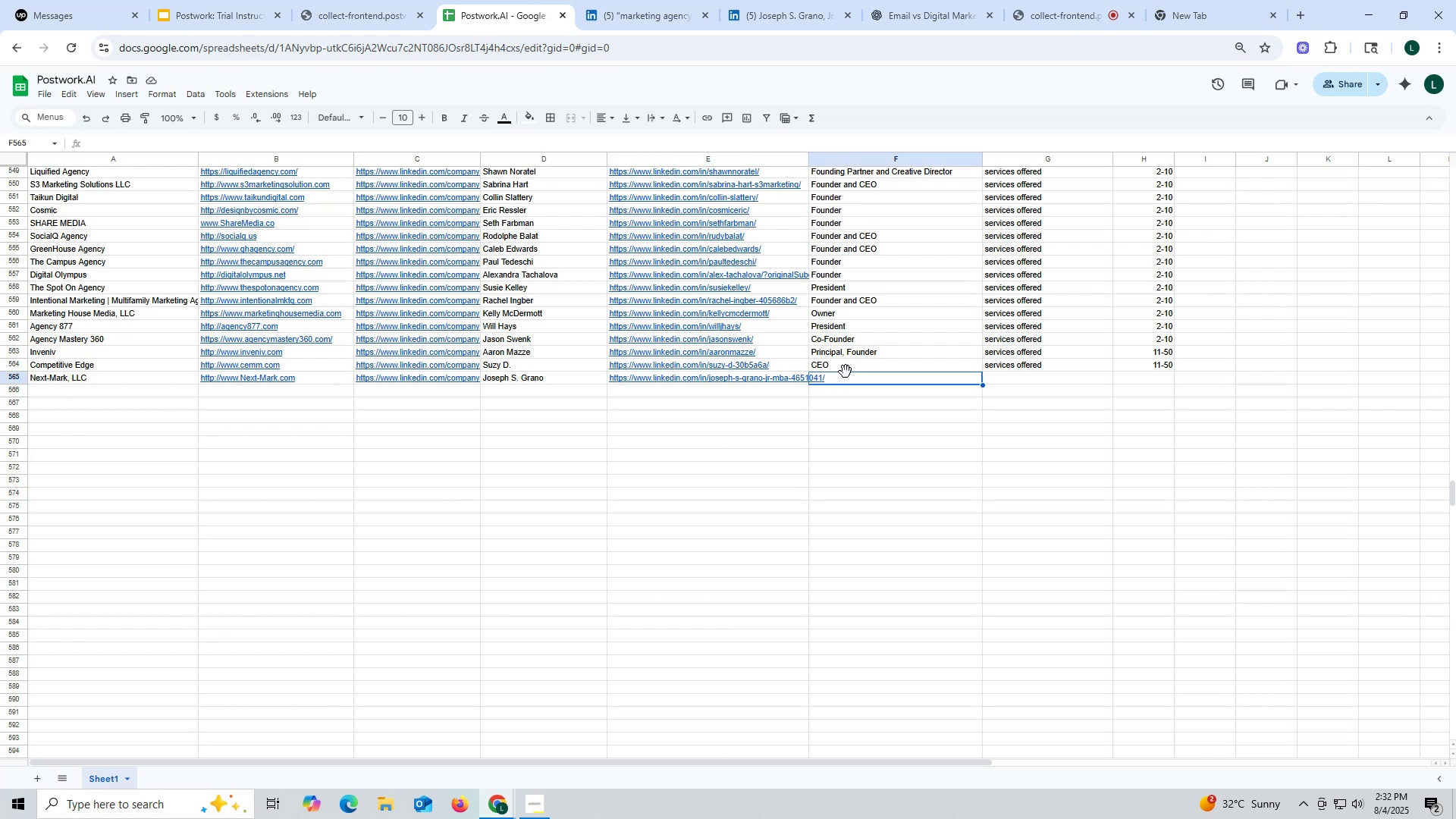 
type(PPre)
key(Backspace)
key(Backspace)
key(Backspace)
type(resident and Founder)
 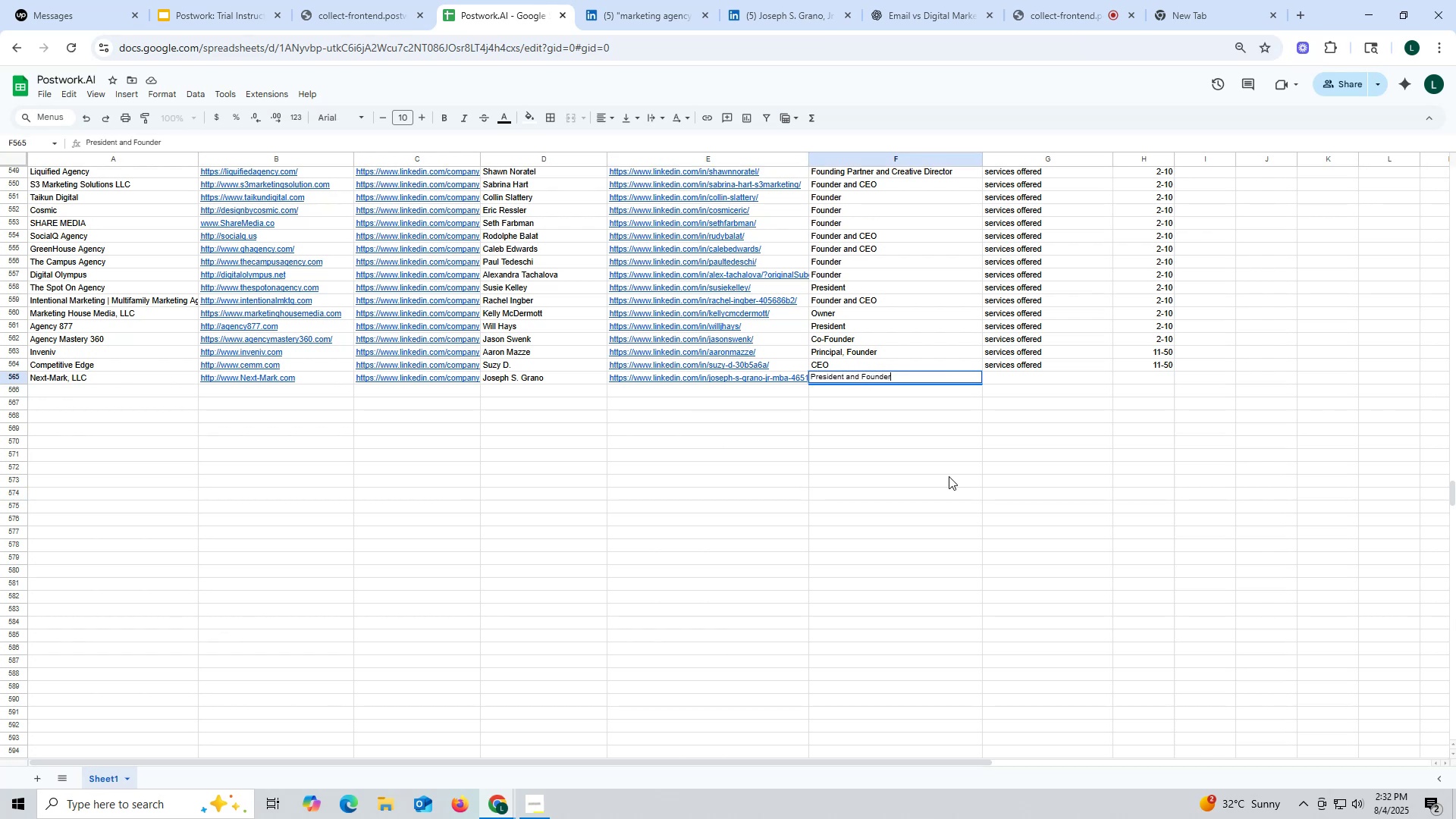 
 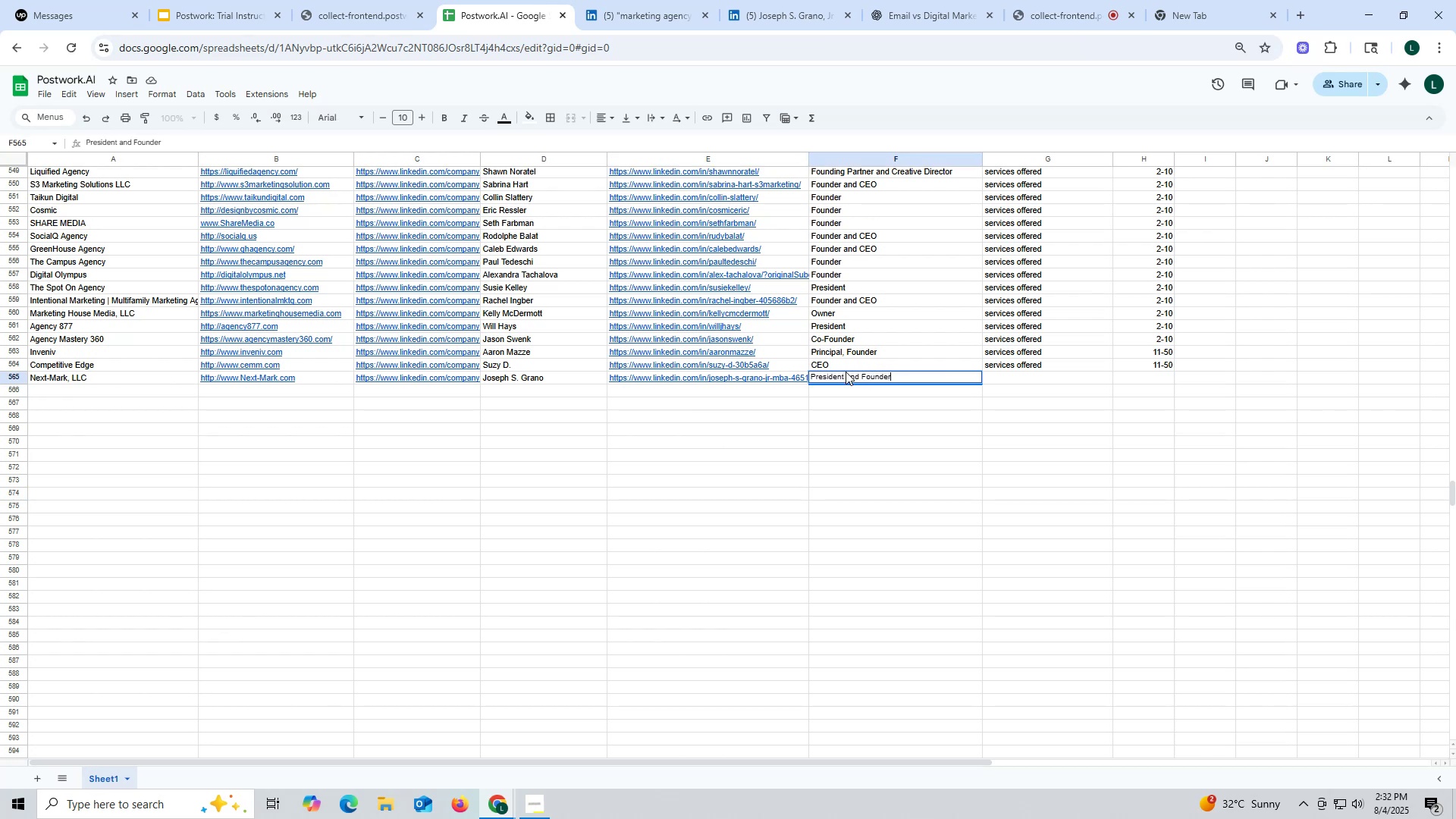 
left_click([949, 476])
 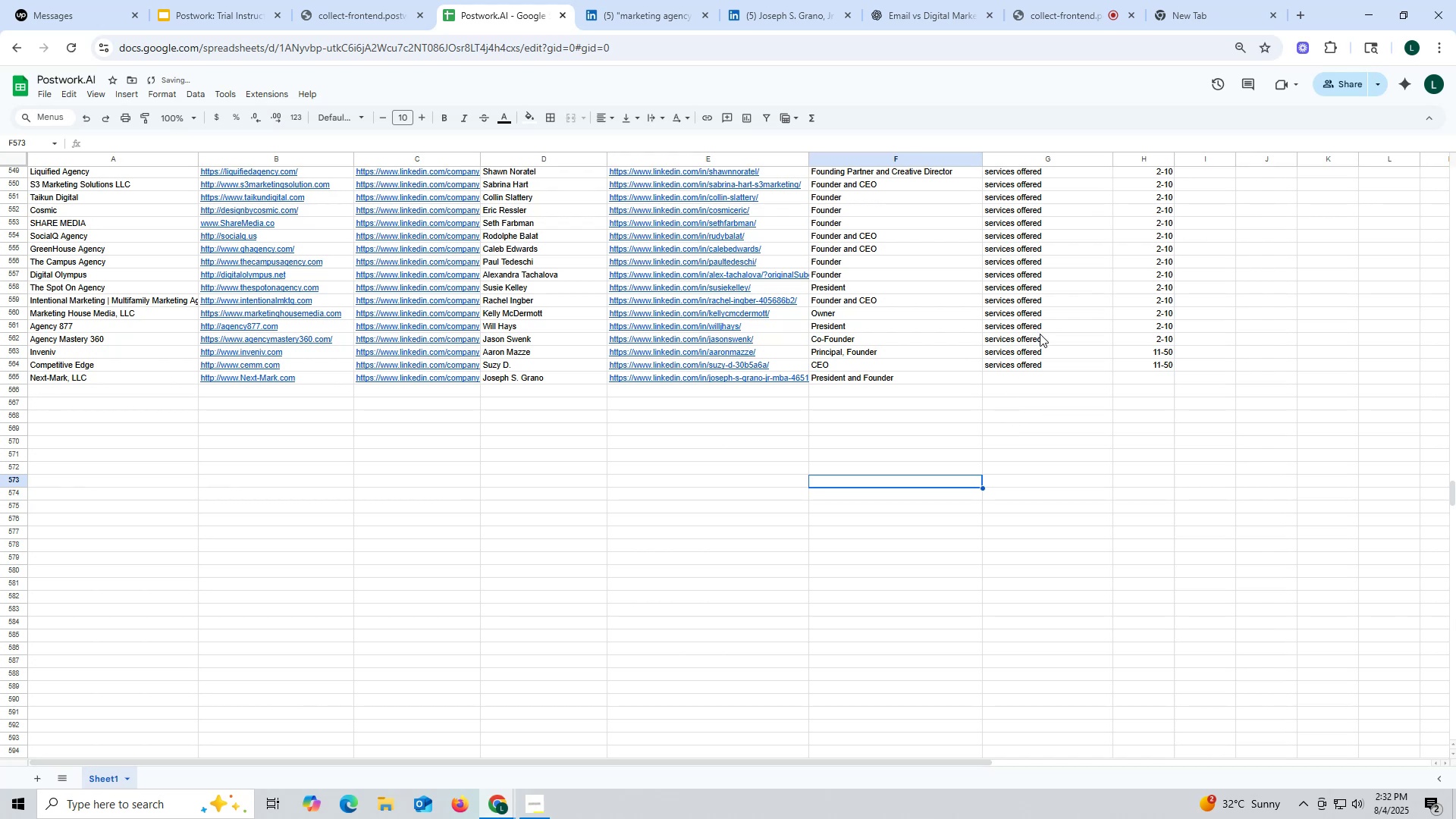 
left_click([1031, 359])
 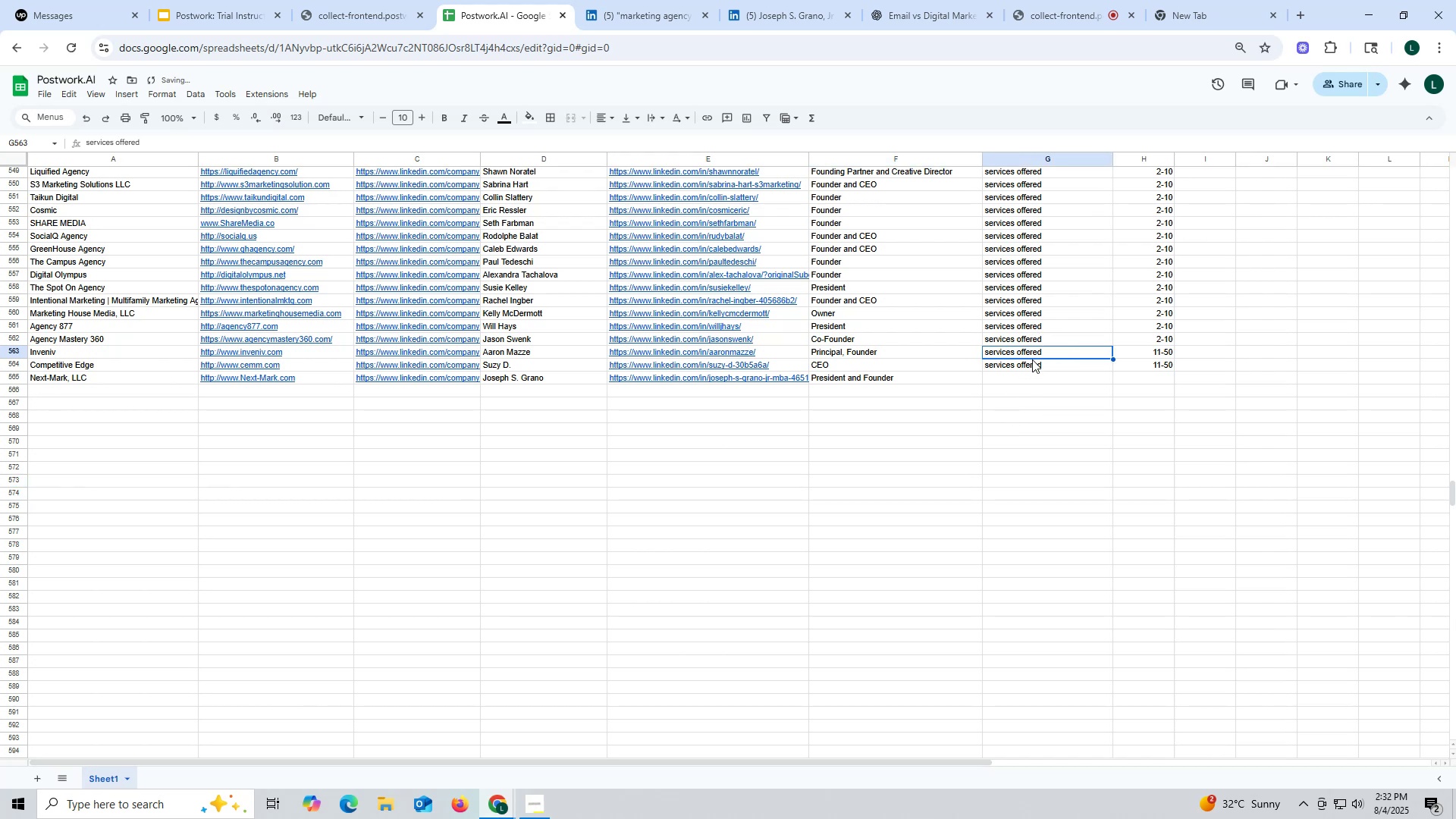 
key(Control+ControlLeft)
 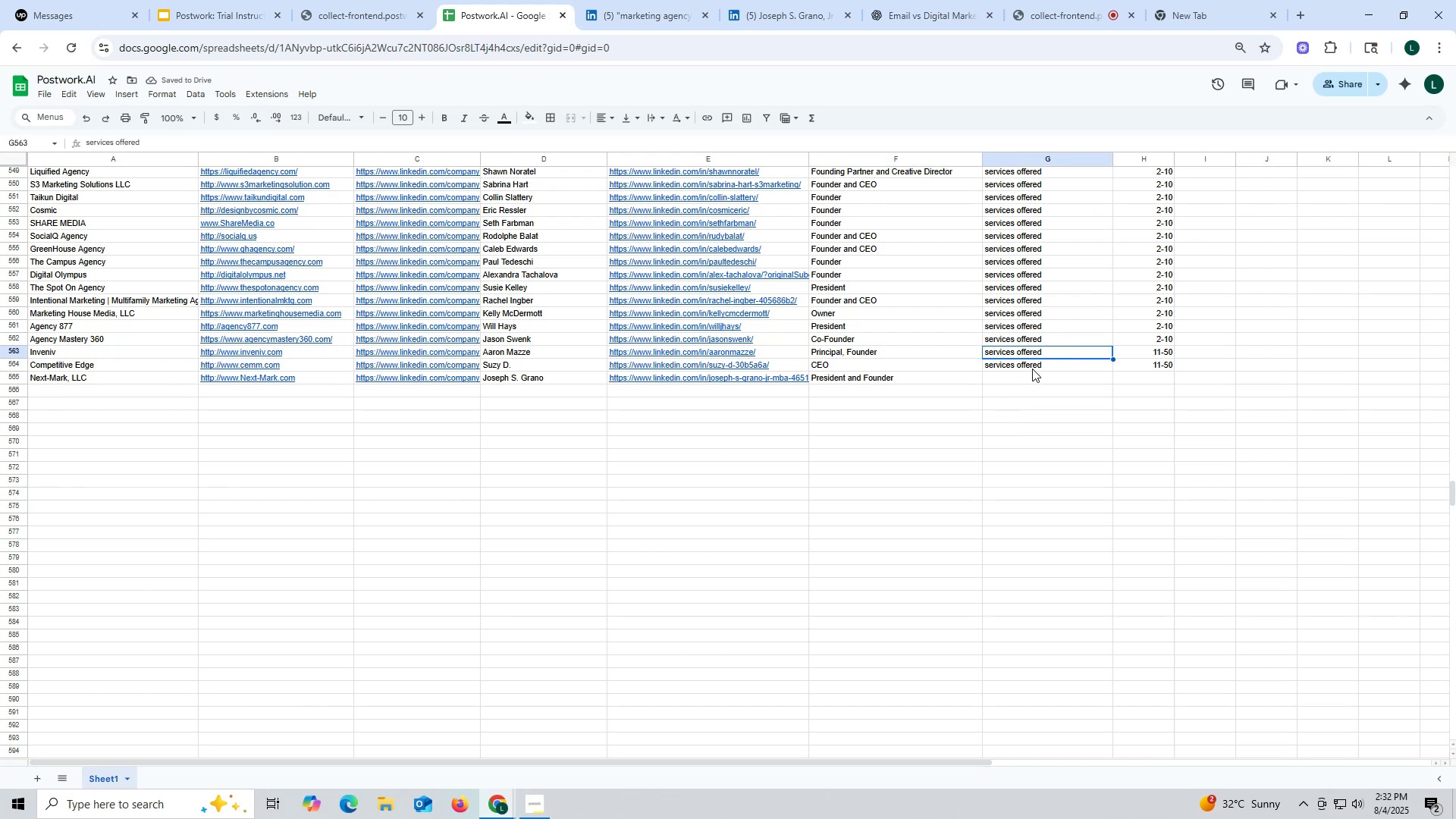 
key(Control+C)
 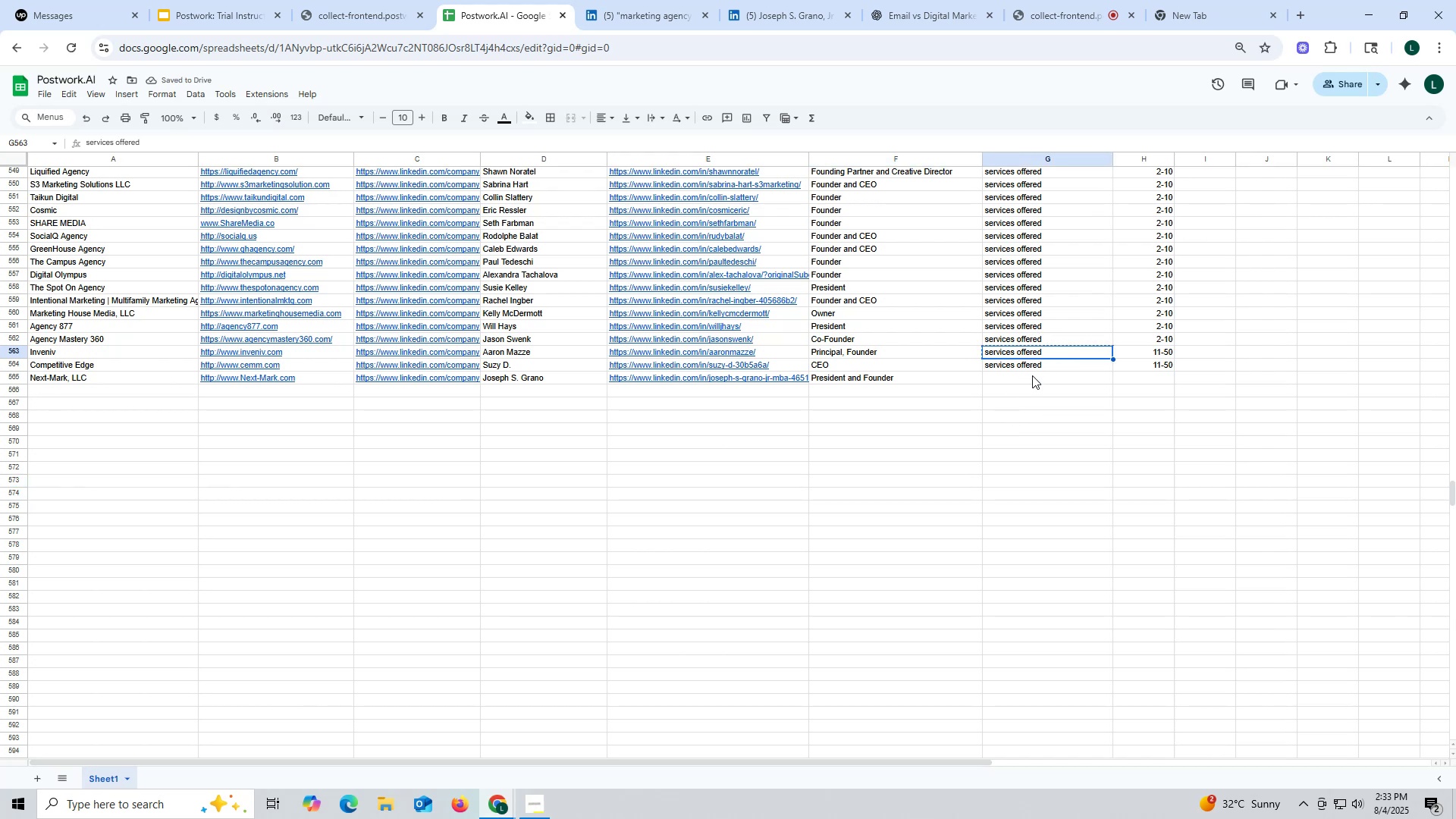 
key(Control+ControlLeft)
 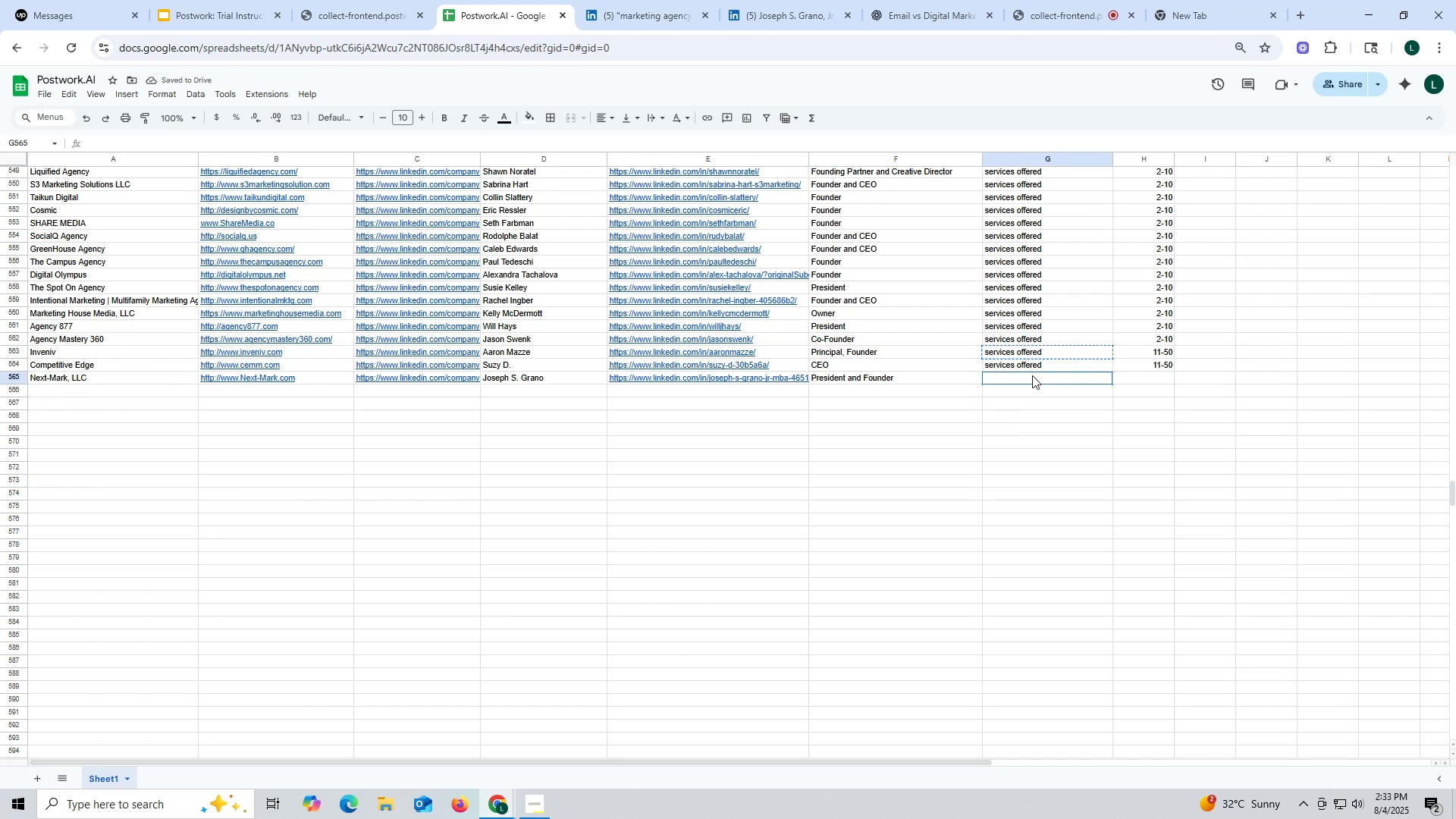 
left_click([1032, 375])
 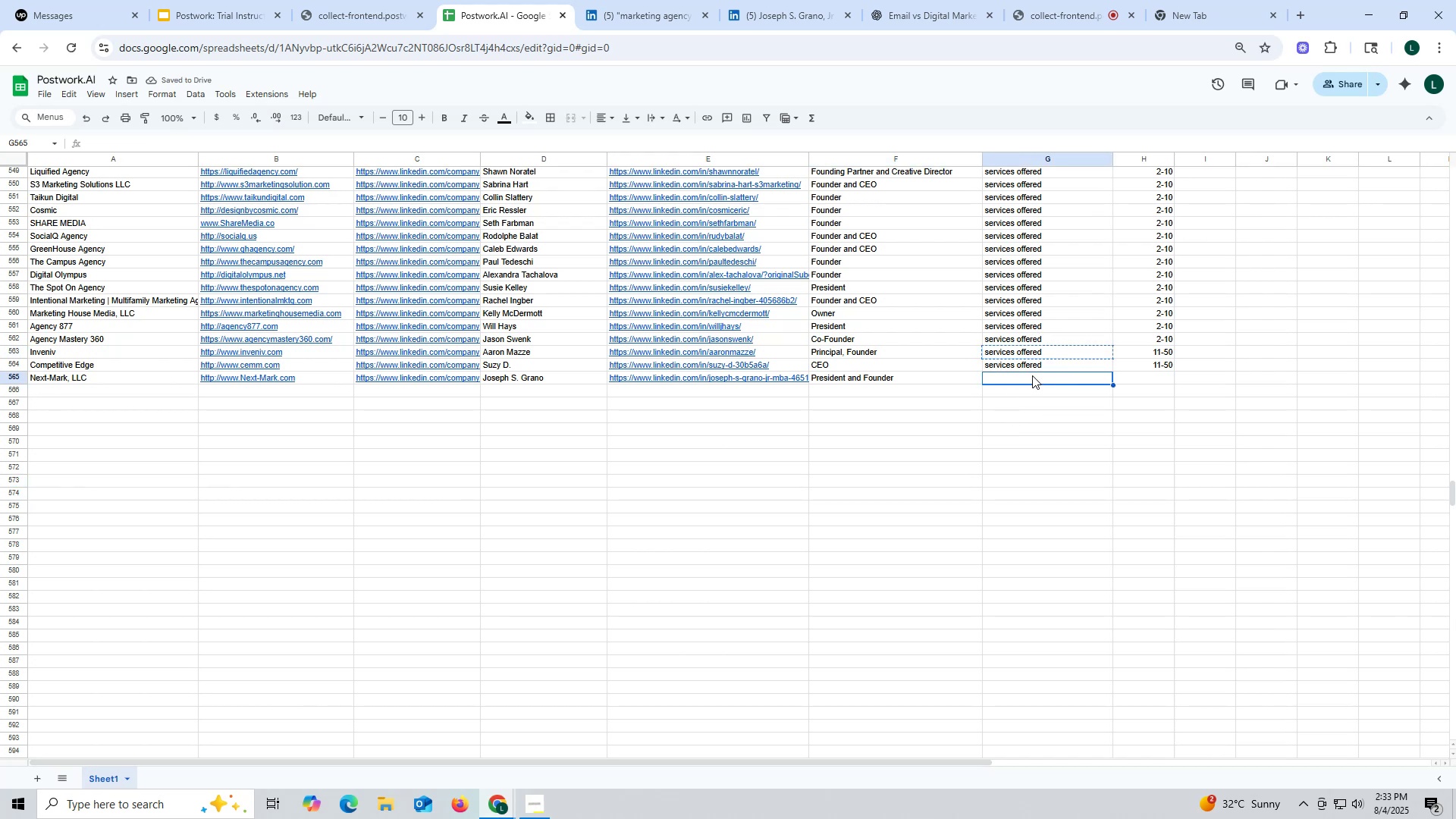 
key(Control+V)
 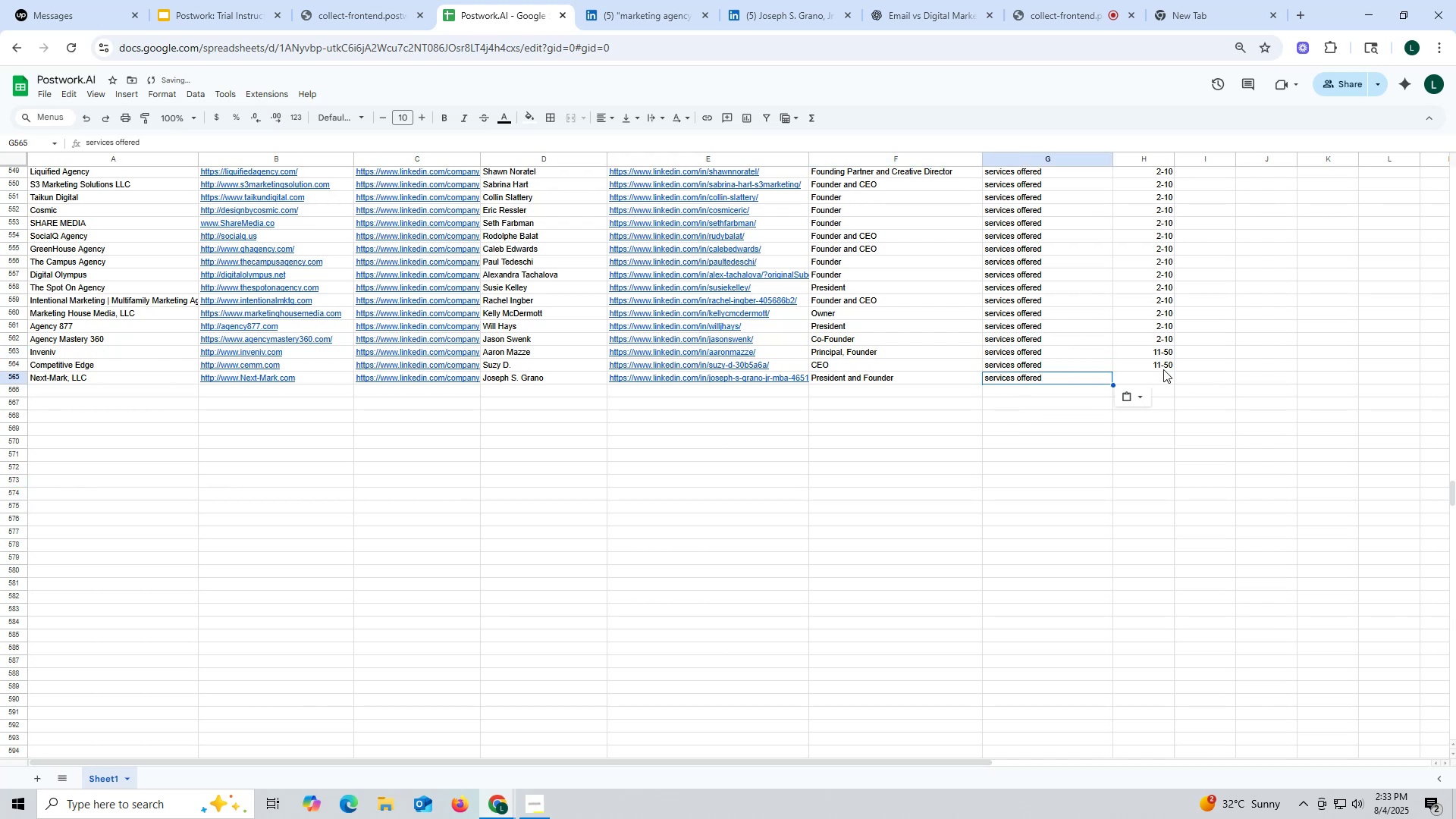 
left_click([1157, 367])
 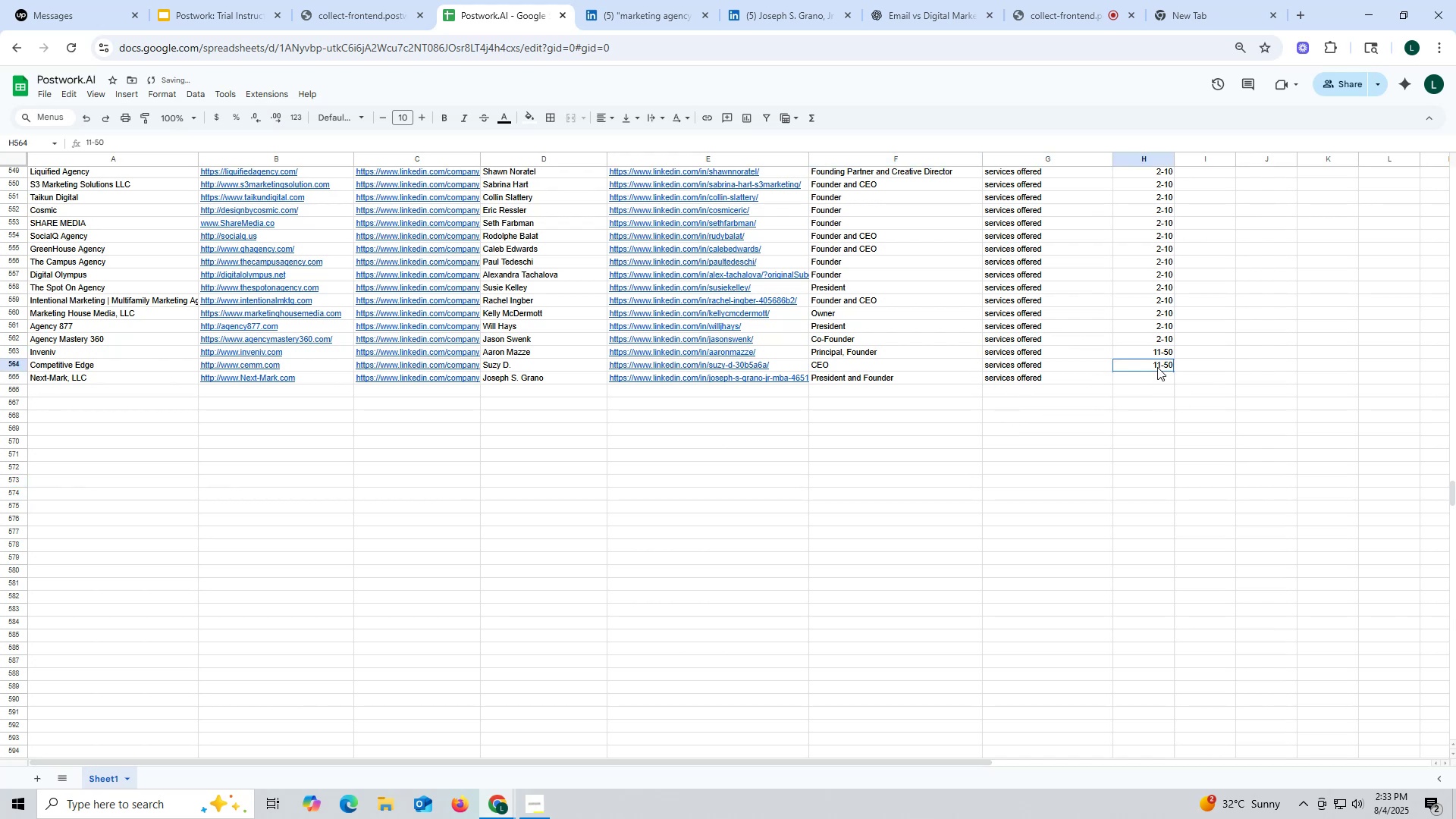 
key(Control+ControlLeft)
 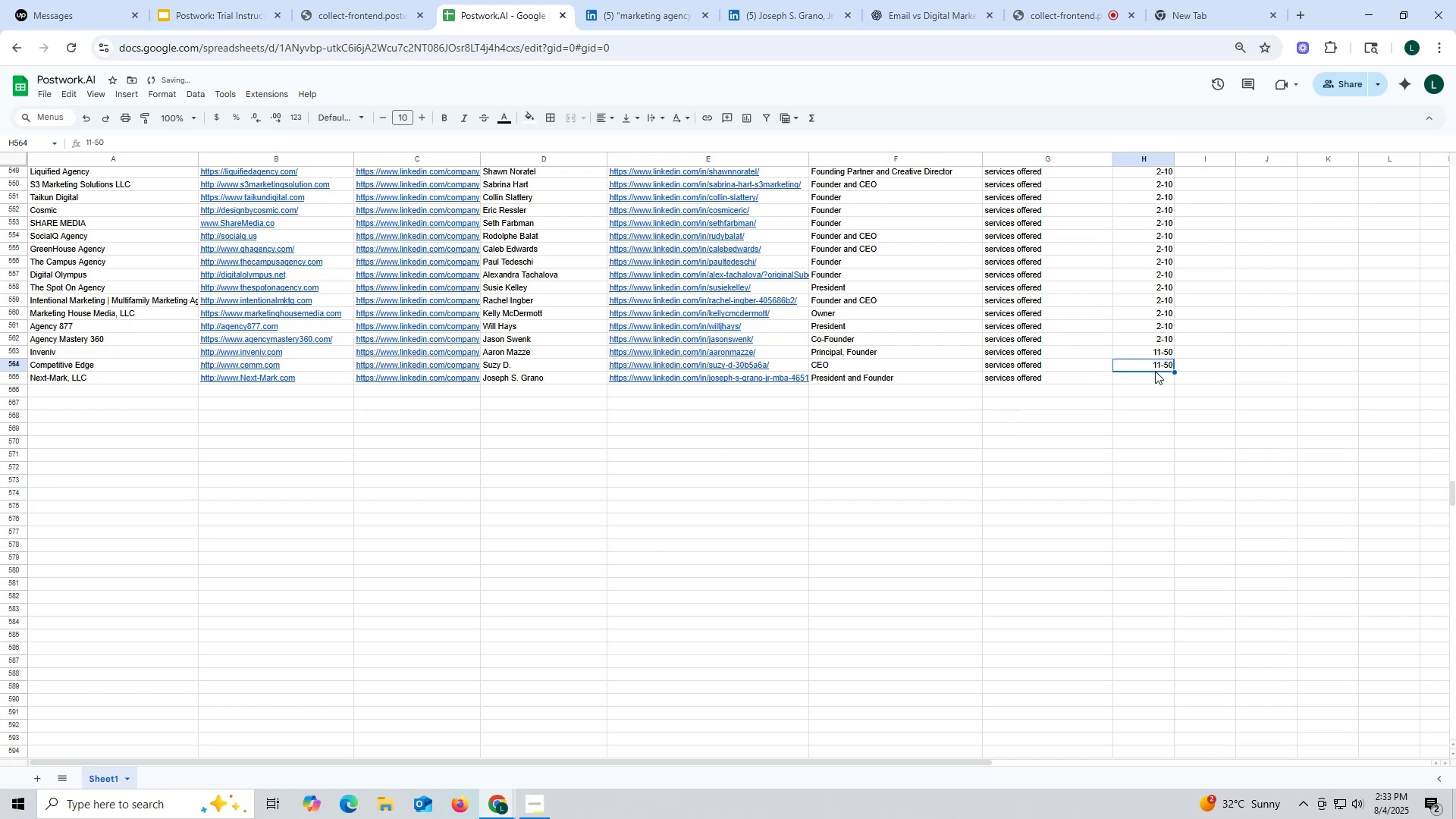 
key(Control+C)
 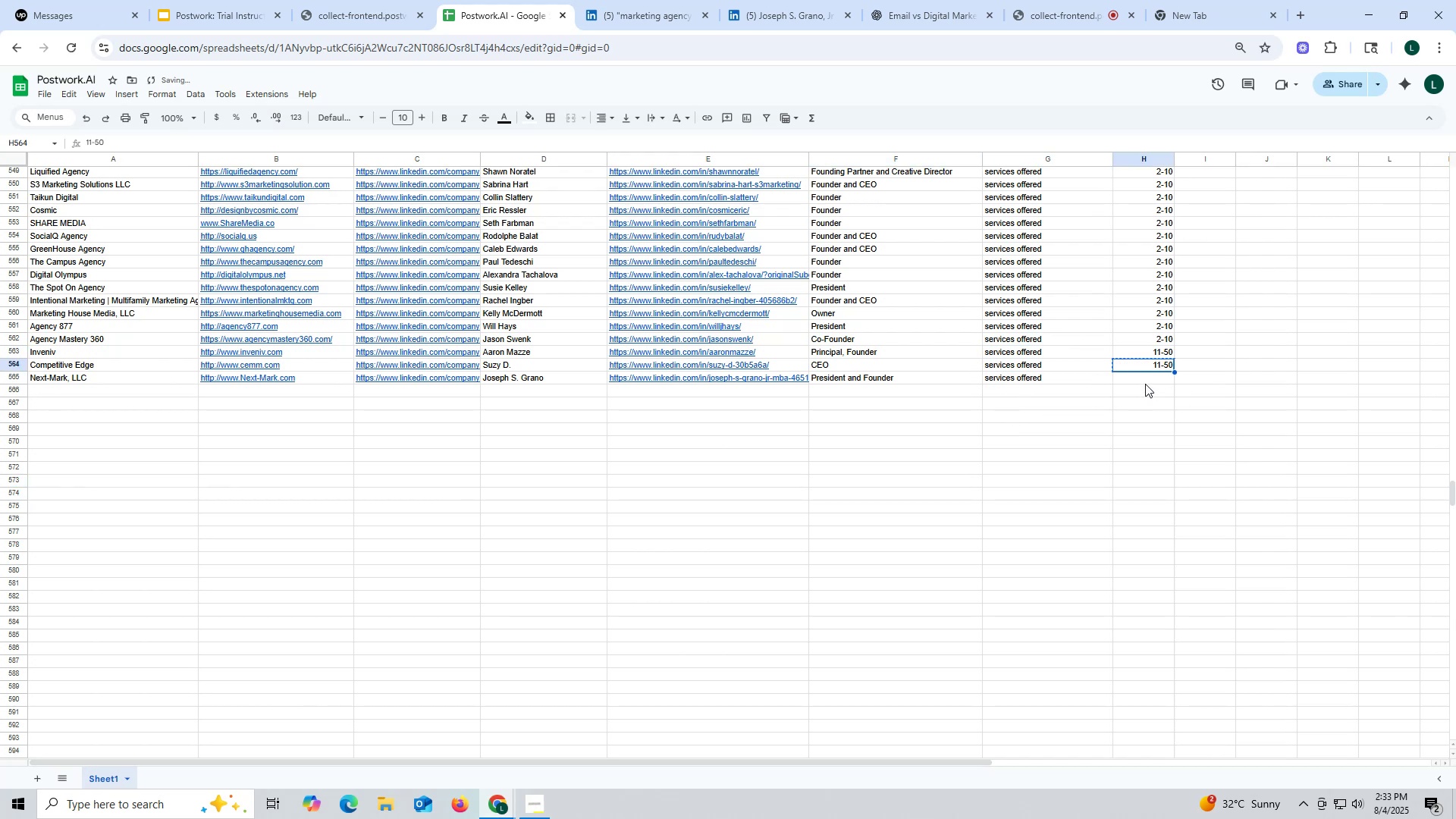 
key(Control+ControlLeft)
 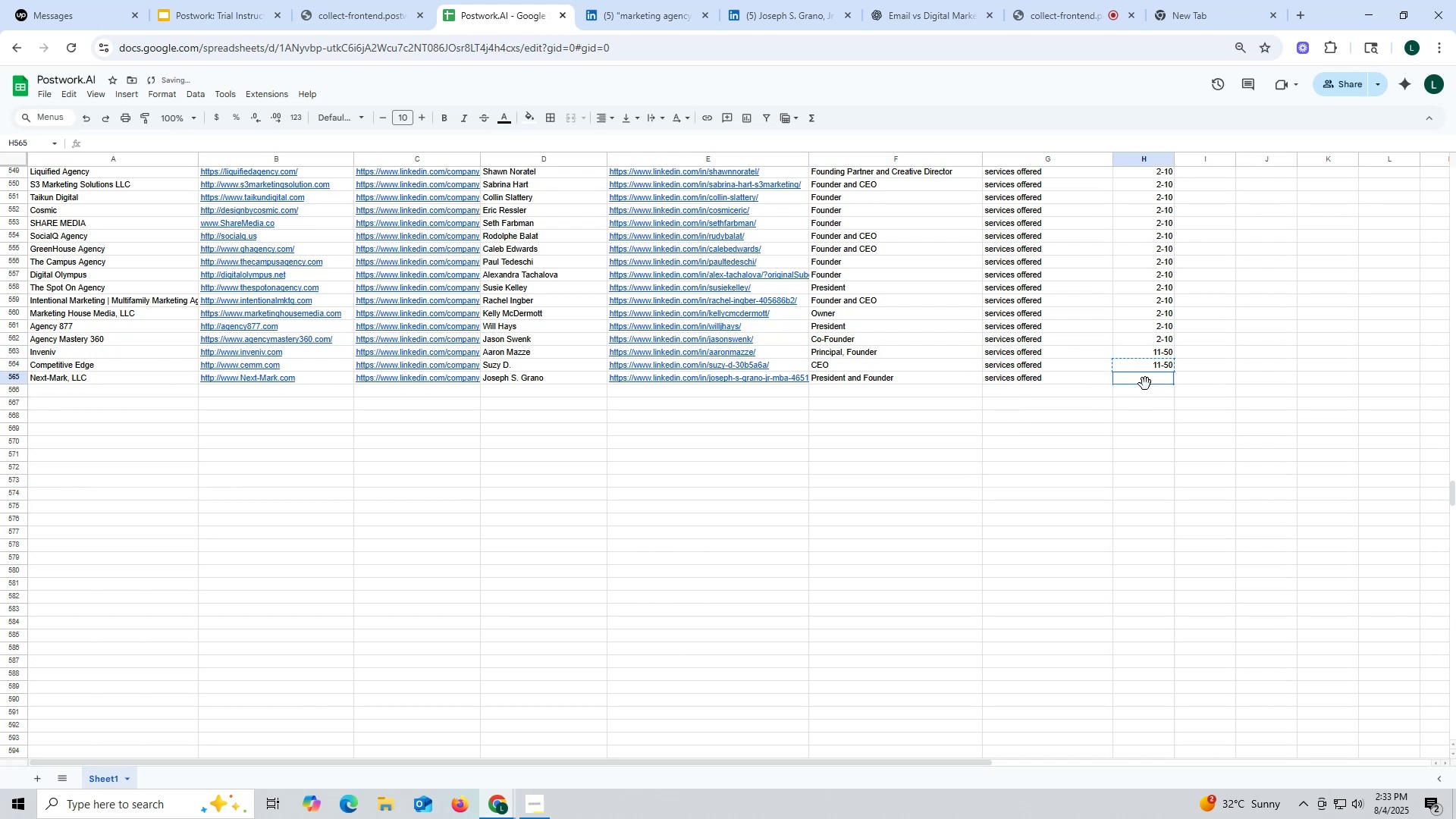 
key(Control+V)
 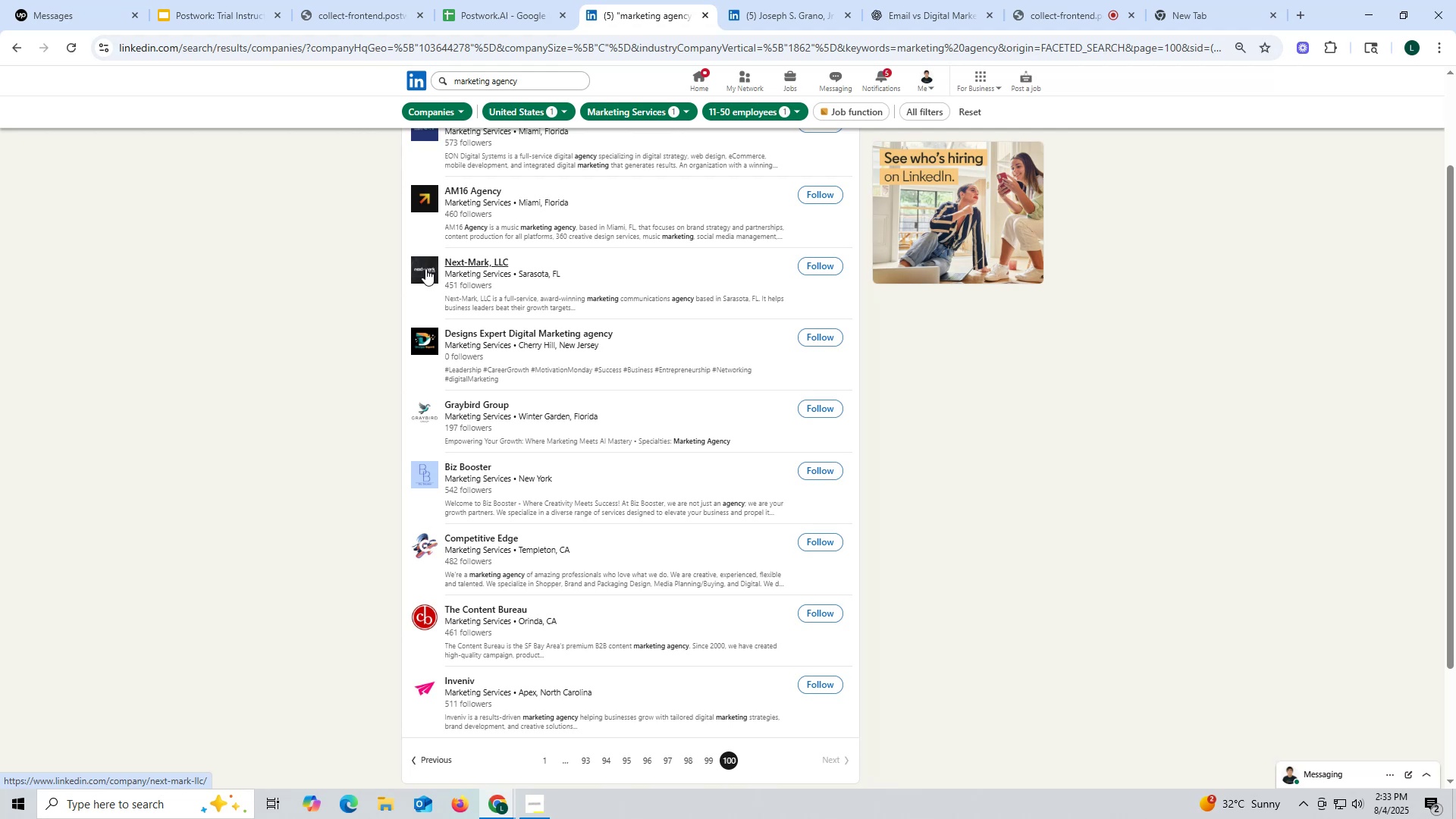 
wait(23.55)
 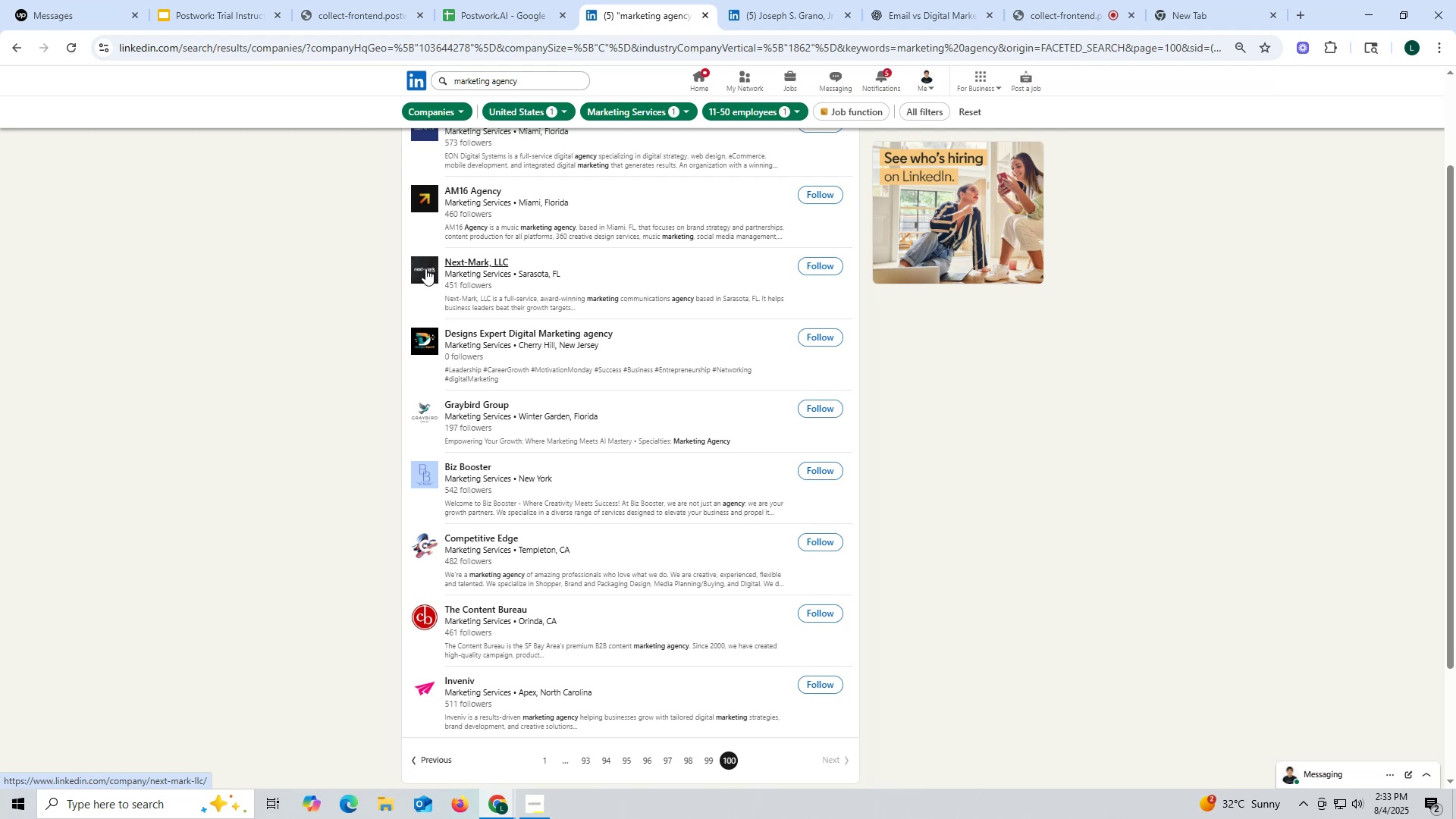 
scroll: coordinate [695, 359], scroll_direction: down, amount: 1.0
 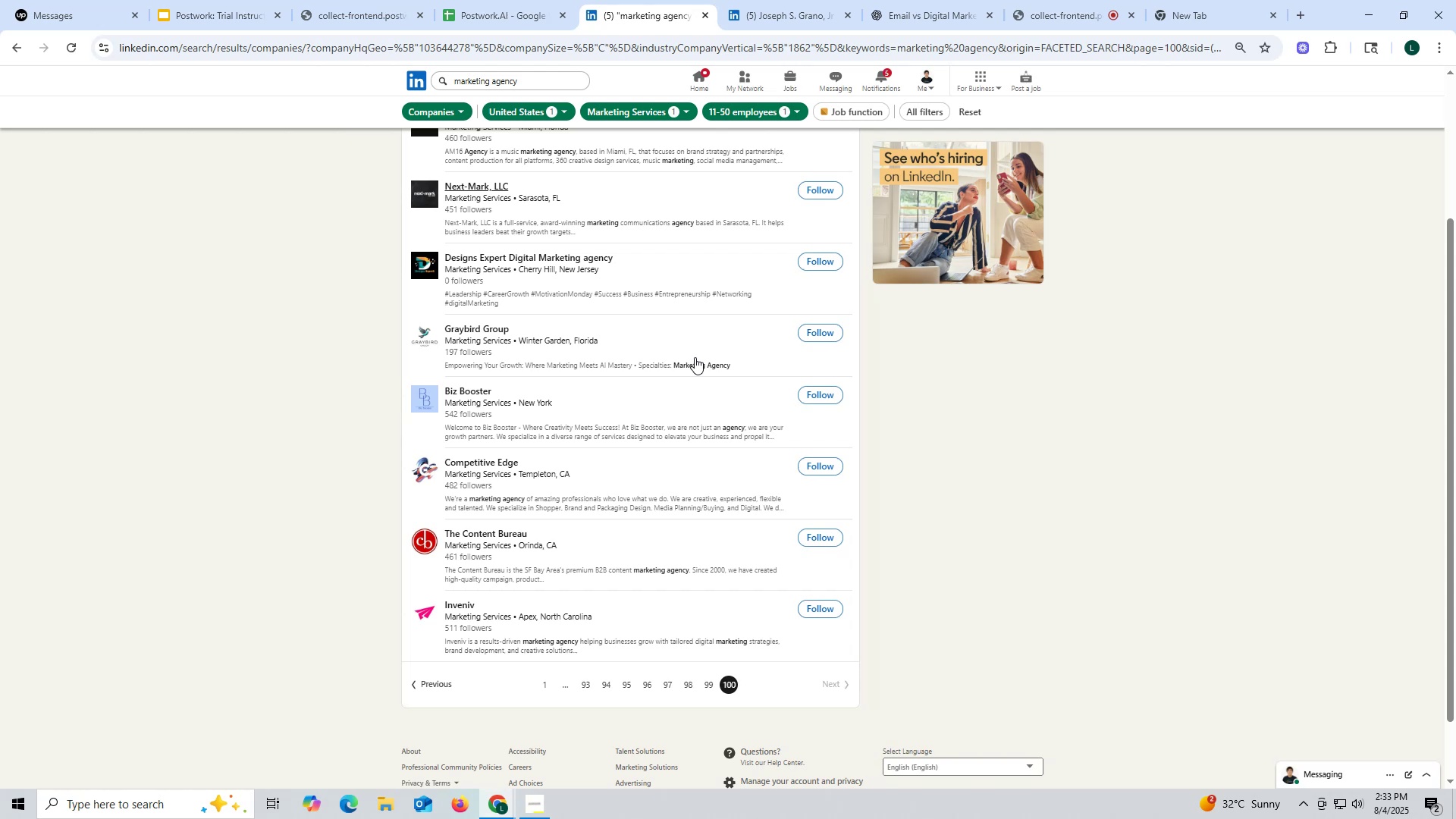 
wait(20.43)
 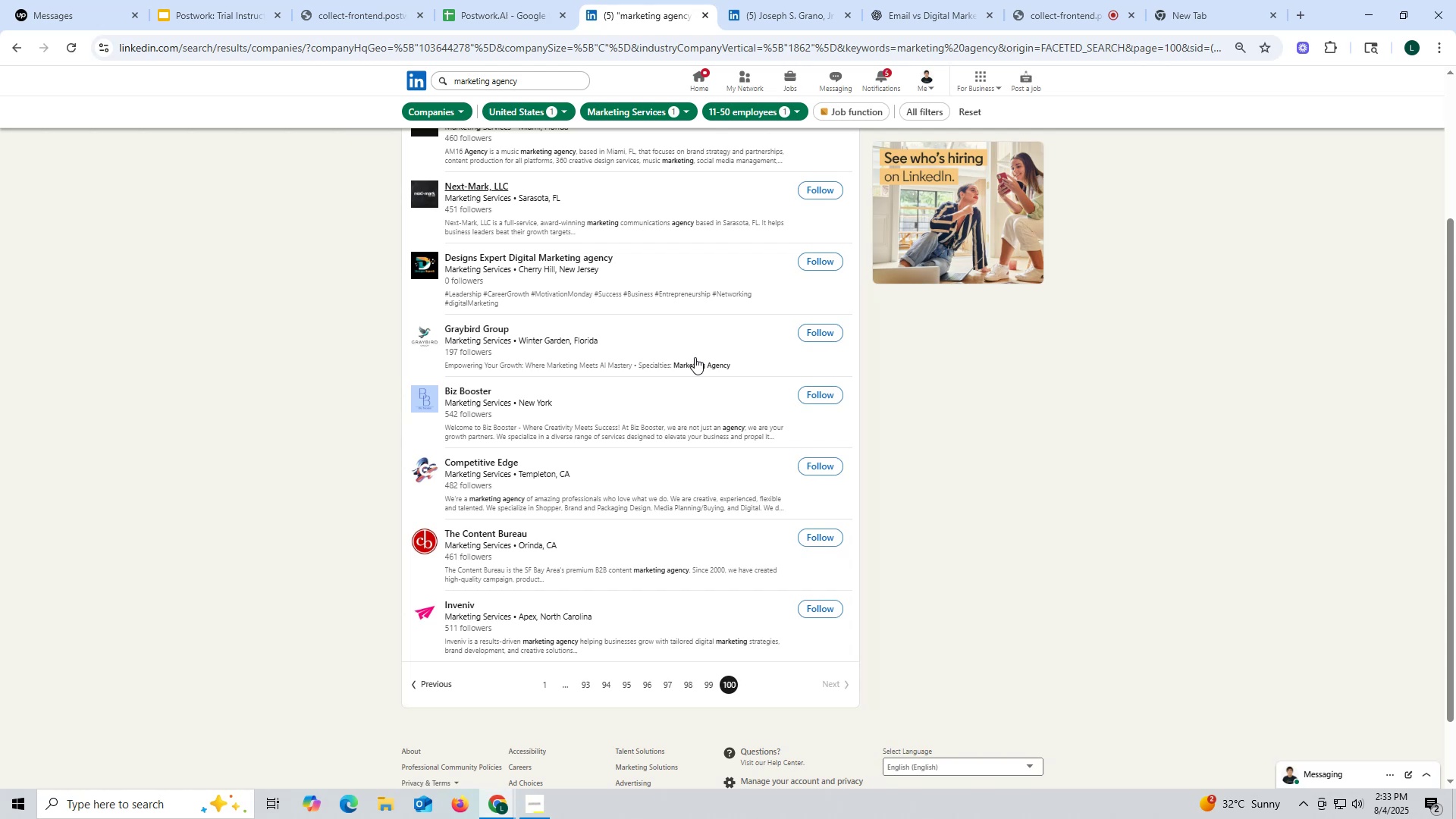 
scroll: coordinate [493, 262], scroll_direction: up, amount: 2.0
 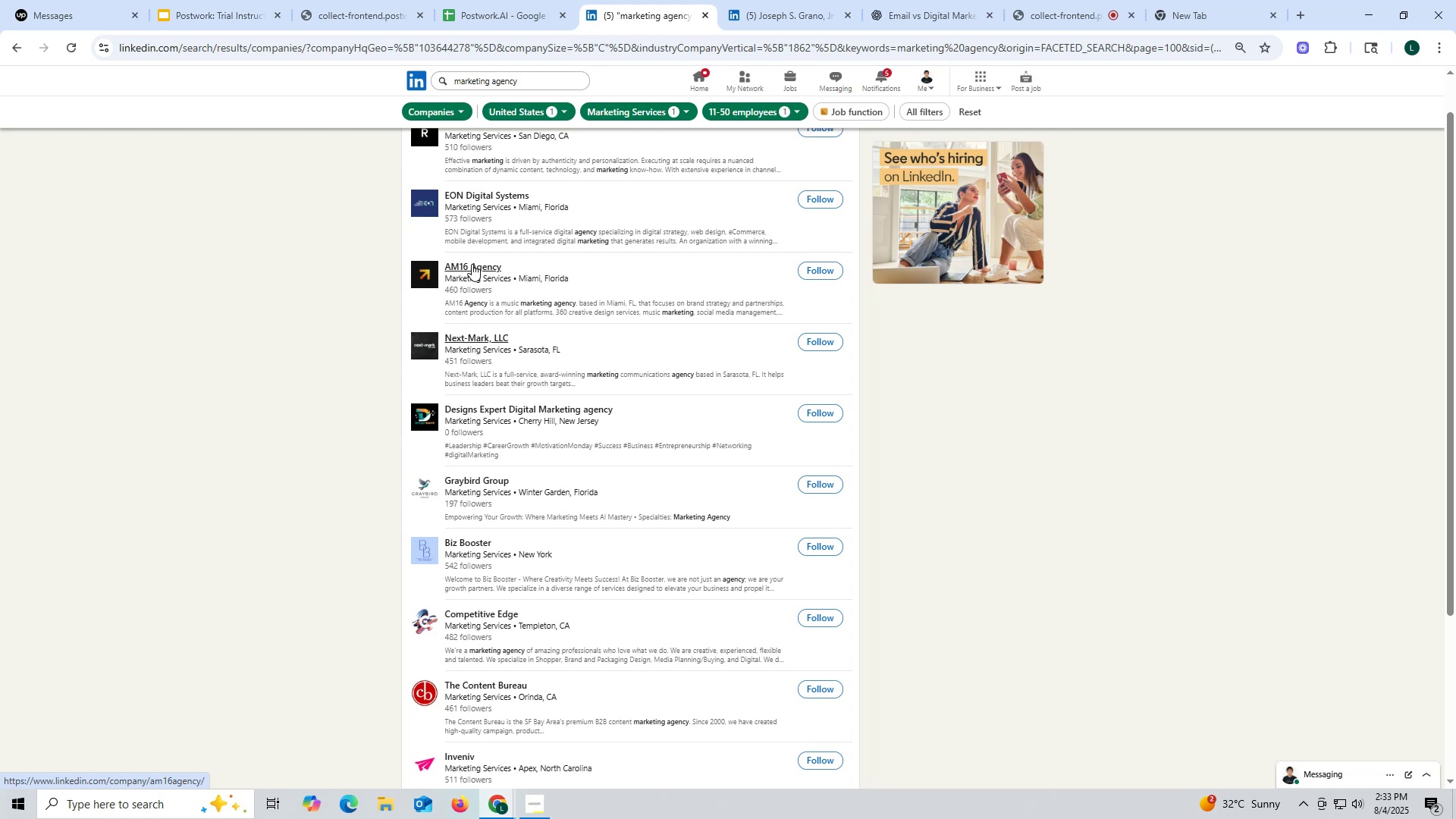 
right_click([472, 264])
 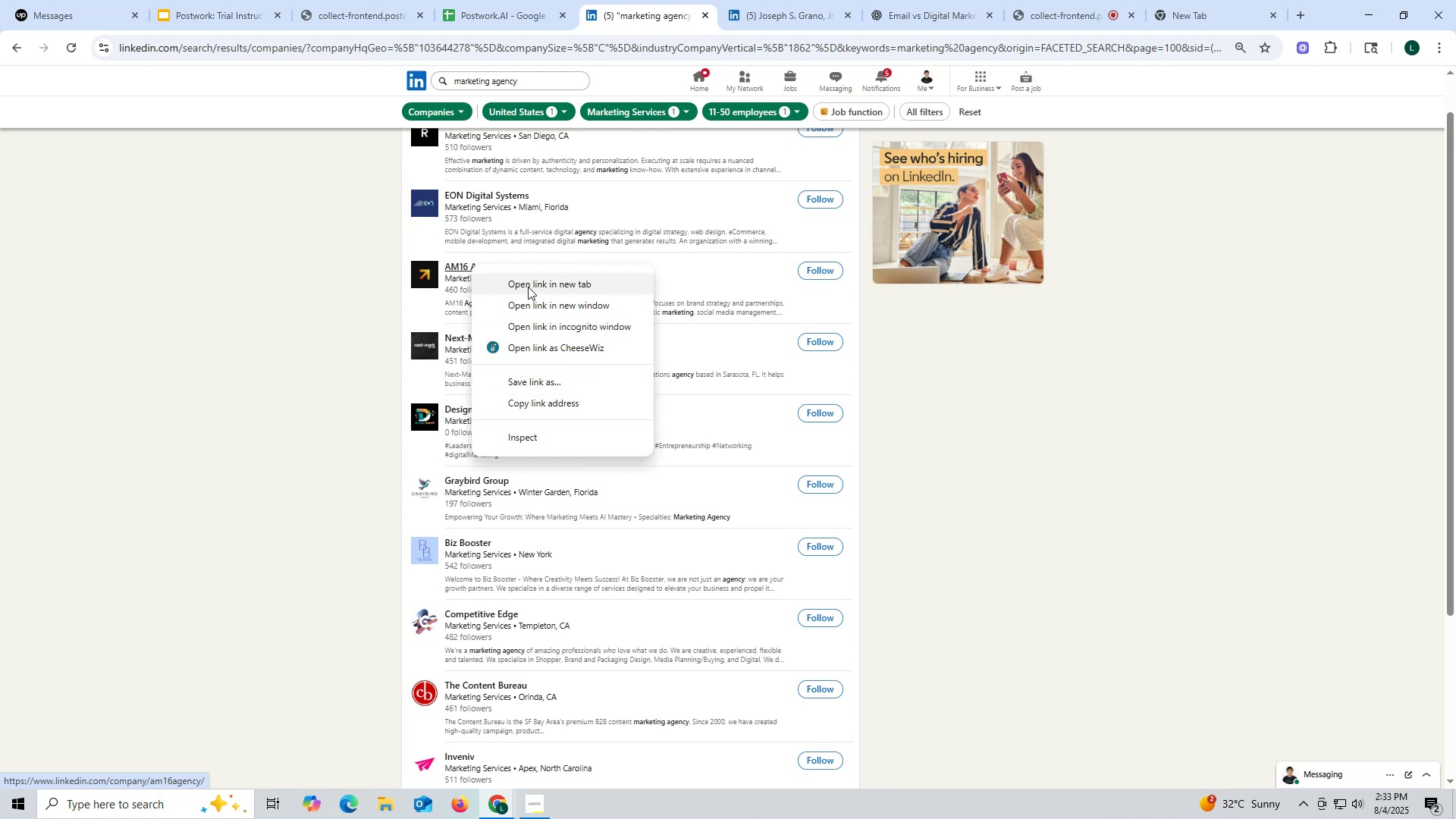 
left_click([528, 287])
 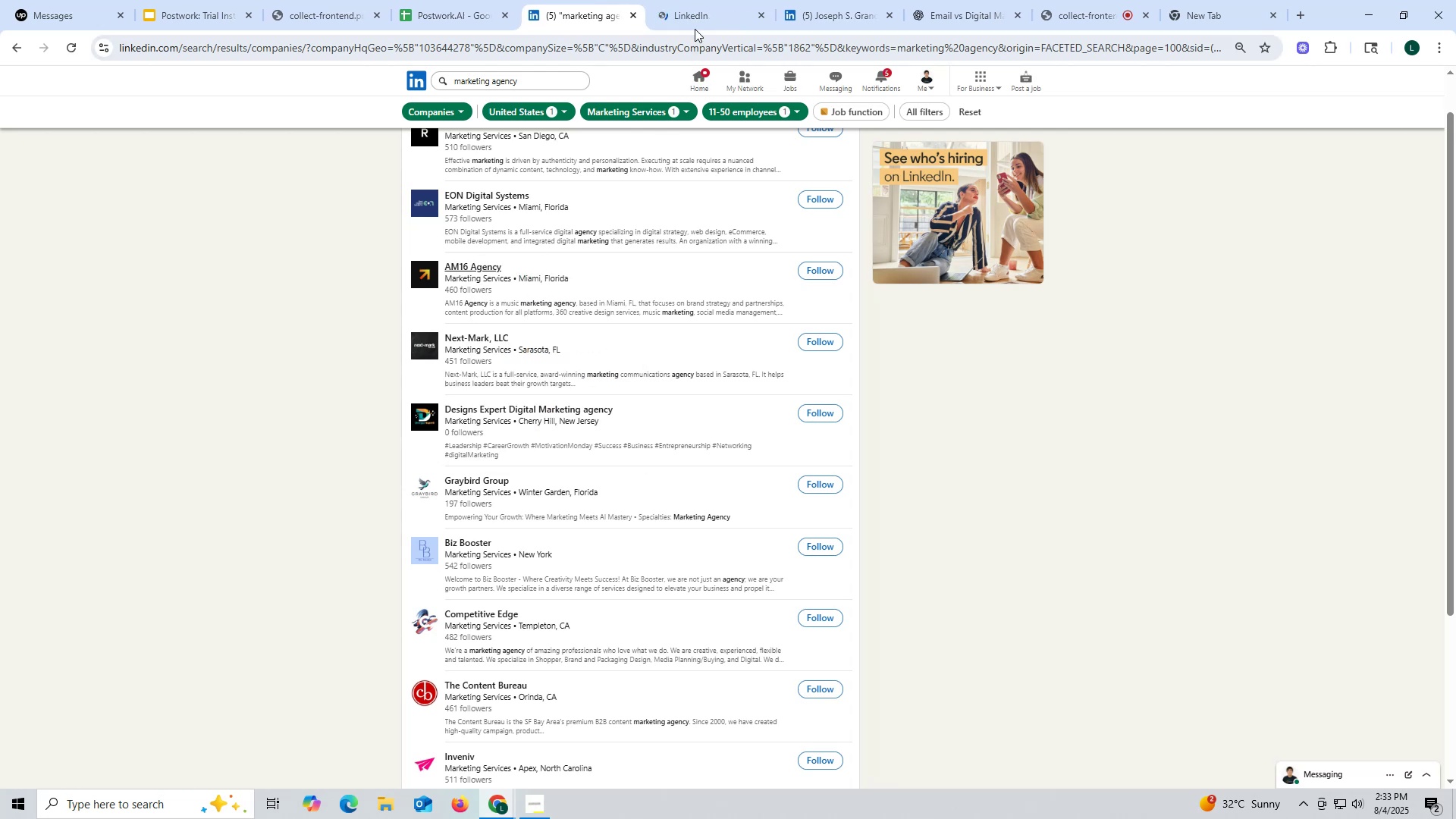 
left_click([698, 17])
 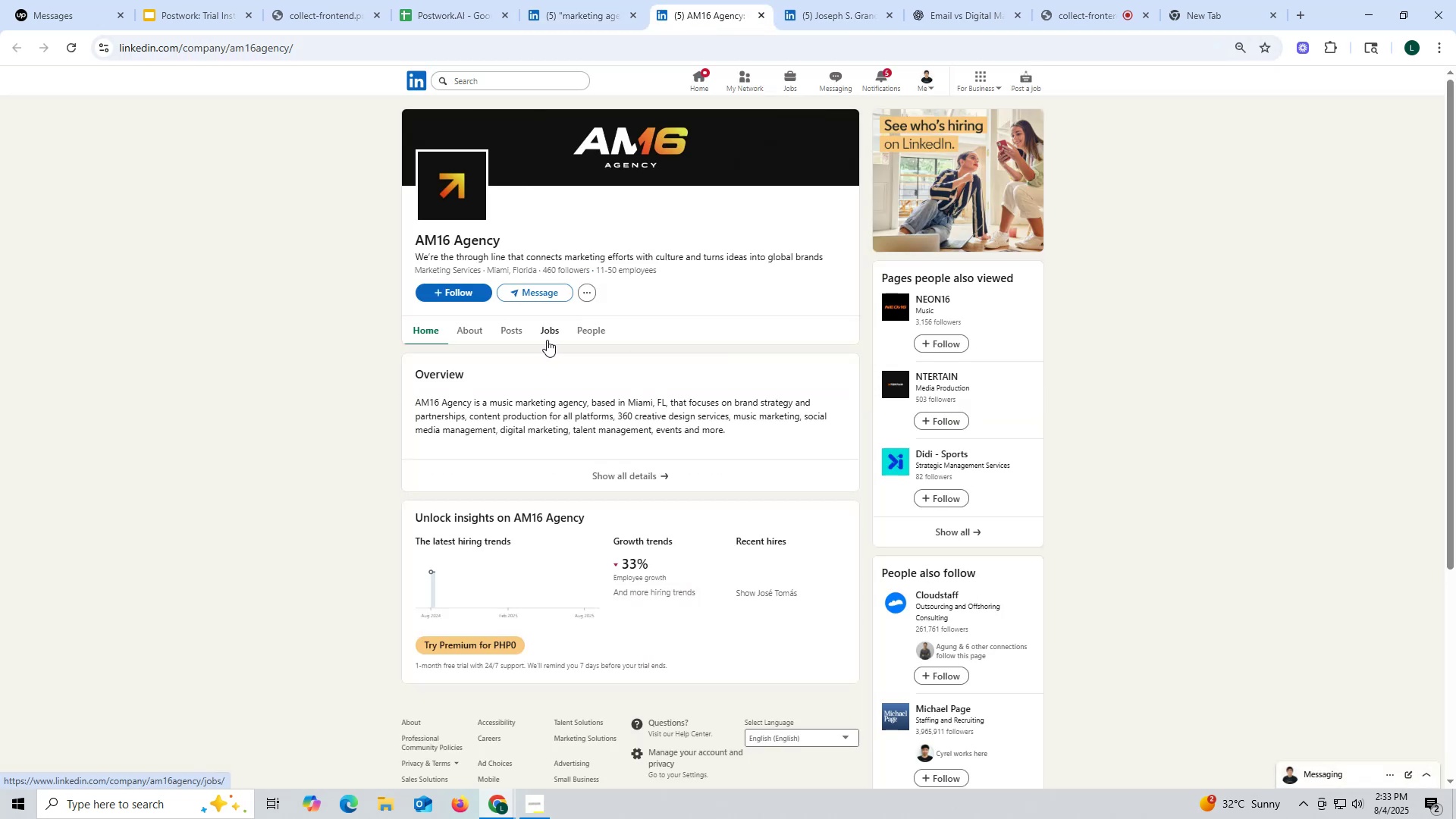 
left_click([516, 332])
 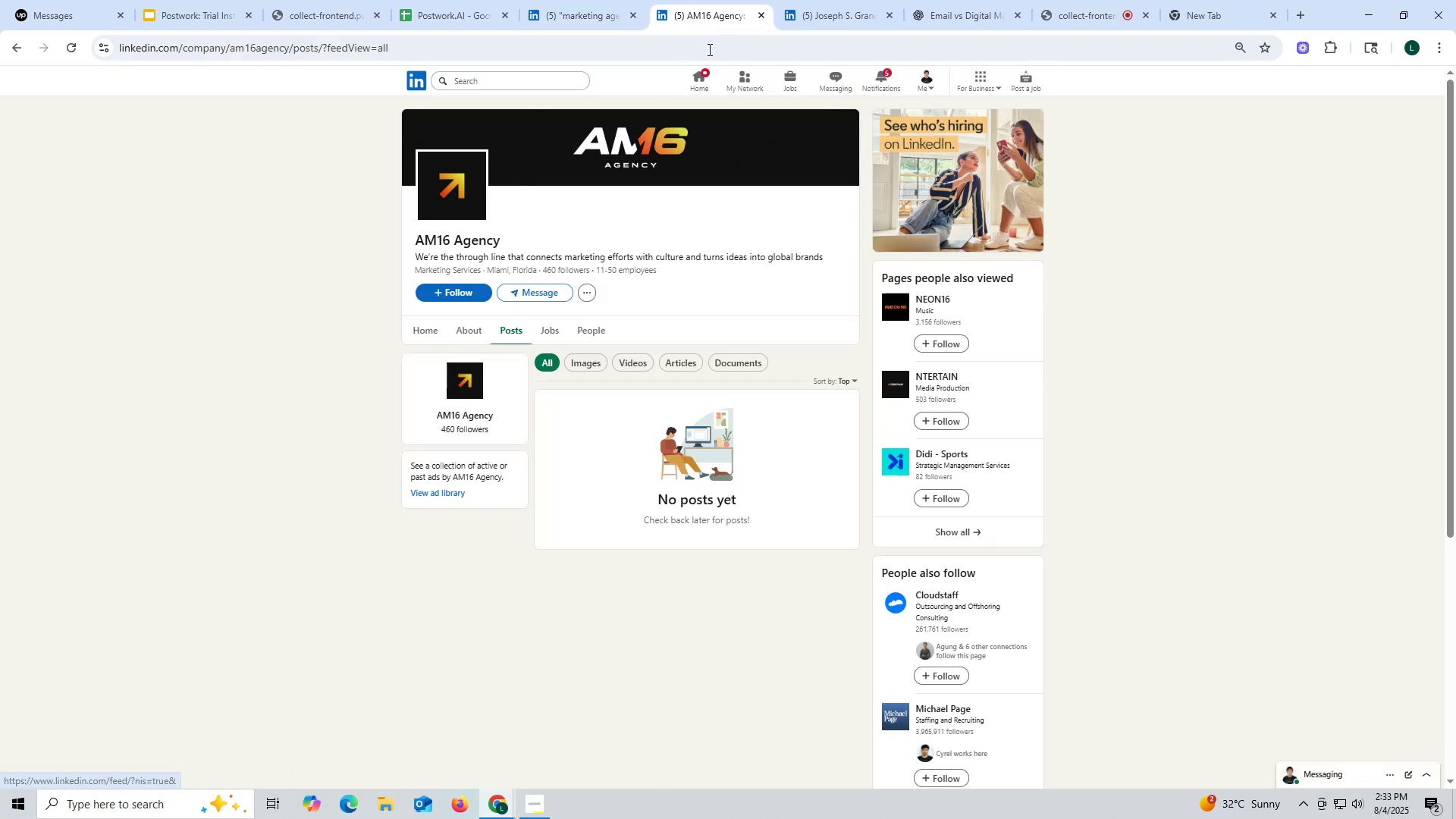 
left_click([727, 21])
 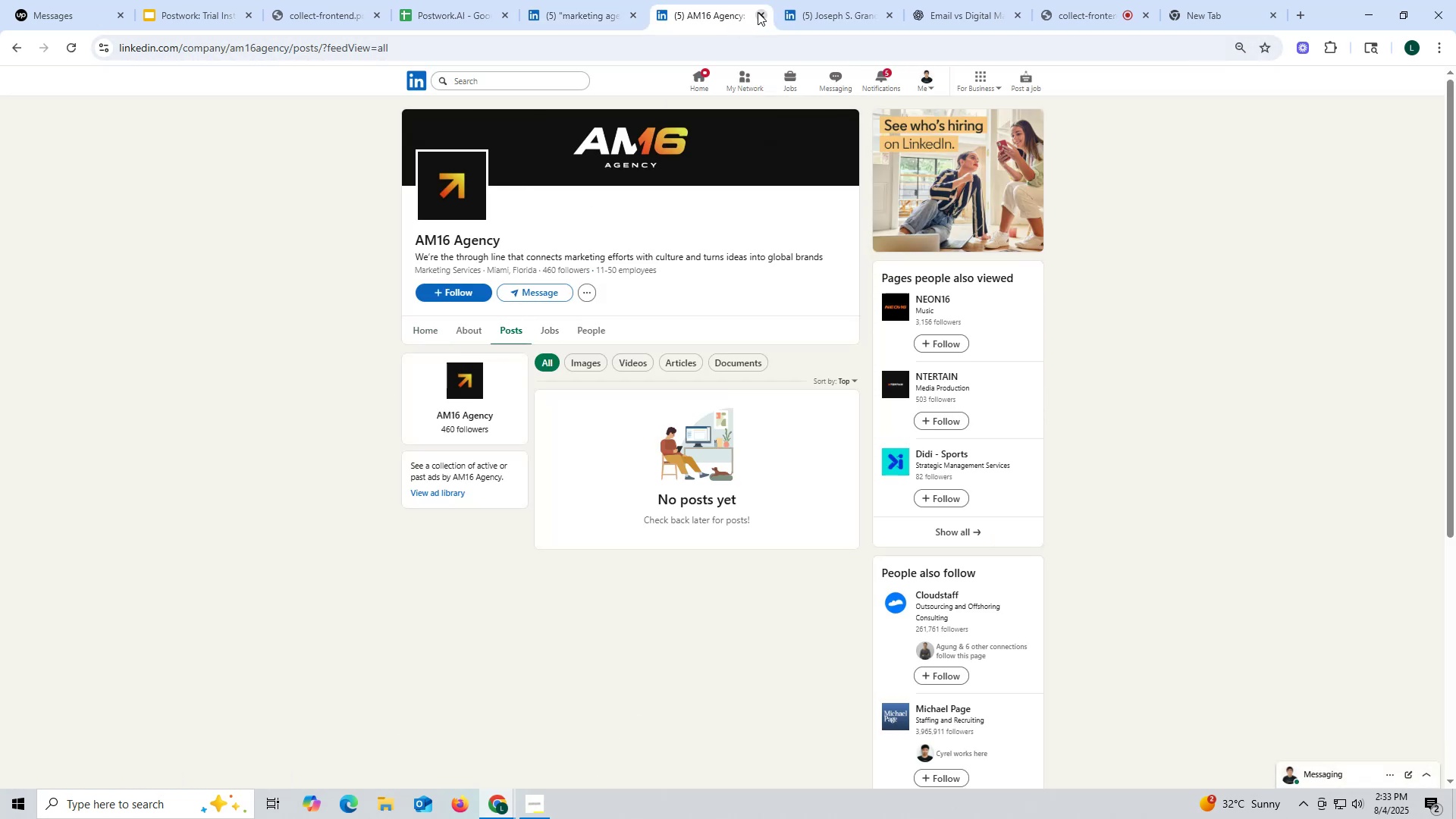 
left_click([758, 12])
 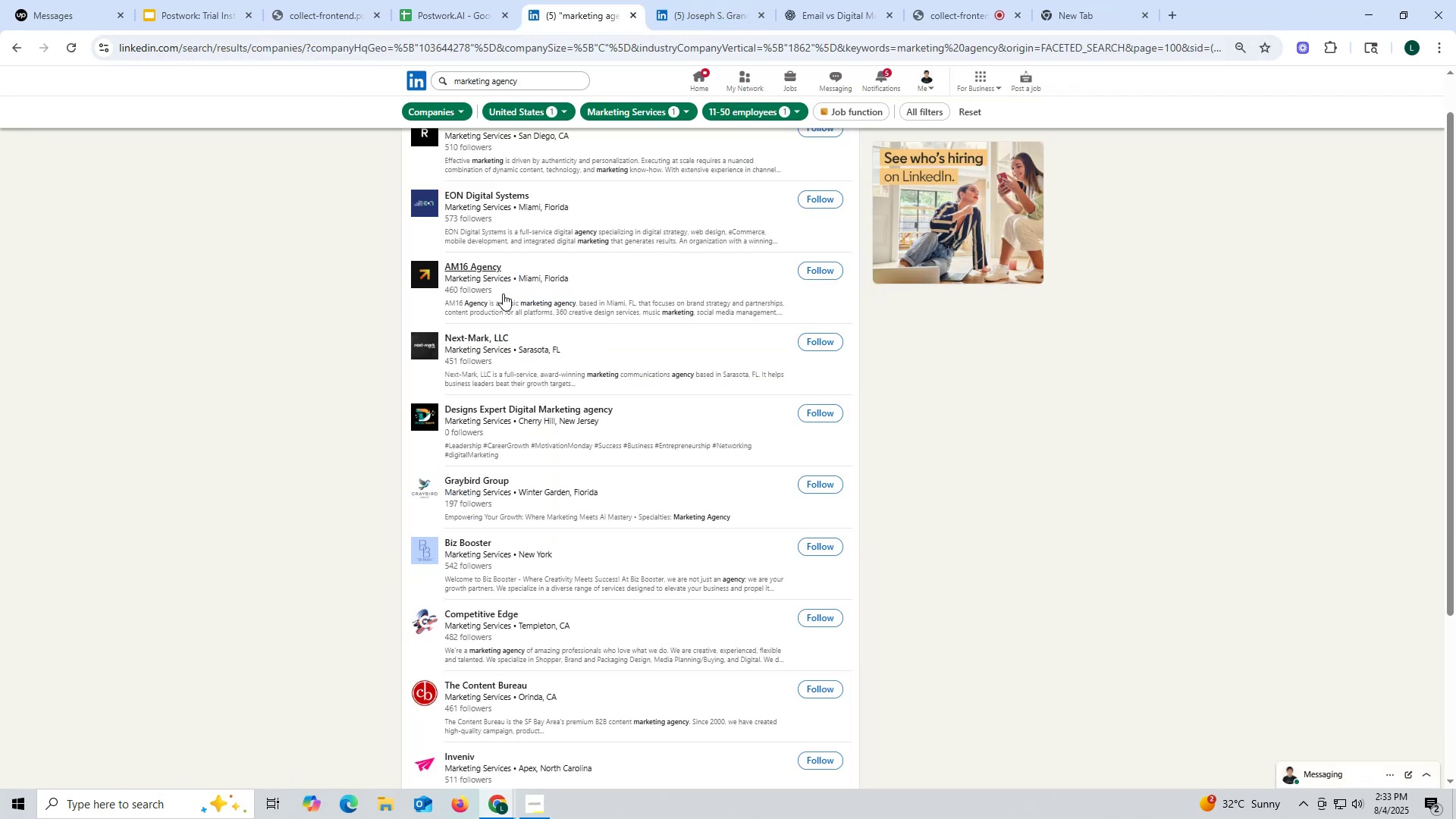 
scroll: coordinate [507, 312], scroll_direction: up, amount: 1.0
 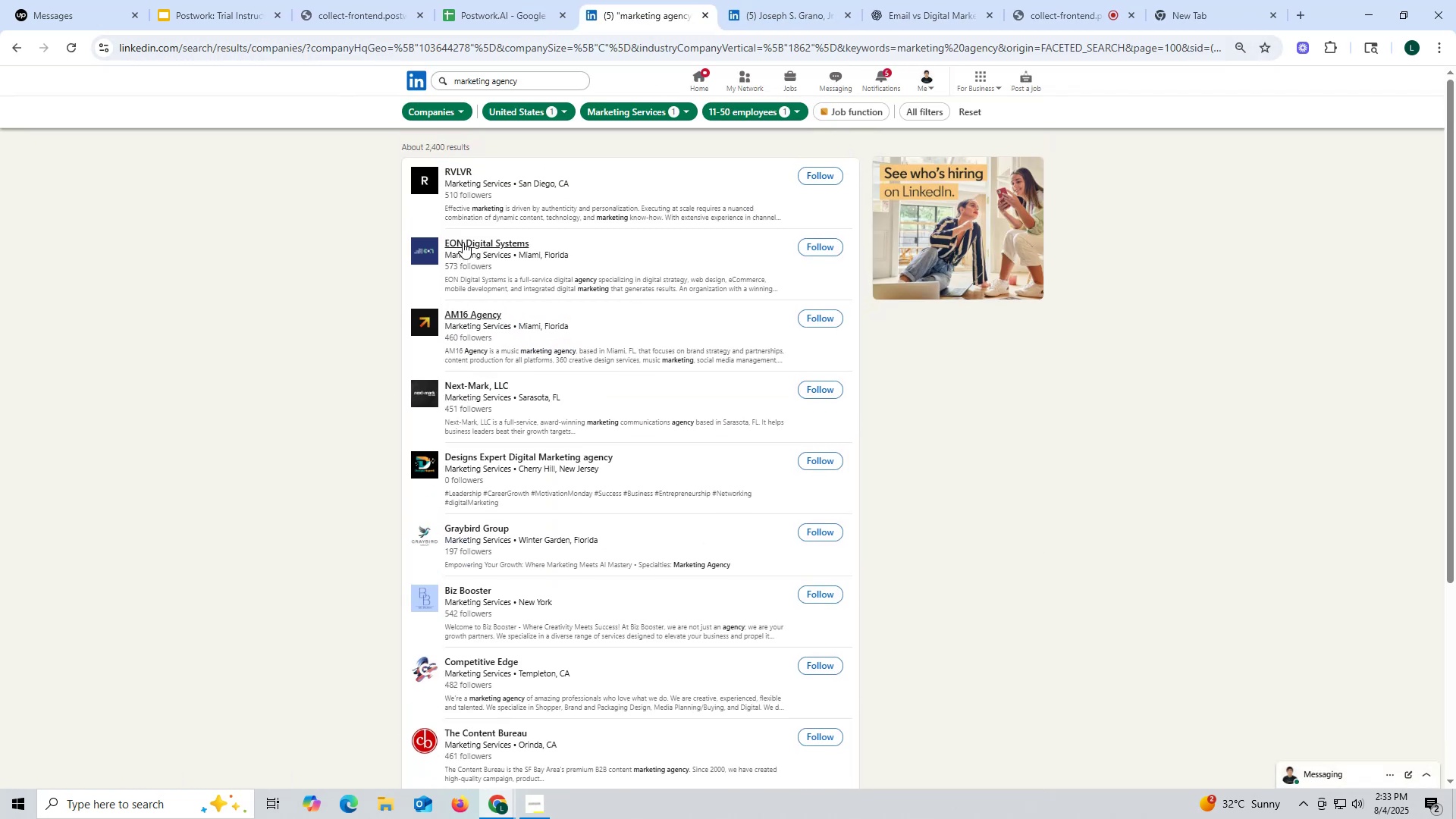 
right_click([463, 241])
 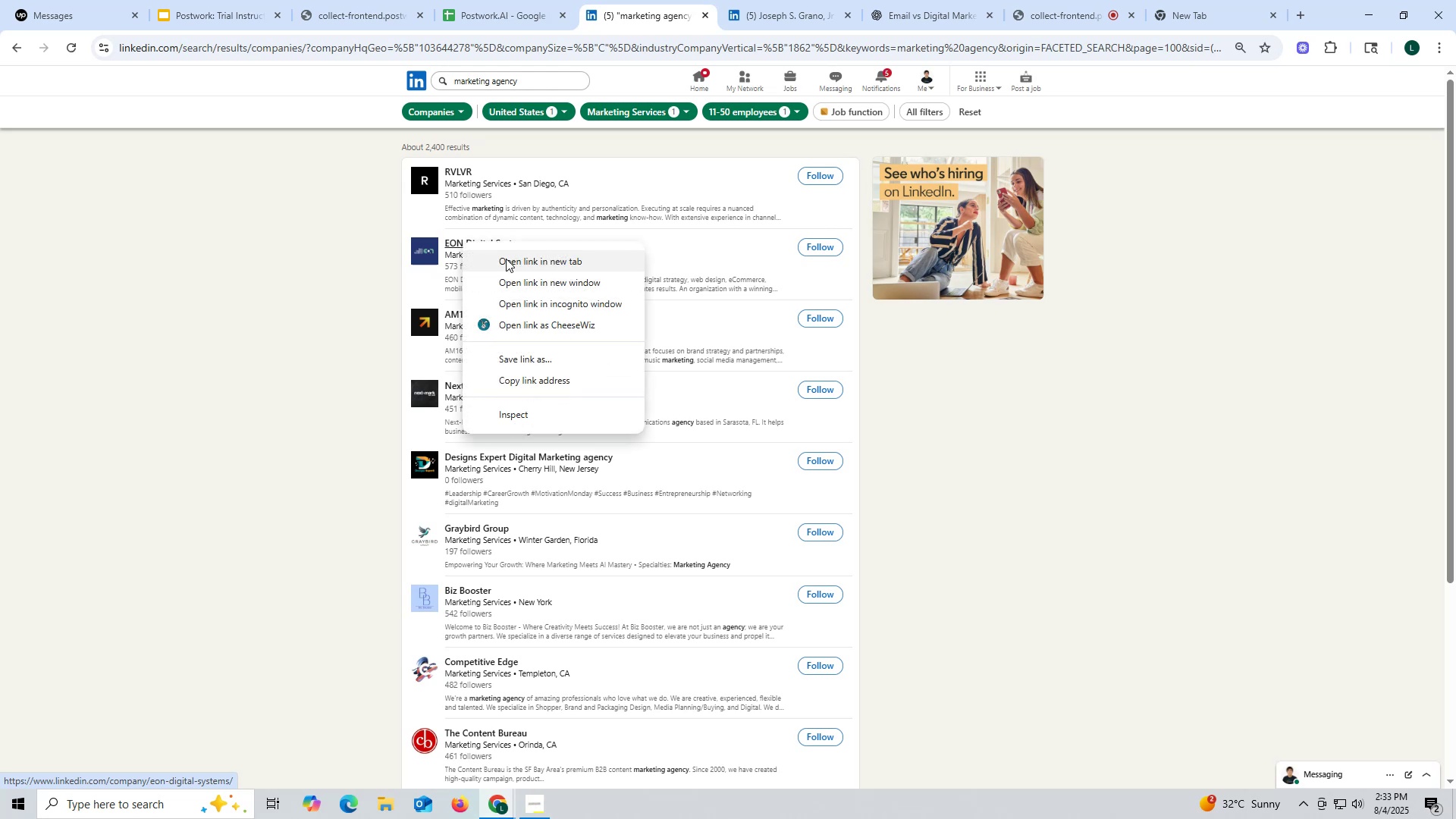 
left_click([506, 259])
 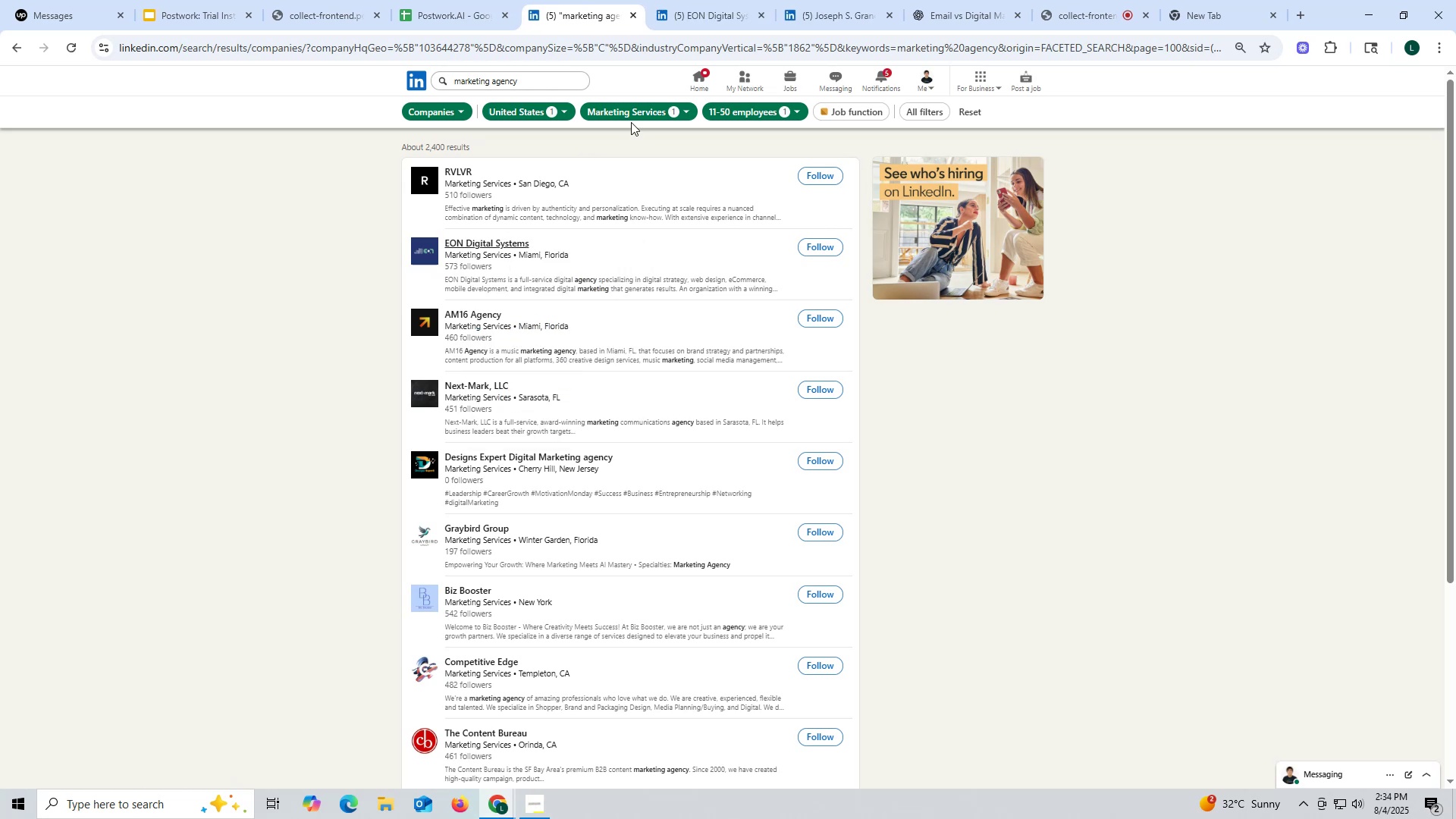 
wait(7.0)
 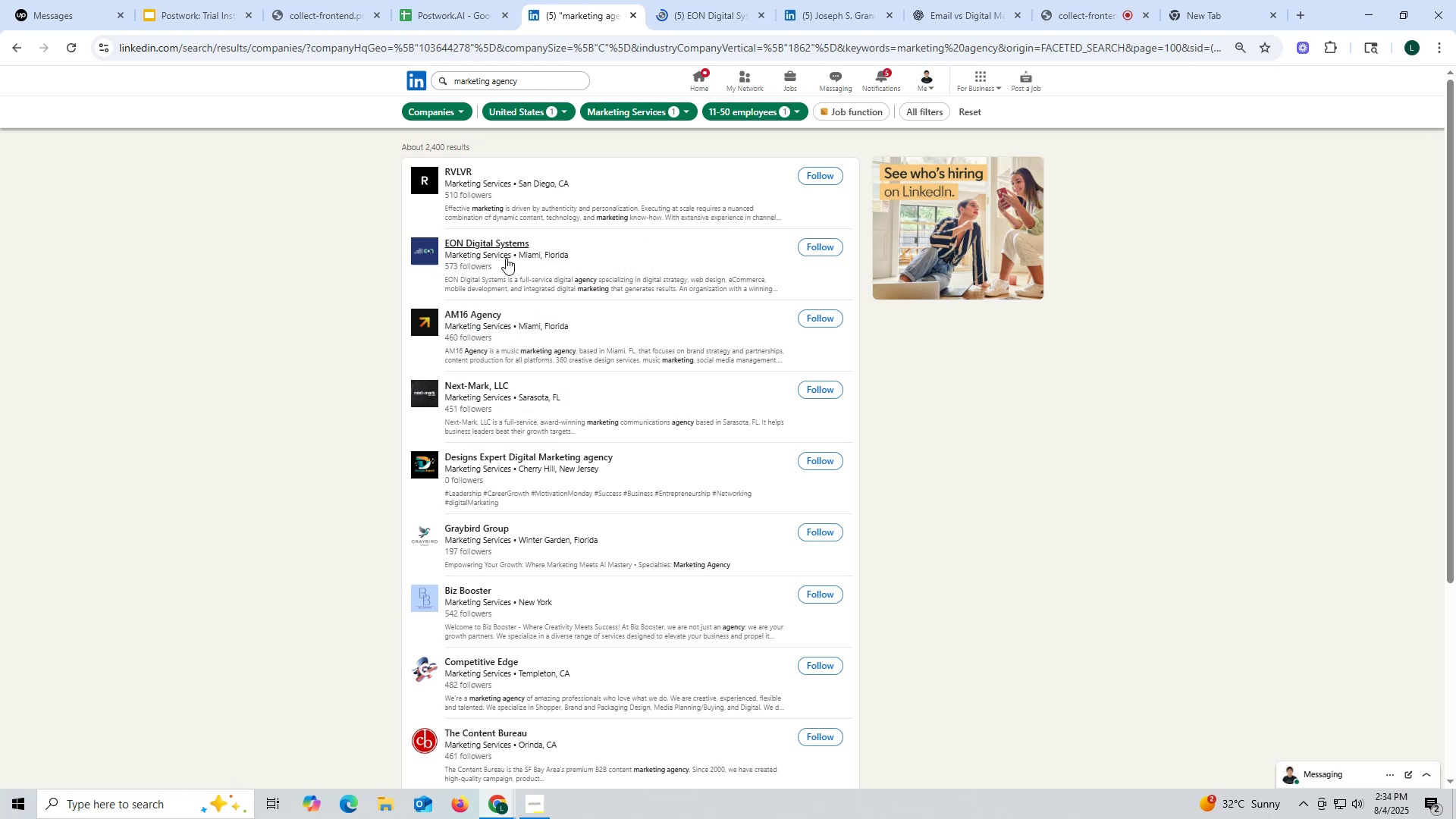 
left_click([726, 14])
 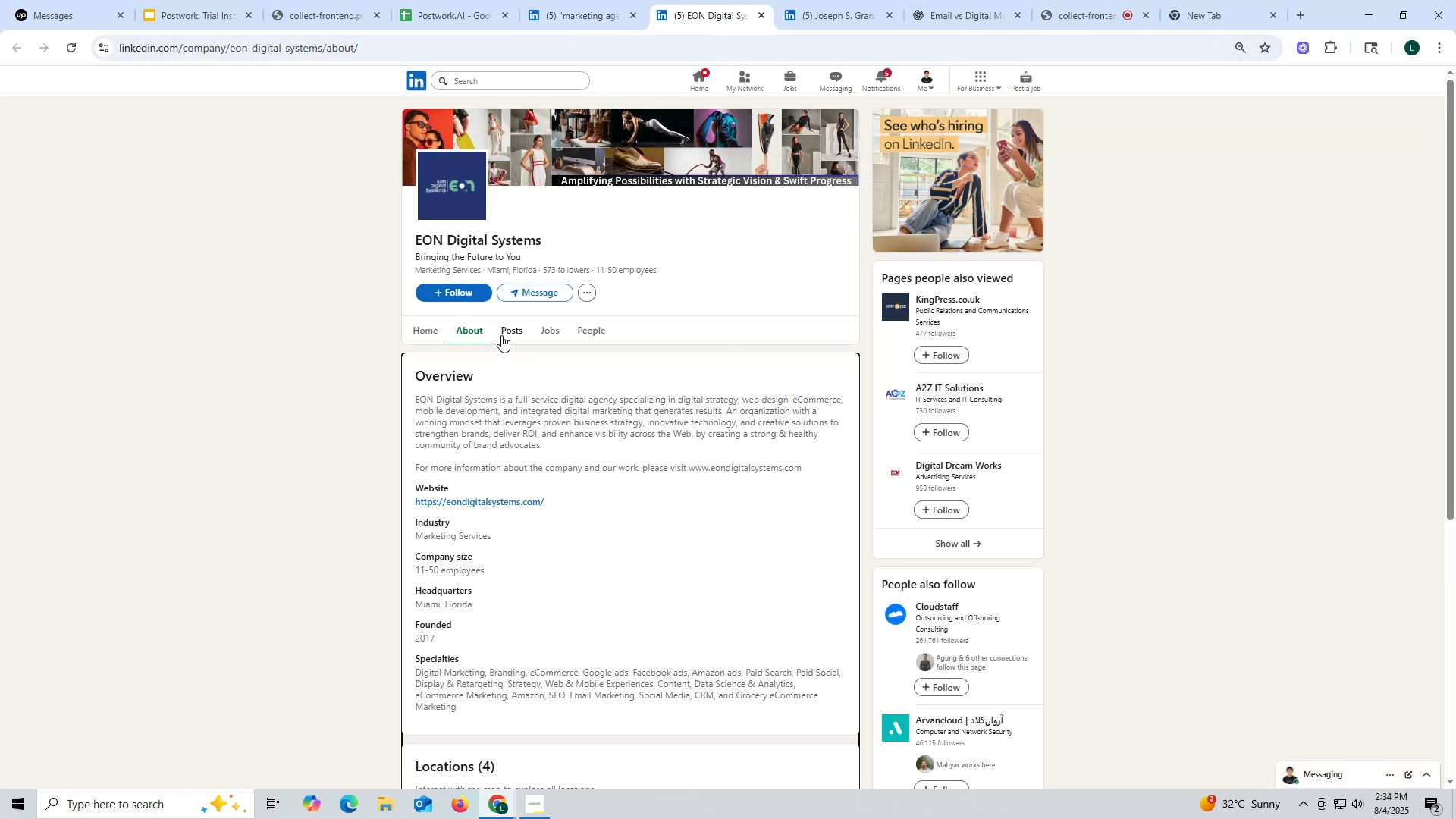 
left_click([513, 332])
 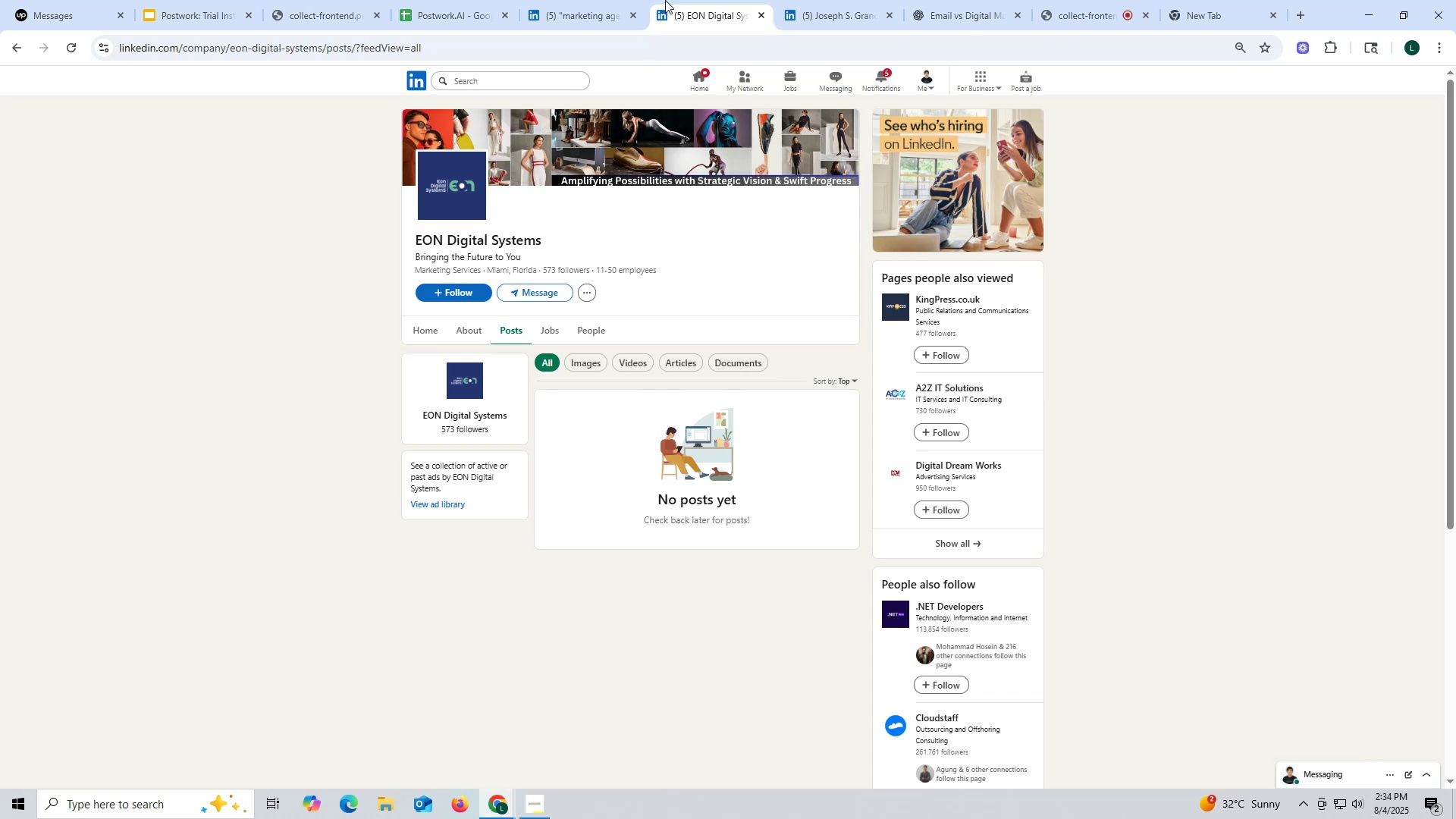 
left_click([720, 14])
 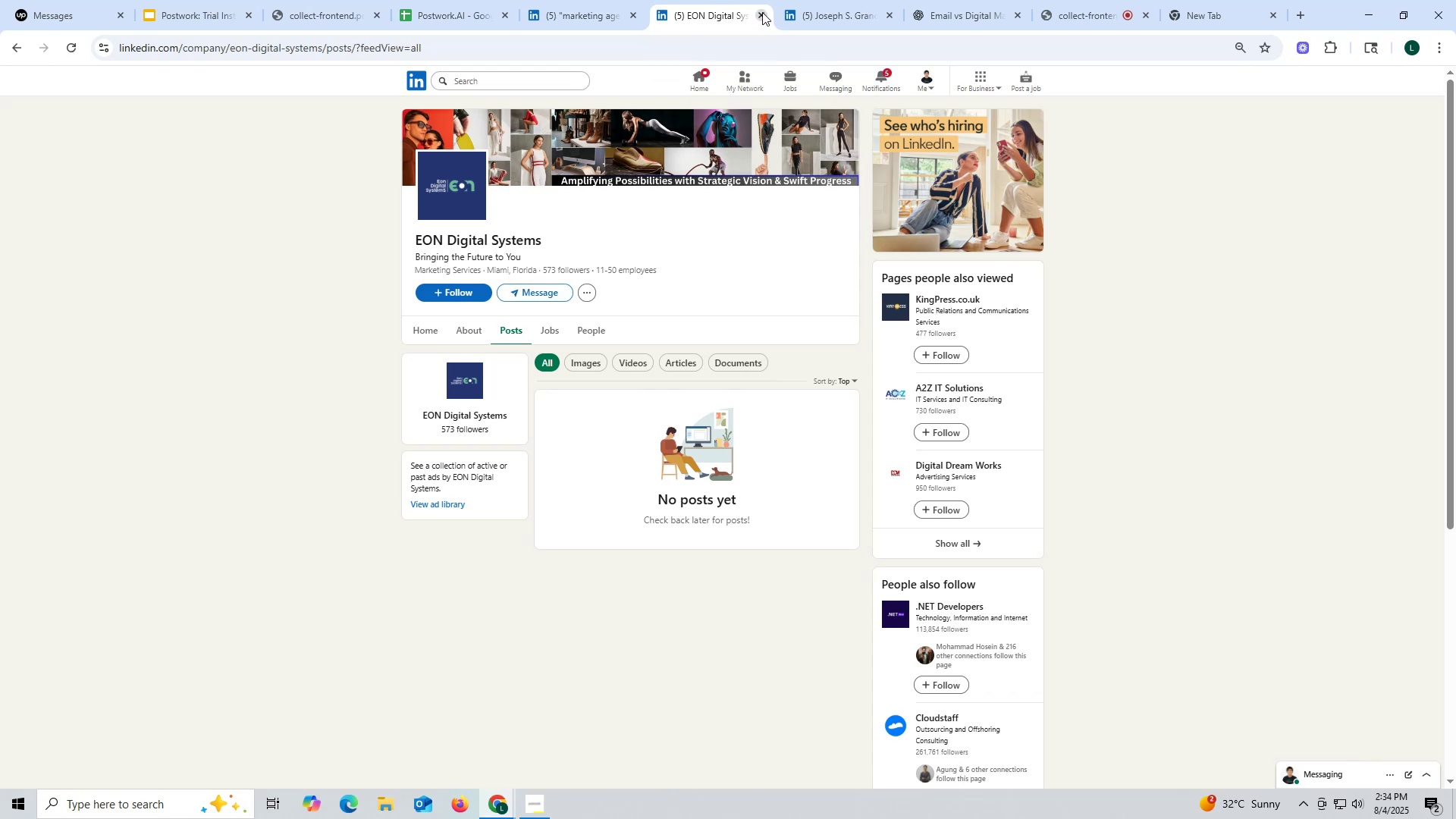 
left_click([762, 12])
 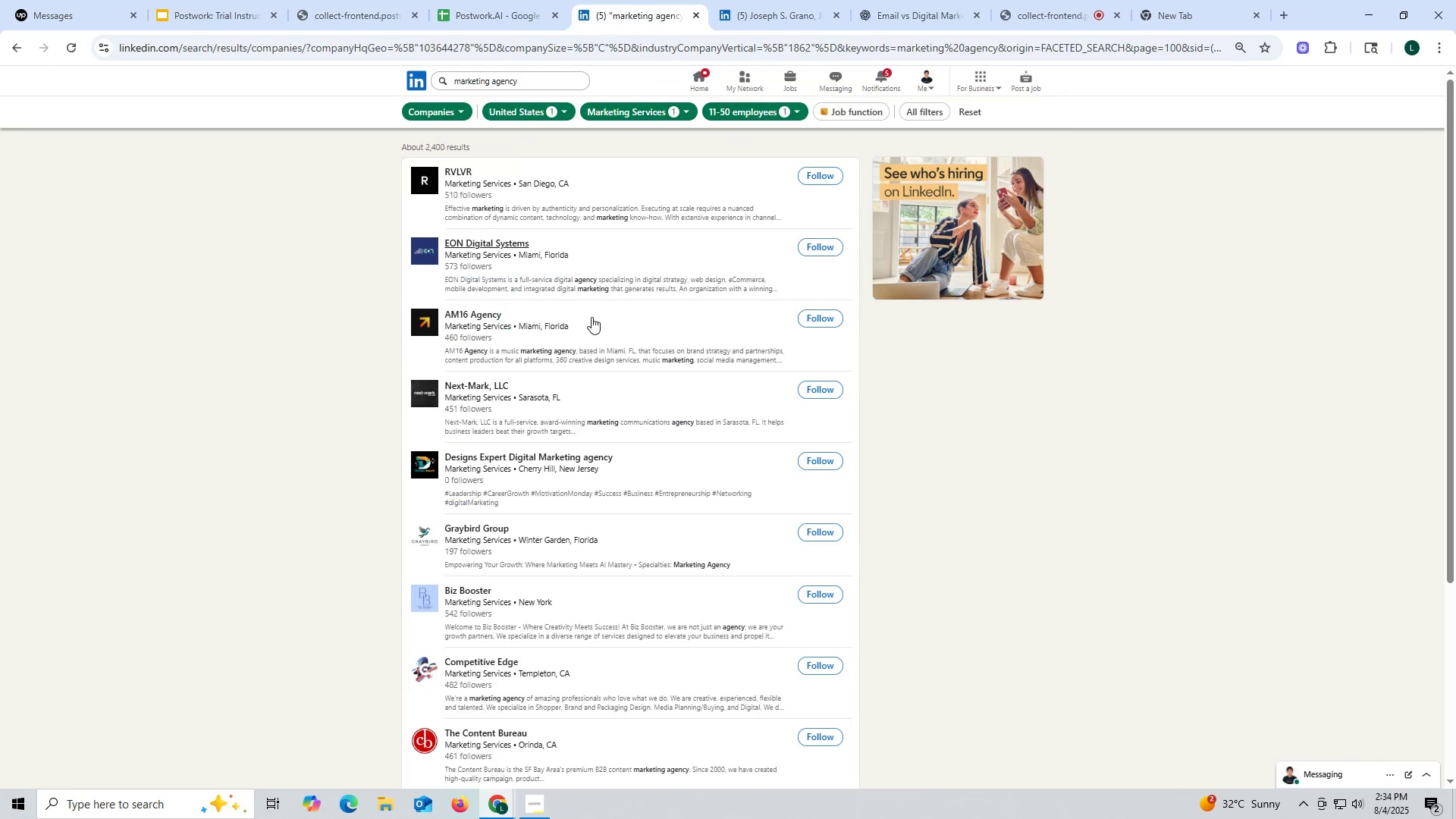 
scroll: coordinate [592, 314], scroll_direction: up, amount: 2.0
 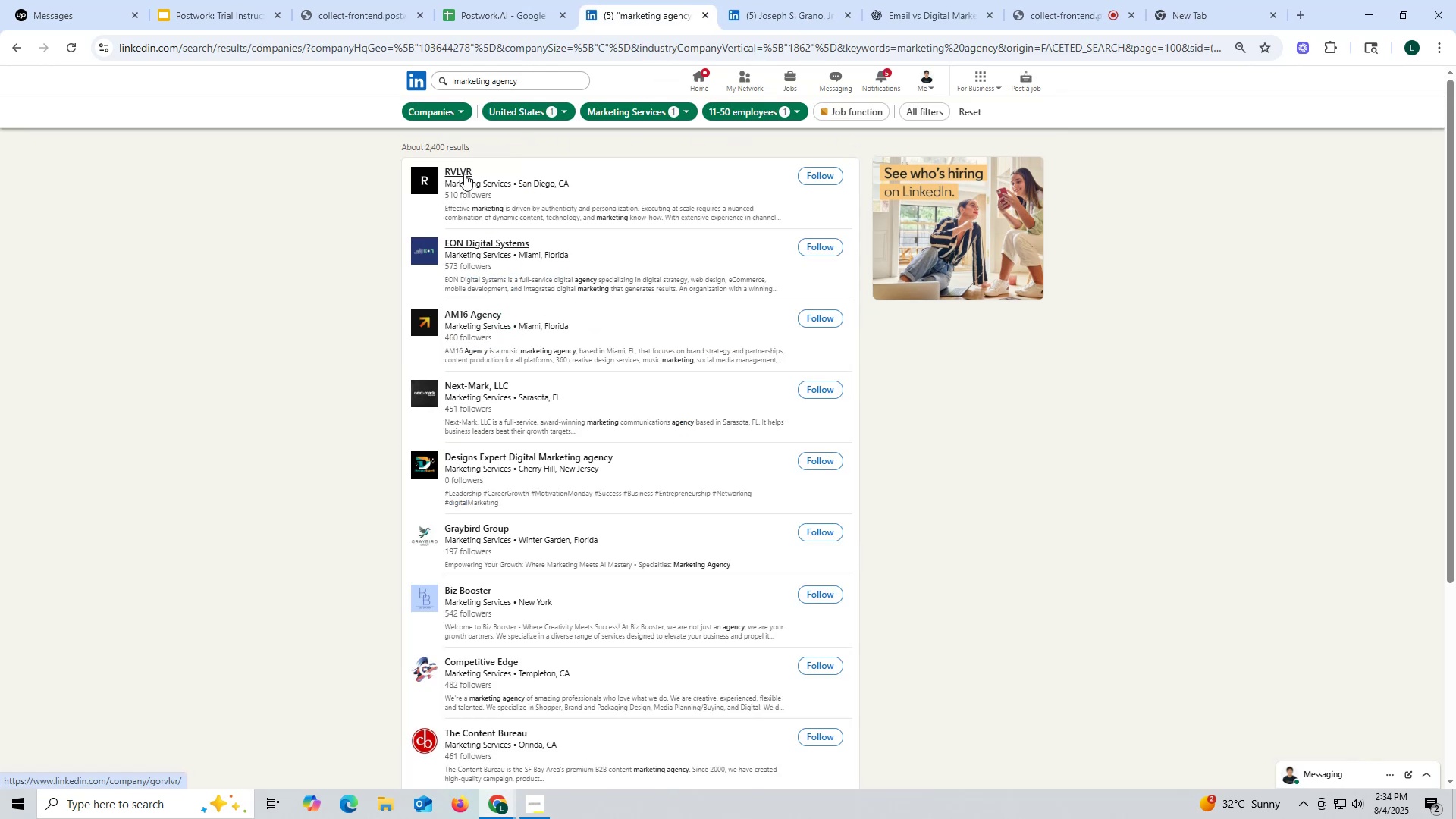 
wait(6.2)
 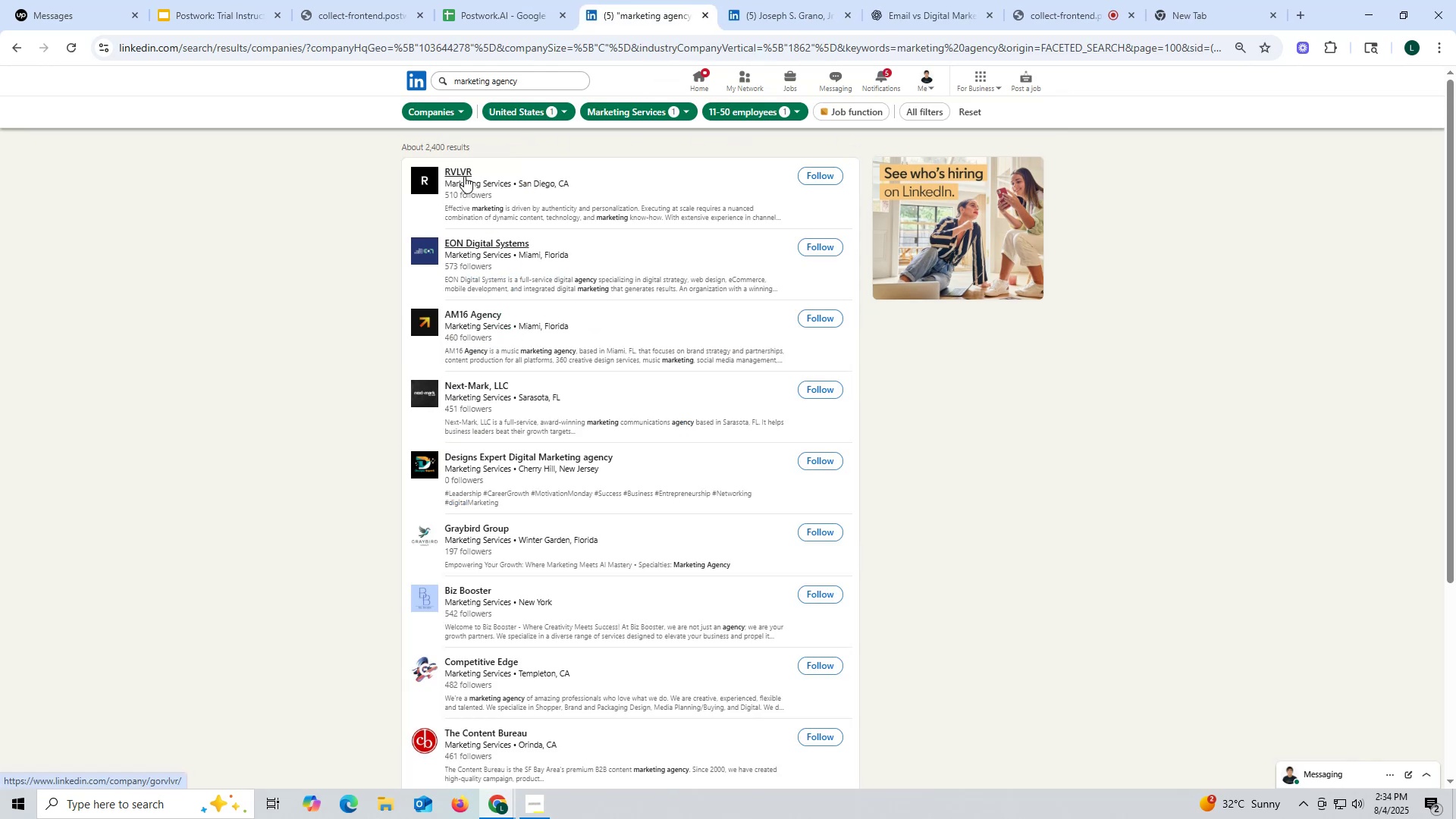 
right_click([457, 174])
 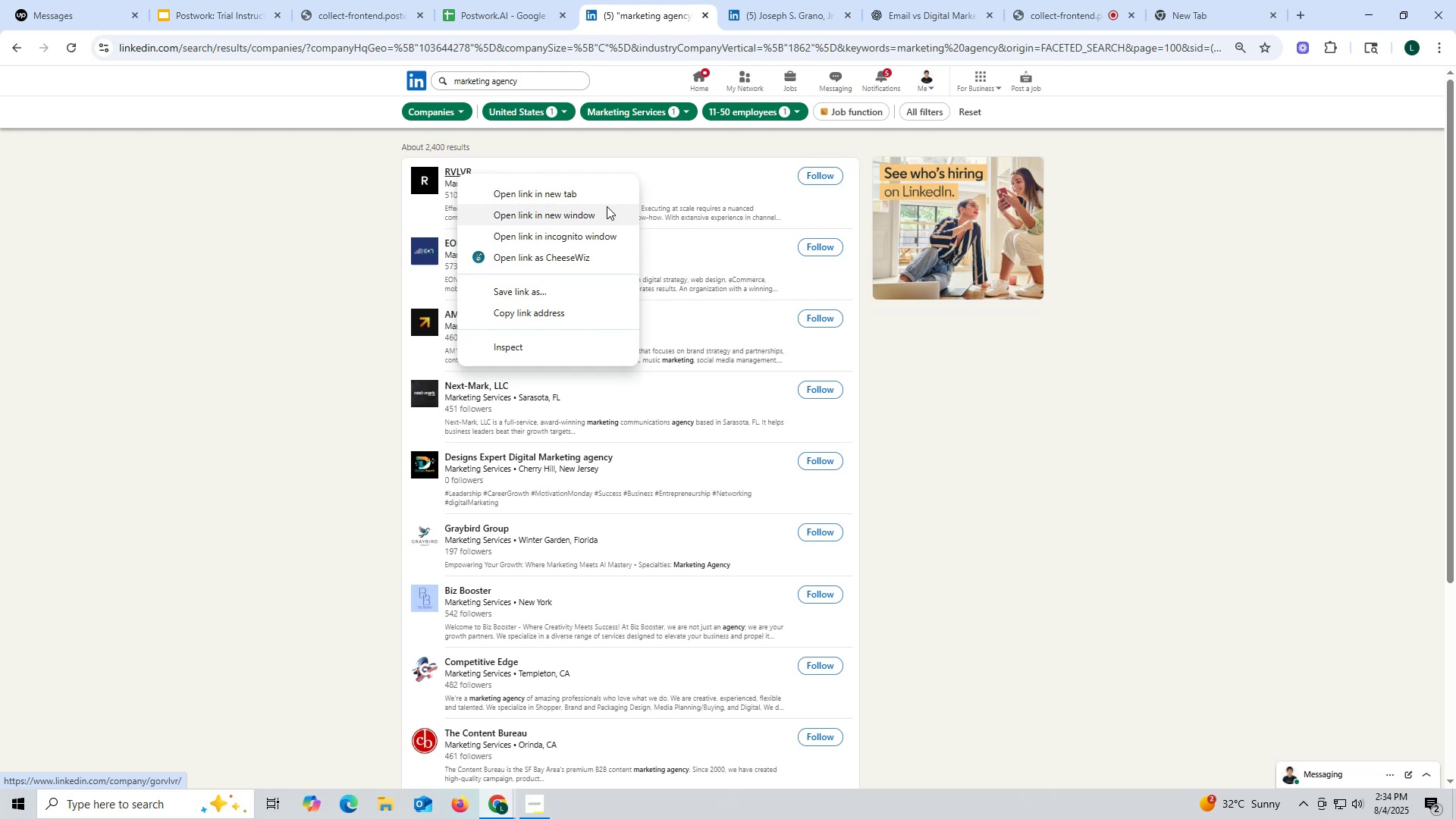 
wait(9.6)
 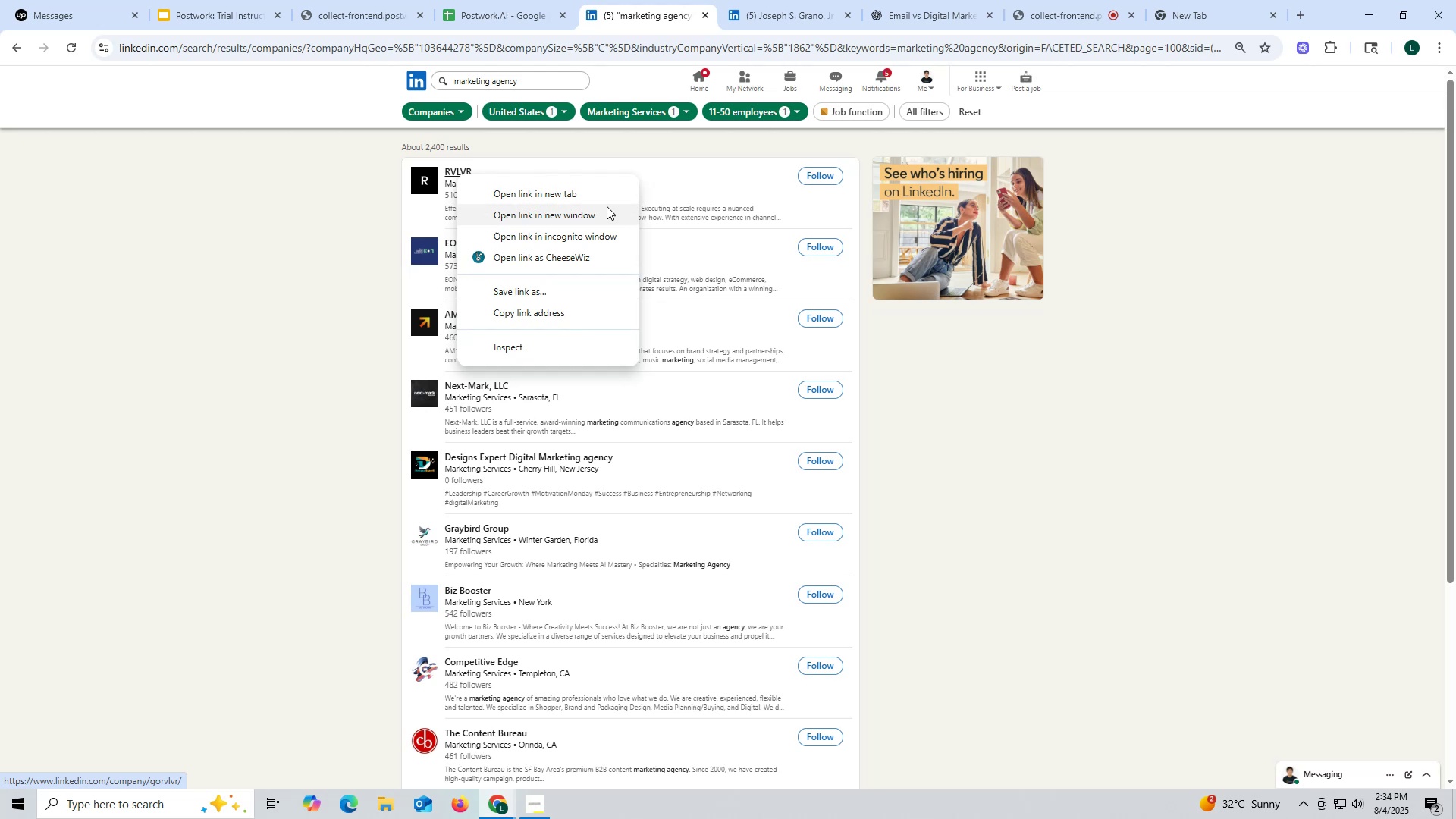 
left_click([557, 195])
 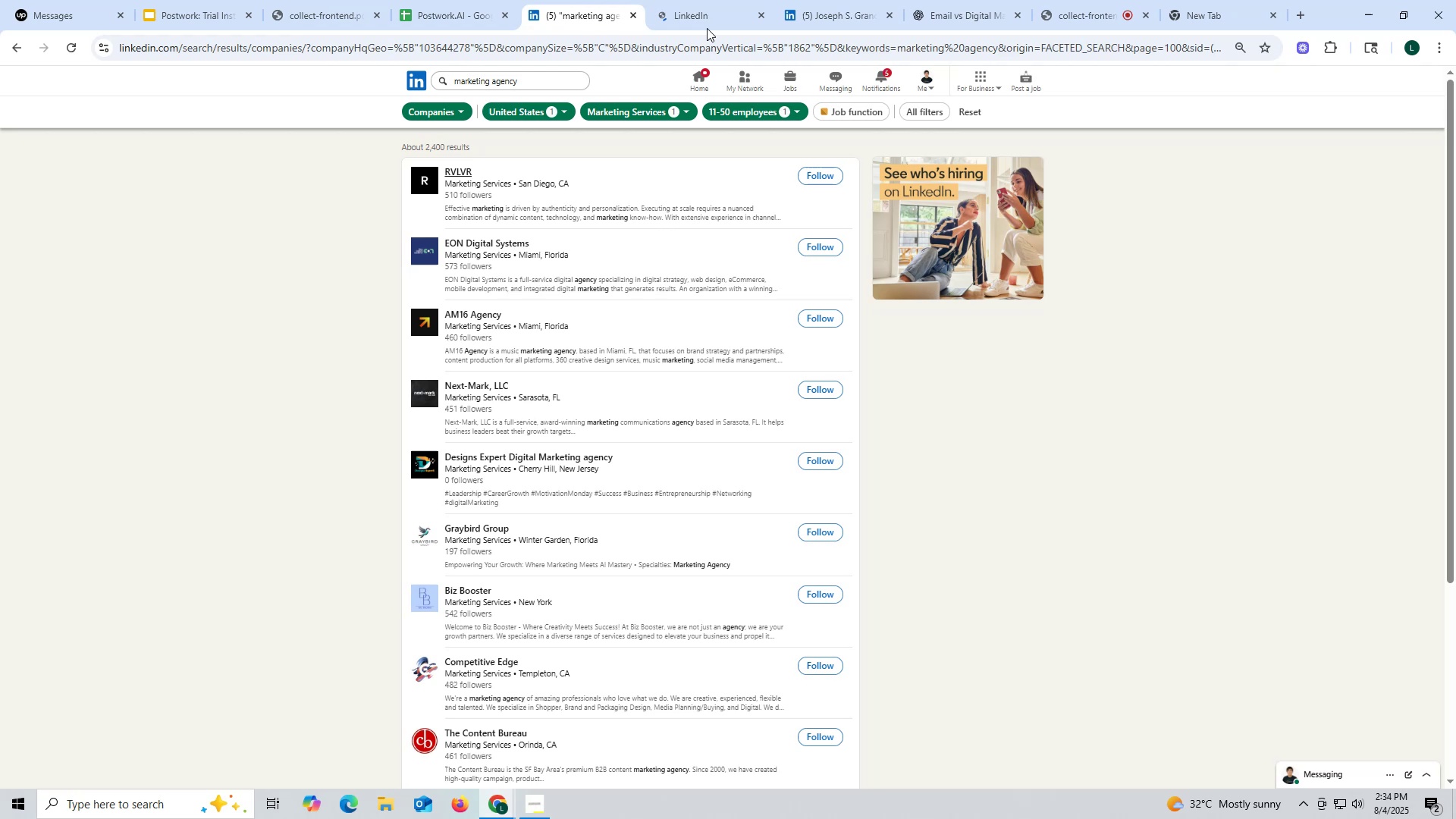 
left_click([704, 15])
 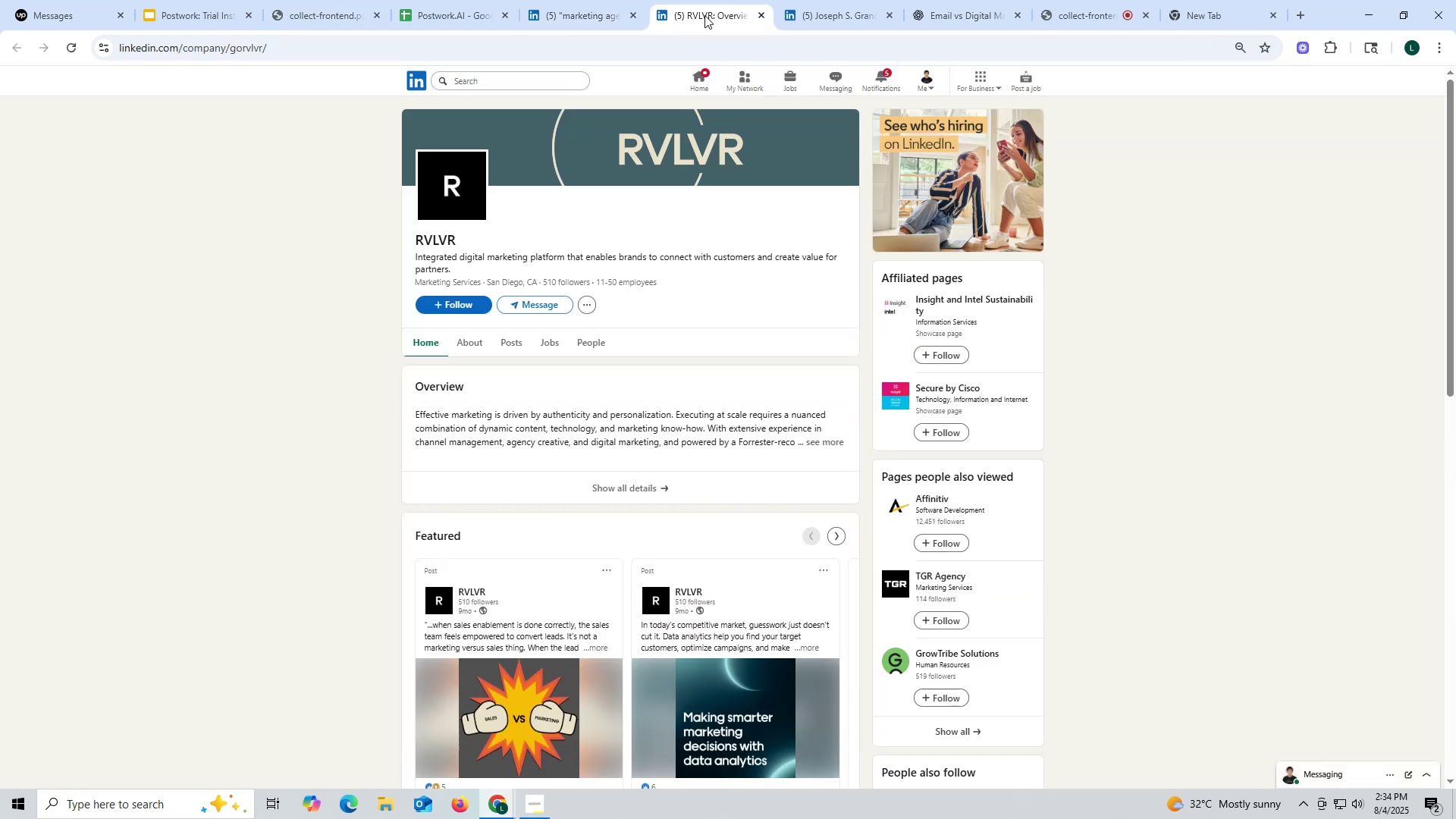 
wait(8.15)
 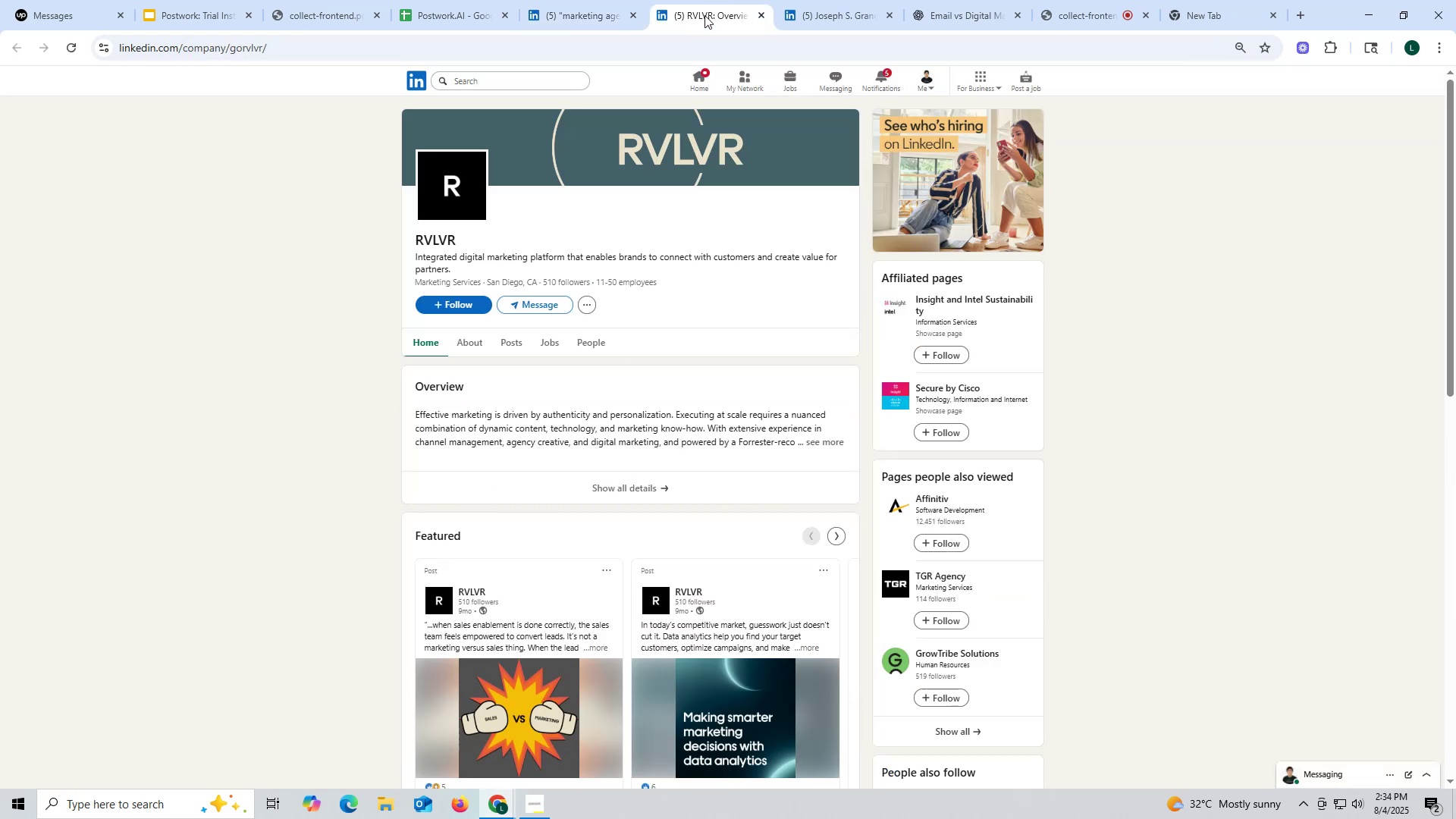 
left_click([516, 345])
 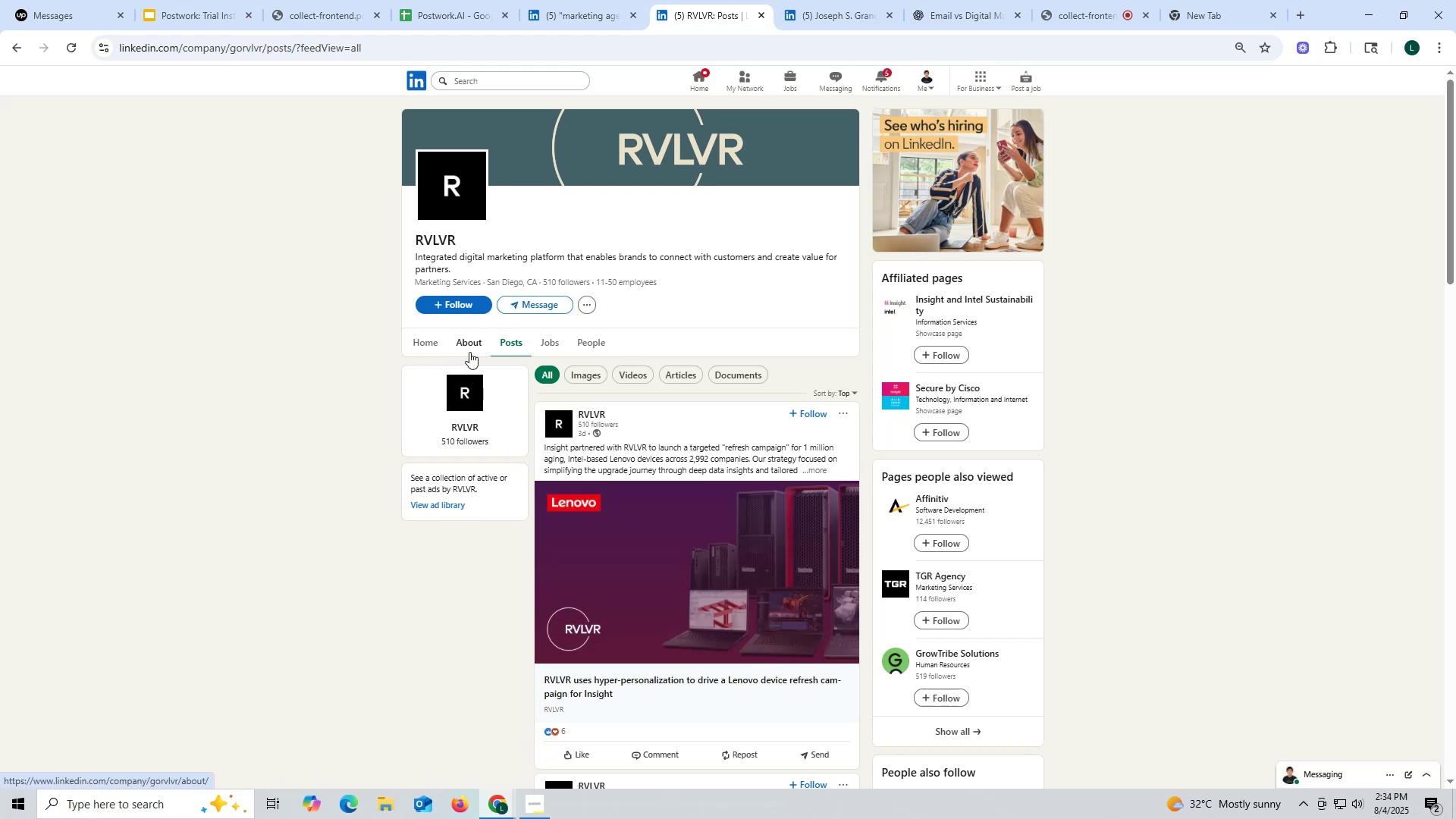 
wait(15.19)
 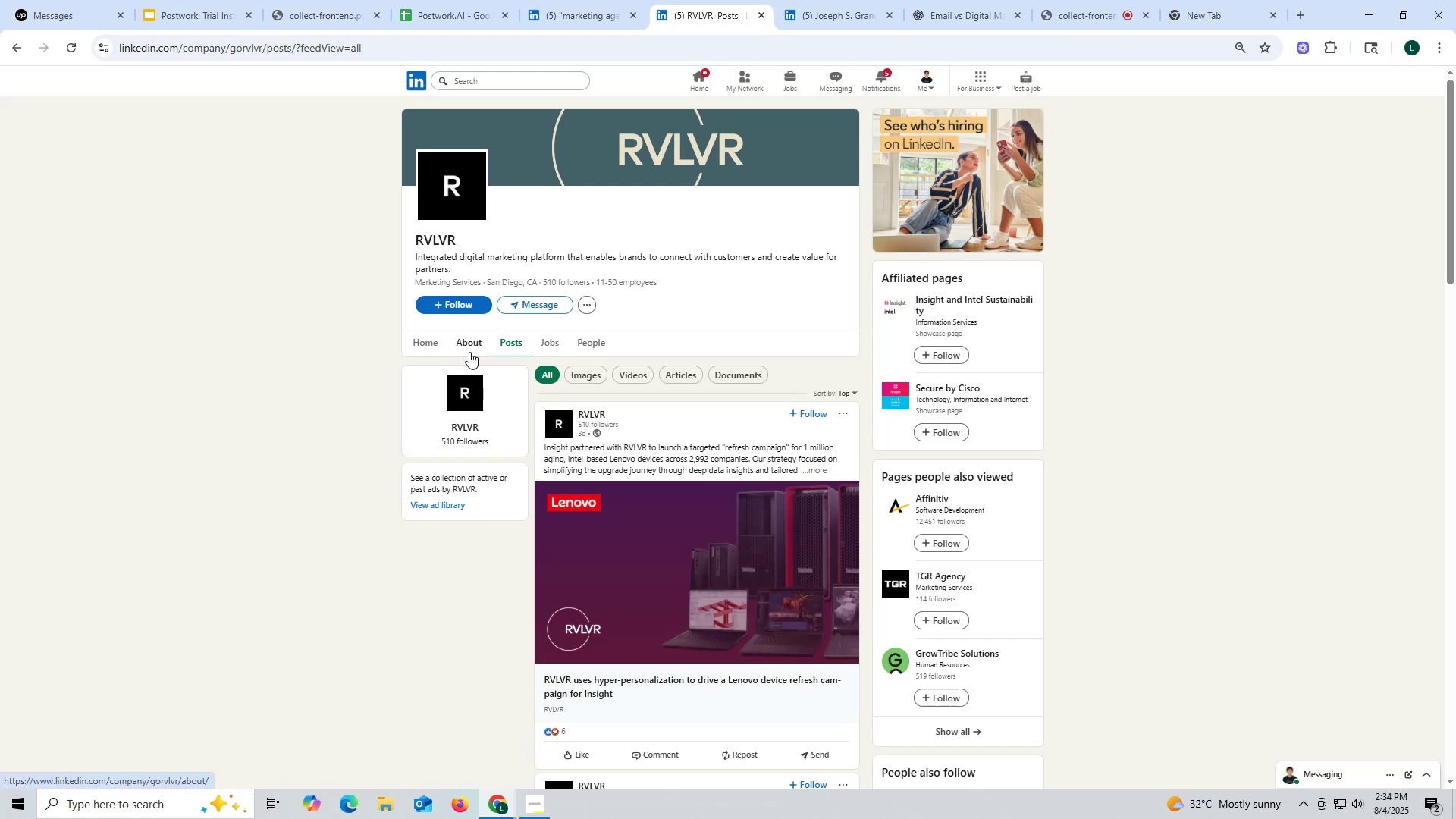 
left_click([469, 344])
 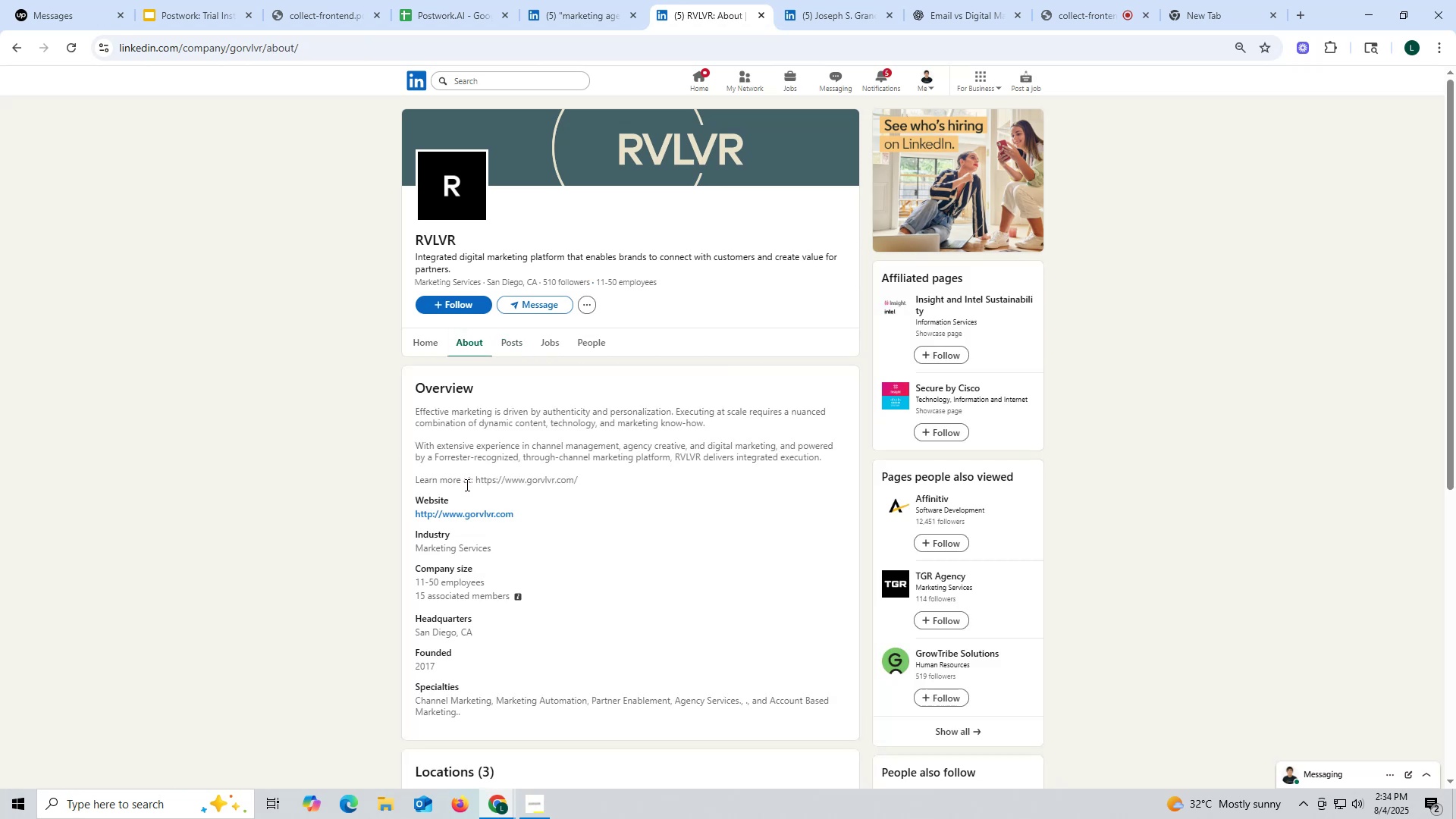 
scroll: coordinate [467, 508], scroll_direction: none, amount: 0.0
 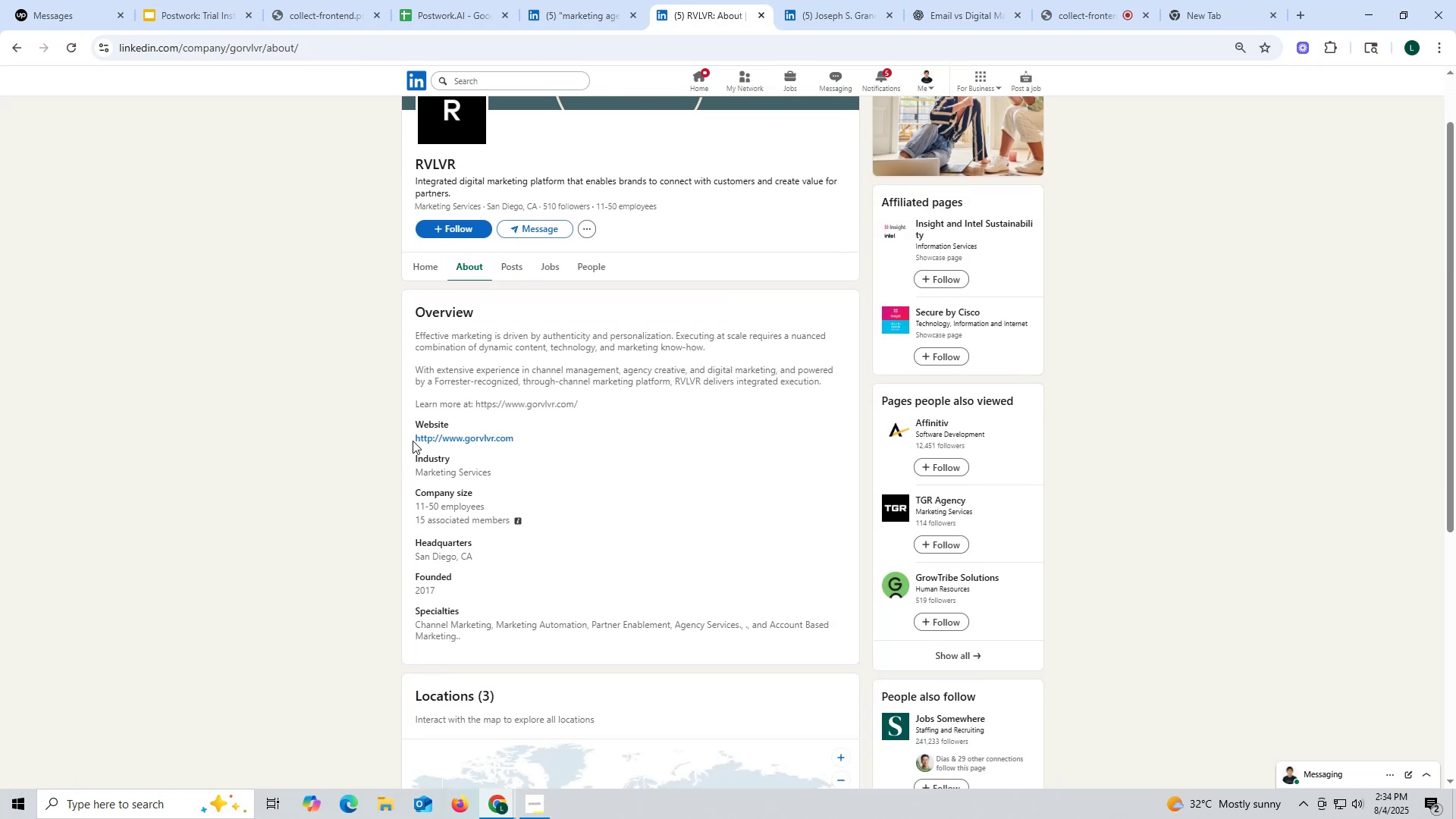 
left_click_drag(start_coordinate=[409, 438], to_coordinate=[522, 438])
 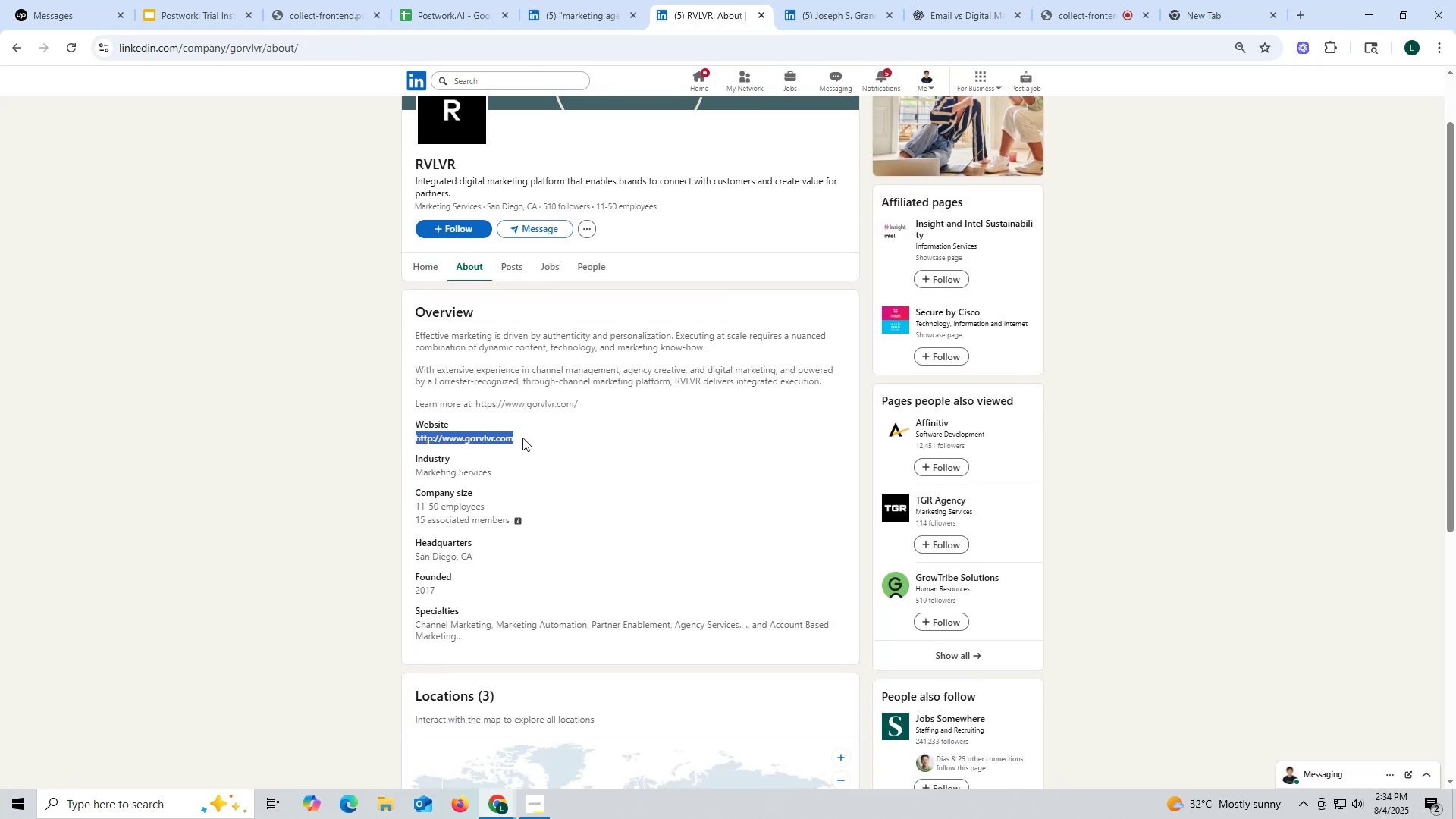 
key(Control+ControlLeft)
 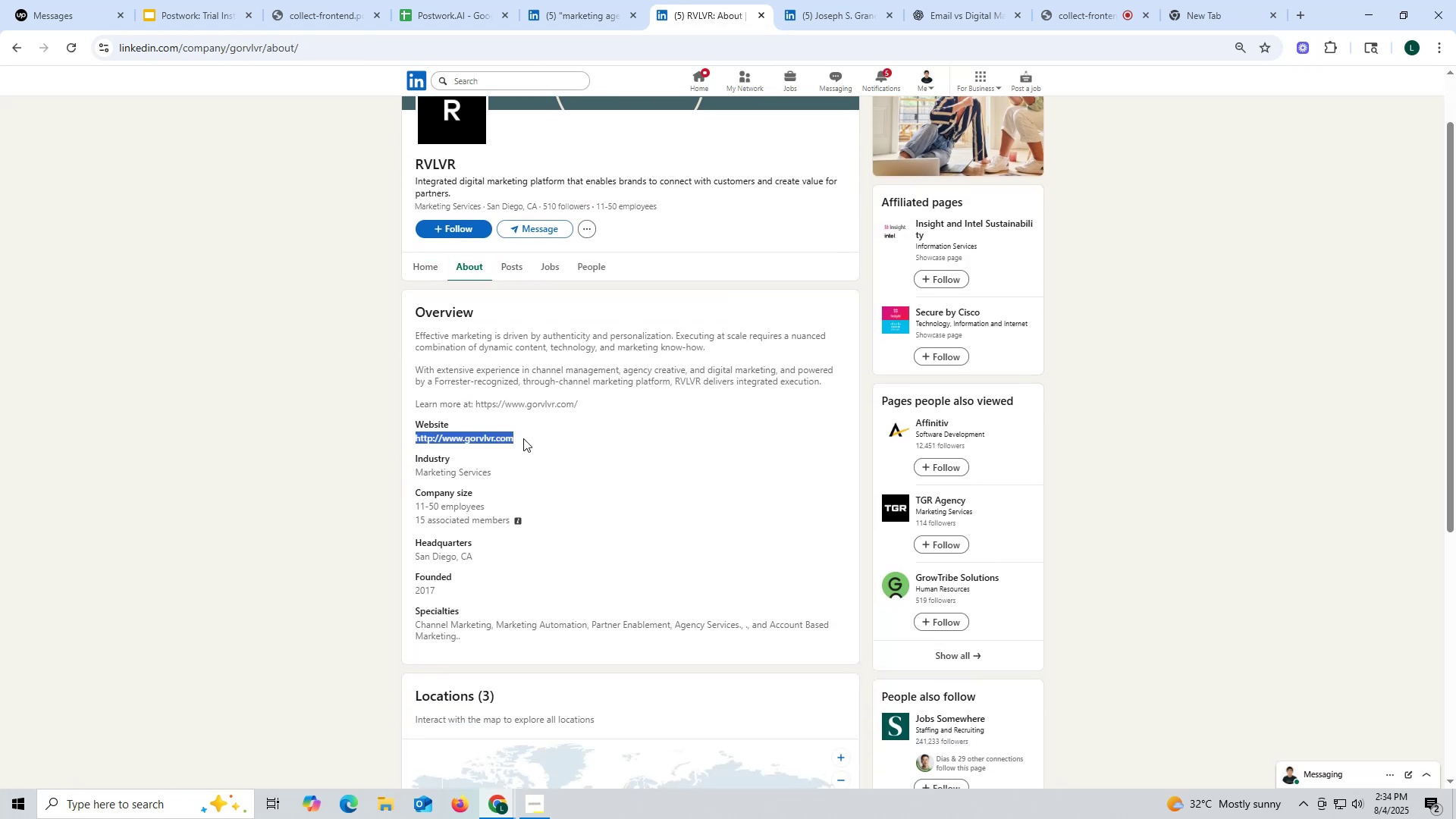 
key(Control+C)
 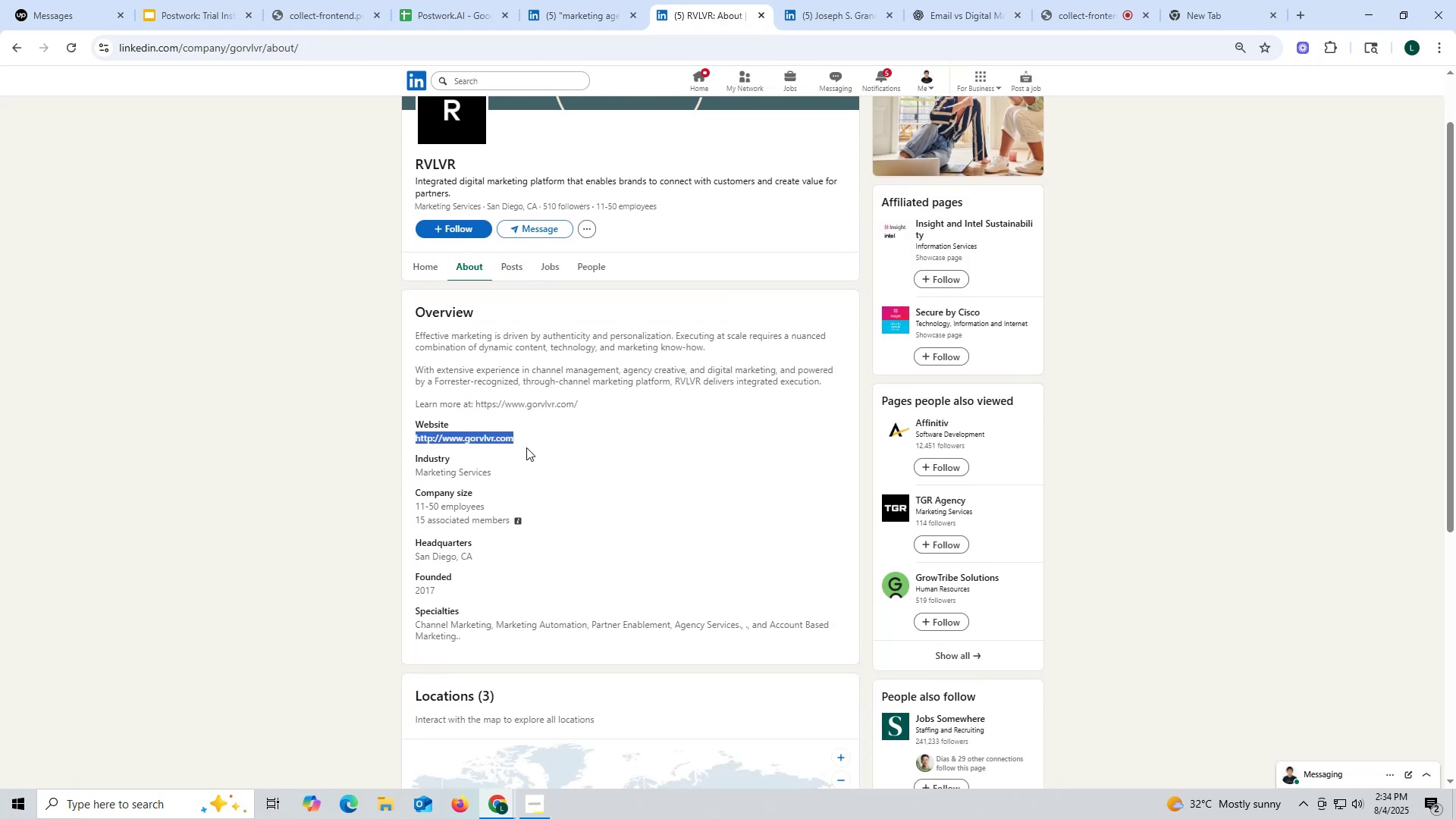 
type(cc)
 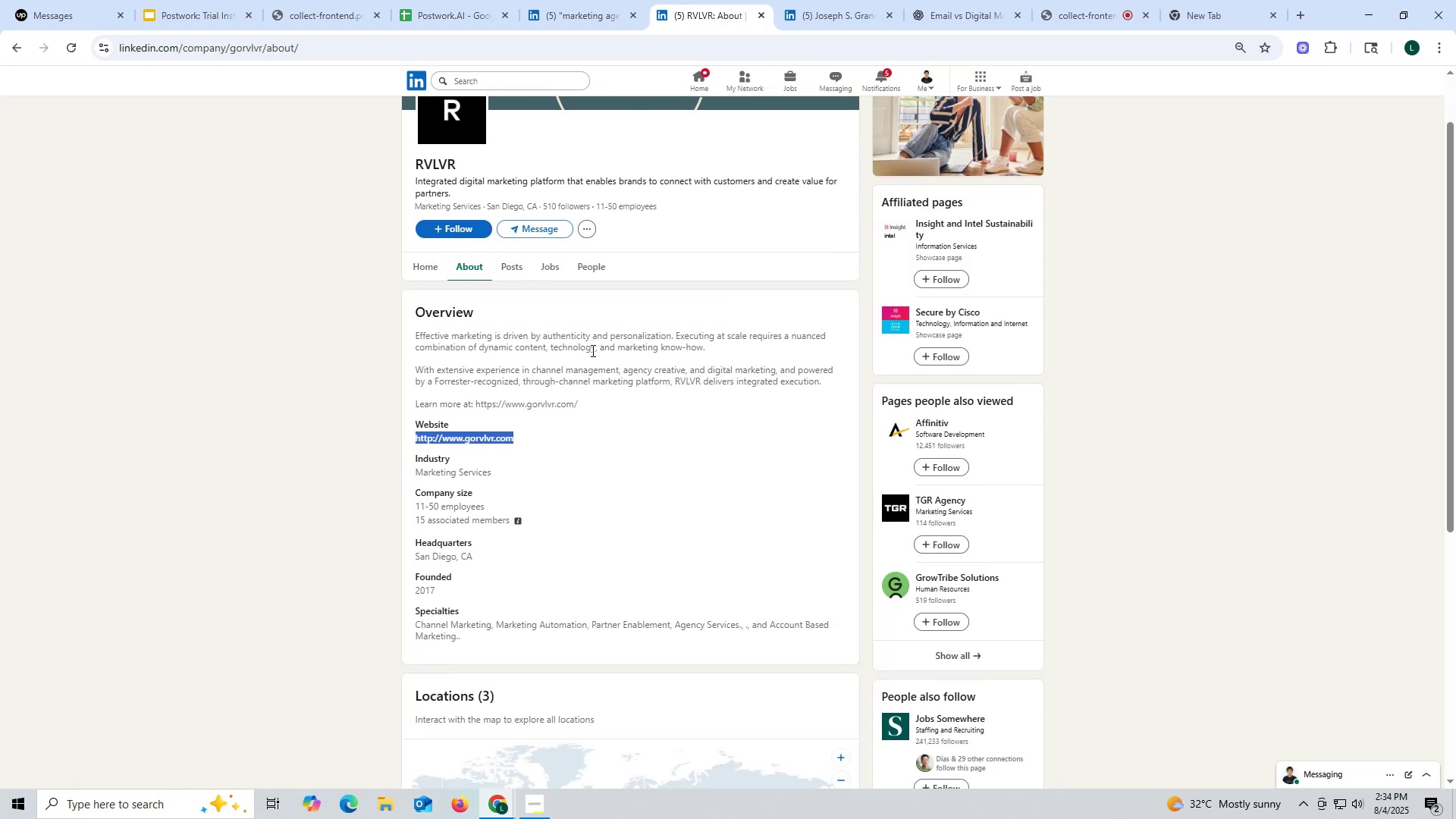 
key(Control+ControlLeft)
 